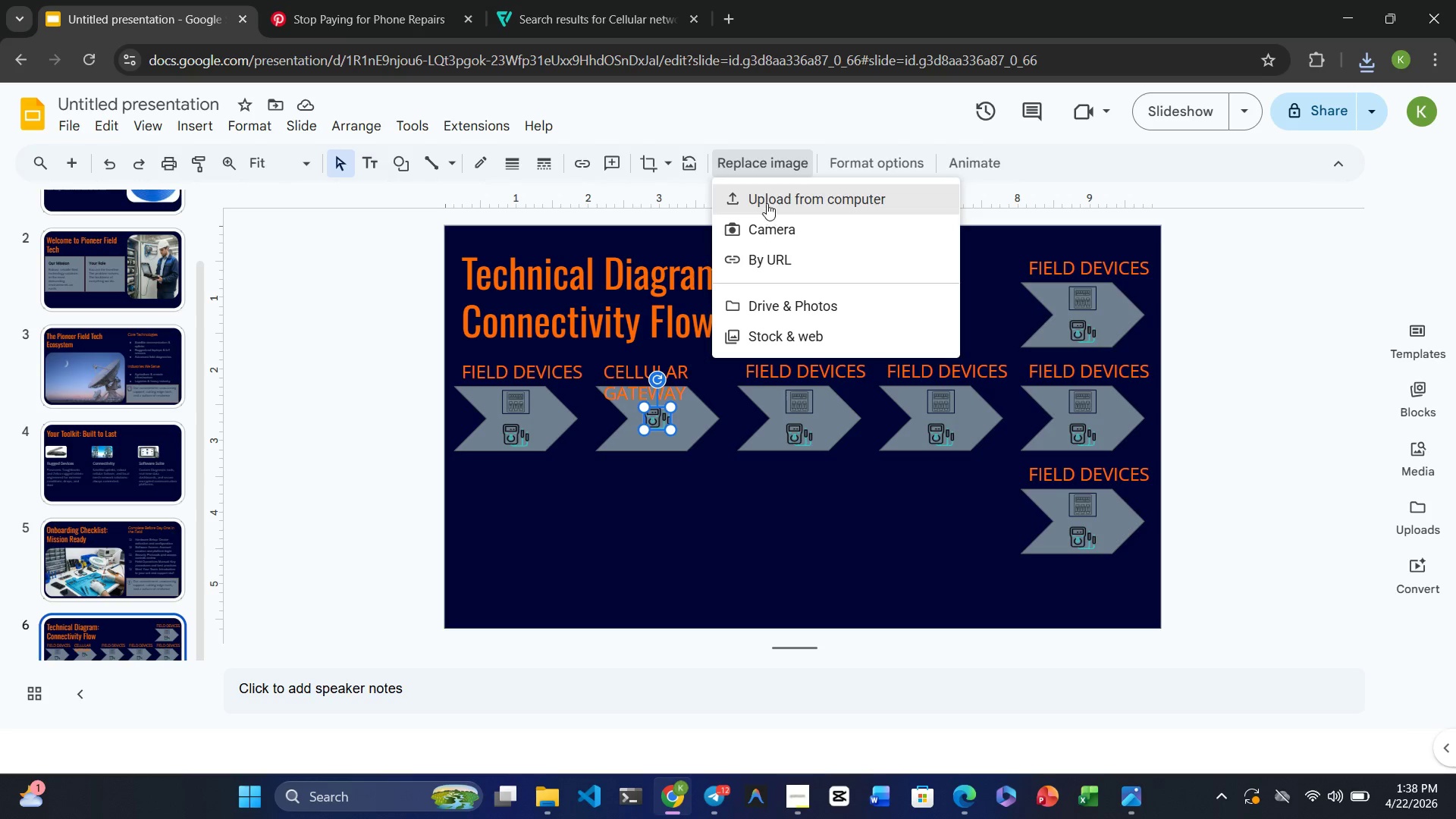 
left_click([767, 200])
 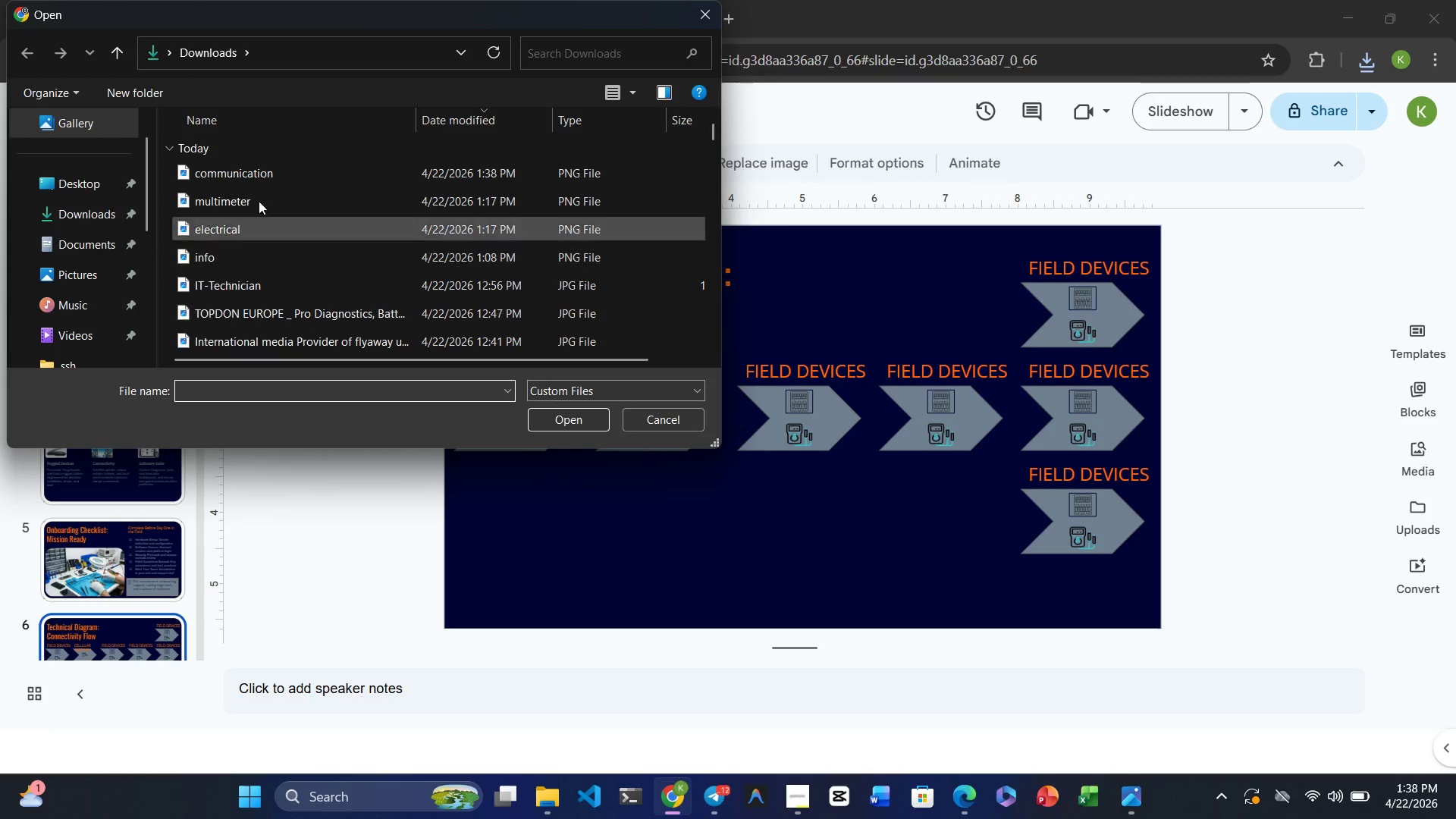 
left_click([247, 174])
 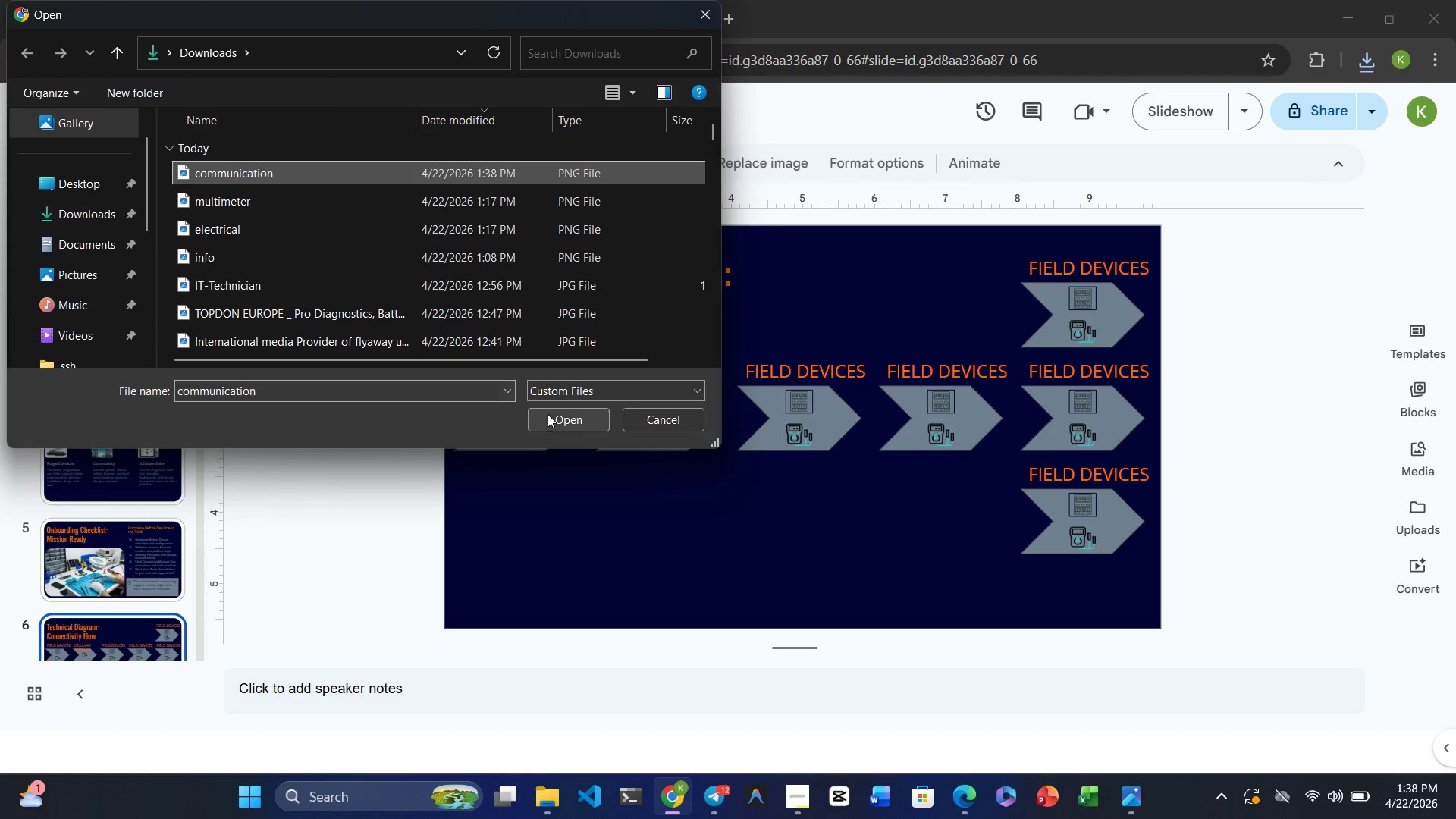 
left_click([554, 416])
 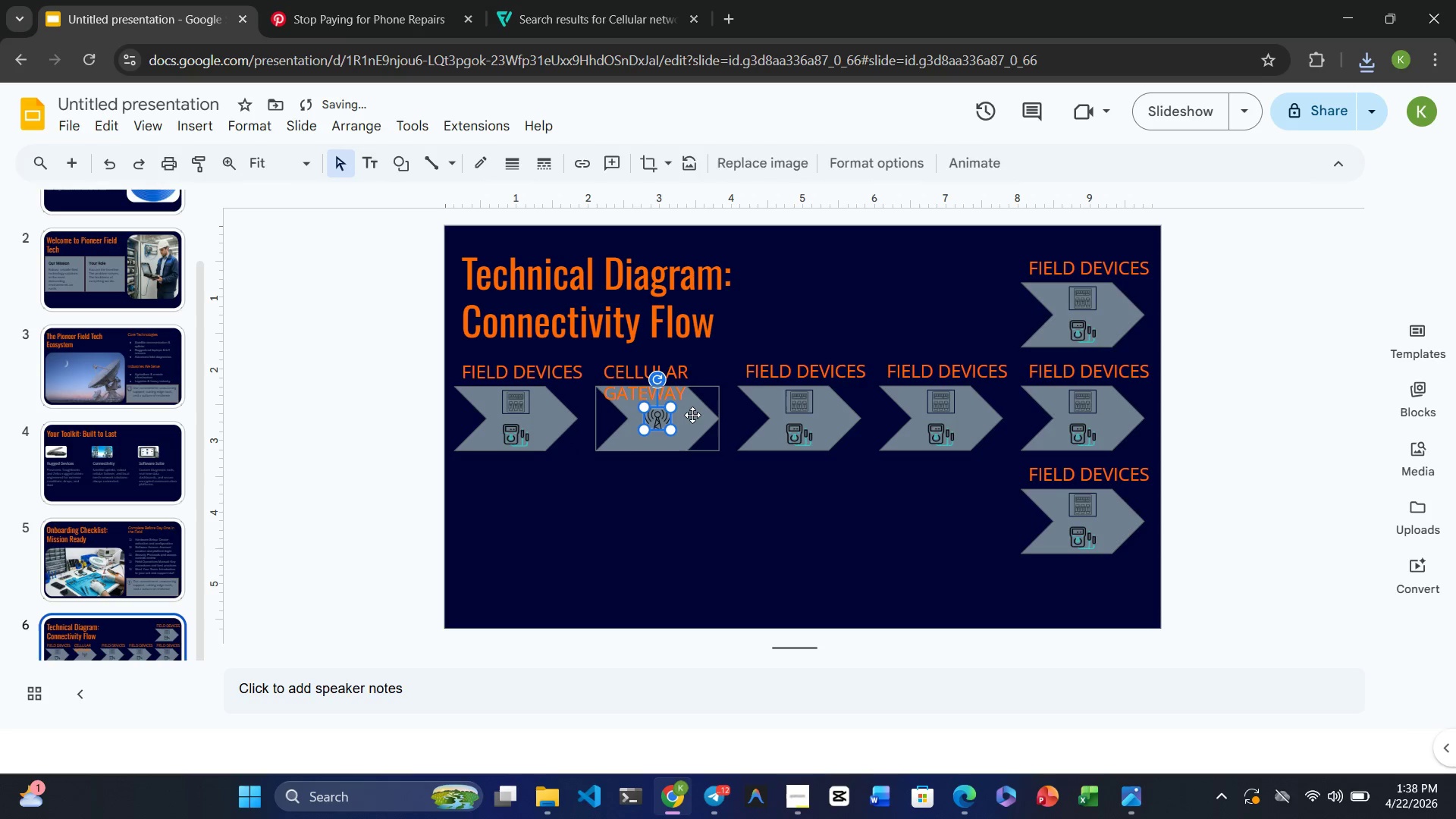 
left_click([687, 416])
 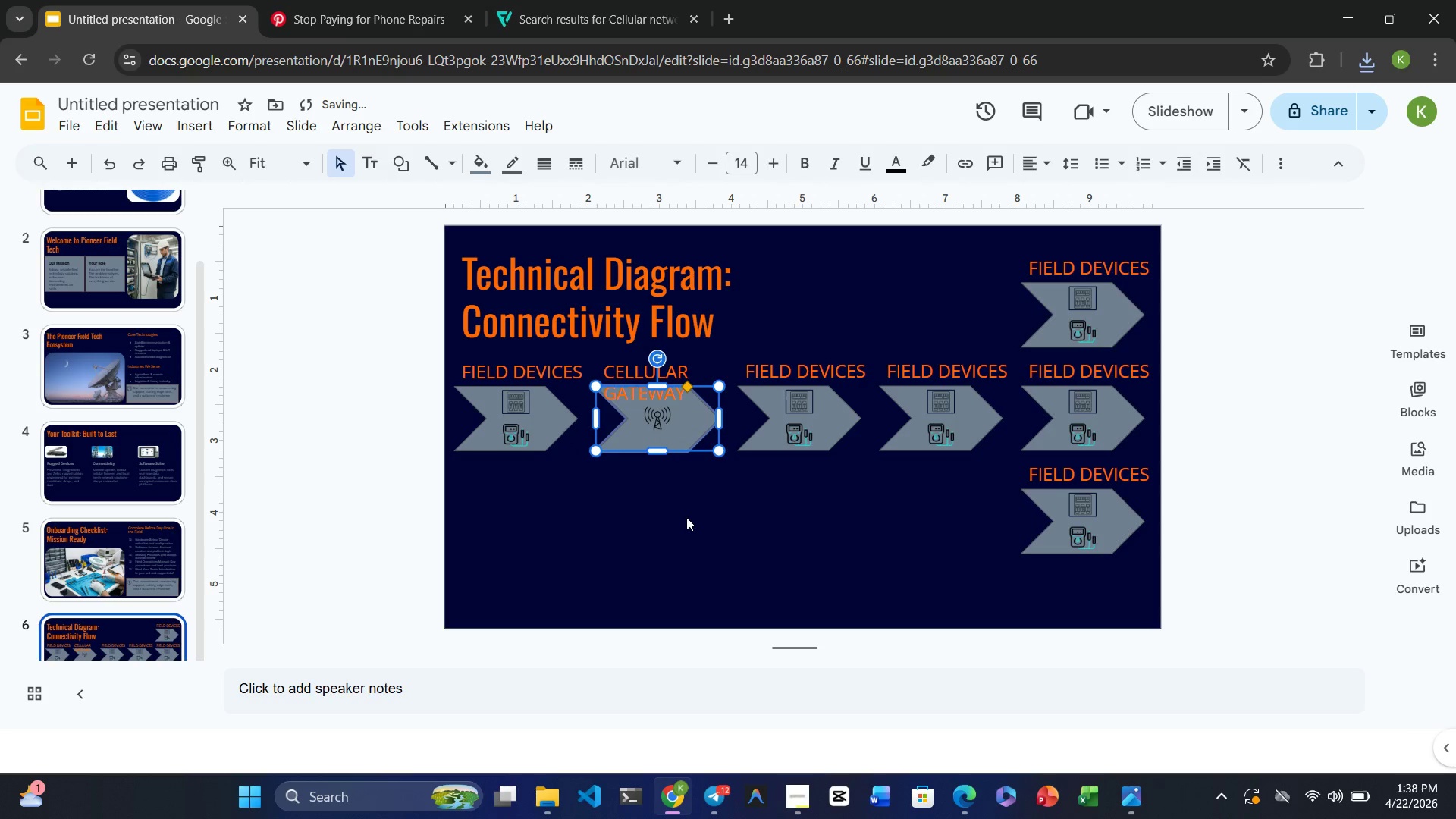 
left_click([686, 517])
 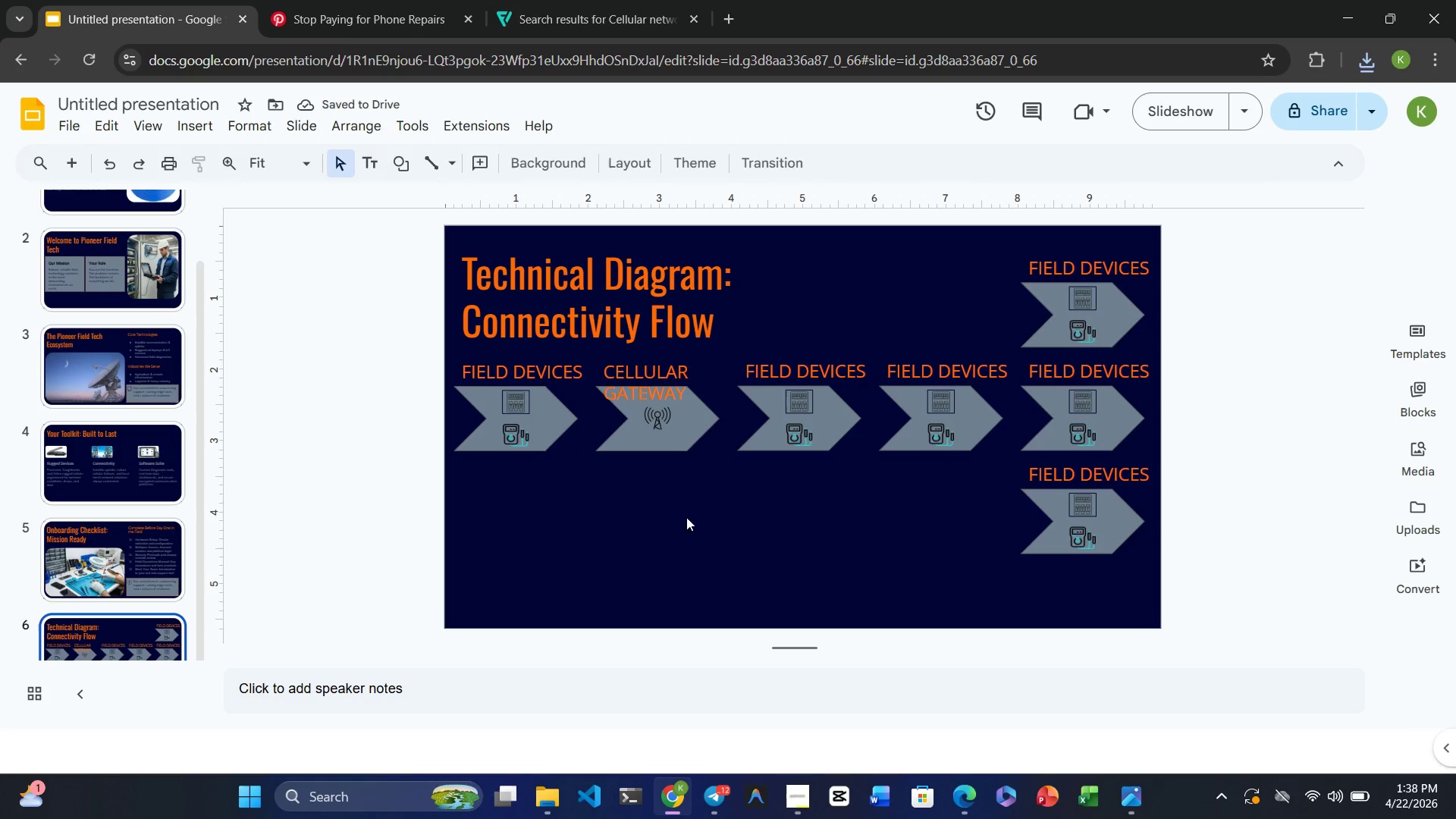 
wait(8.5)
 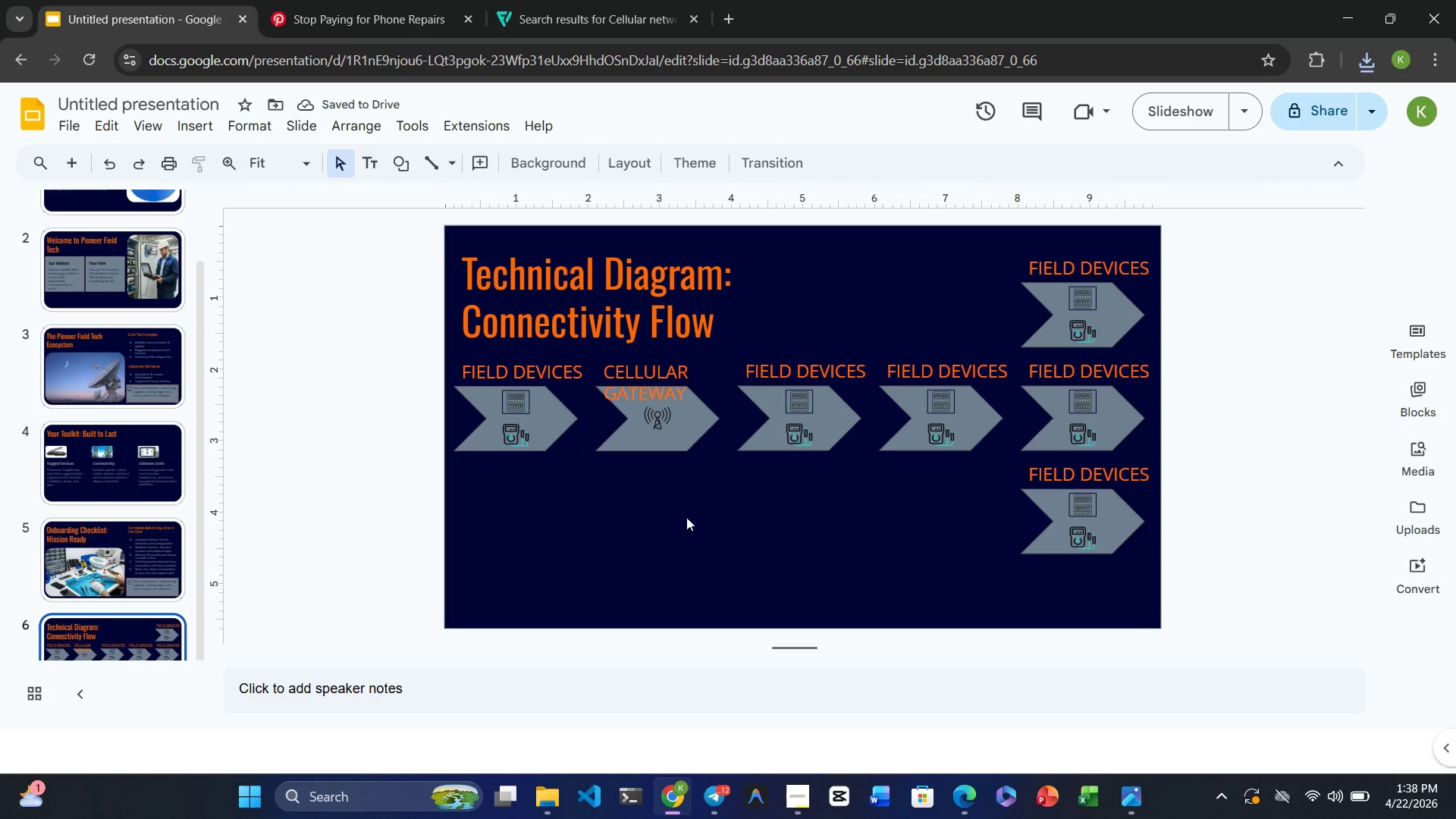 
left_click([645, 381])
 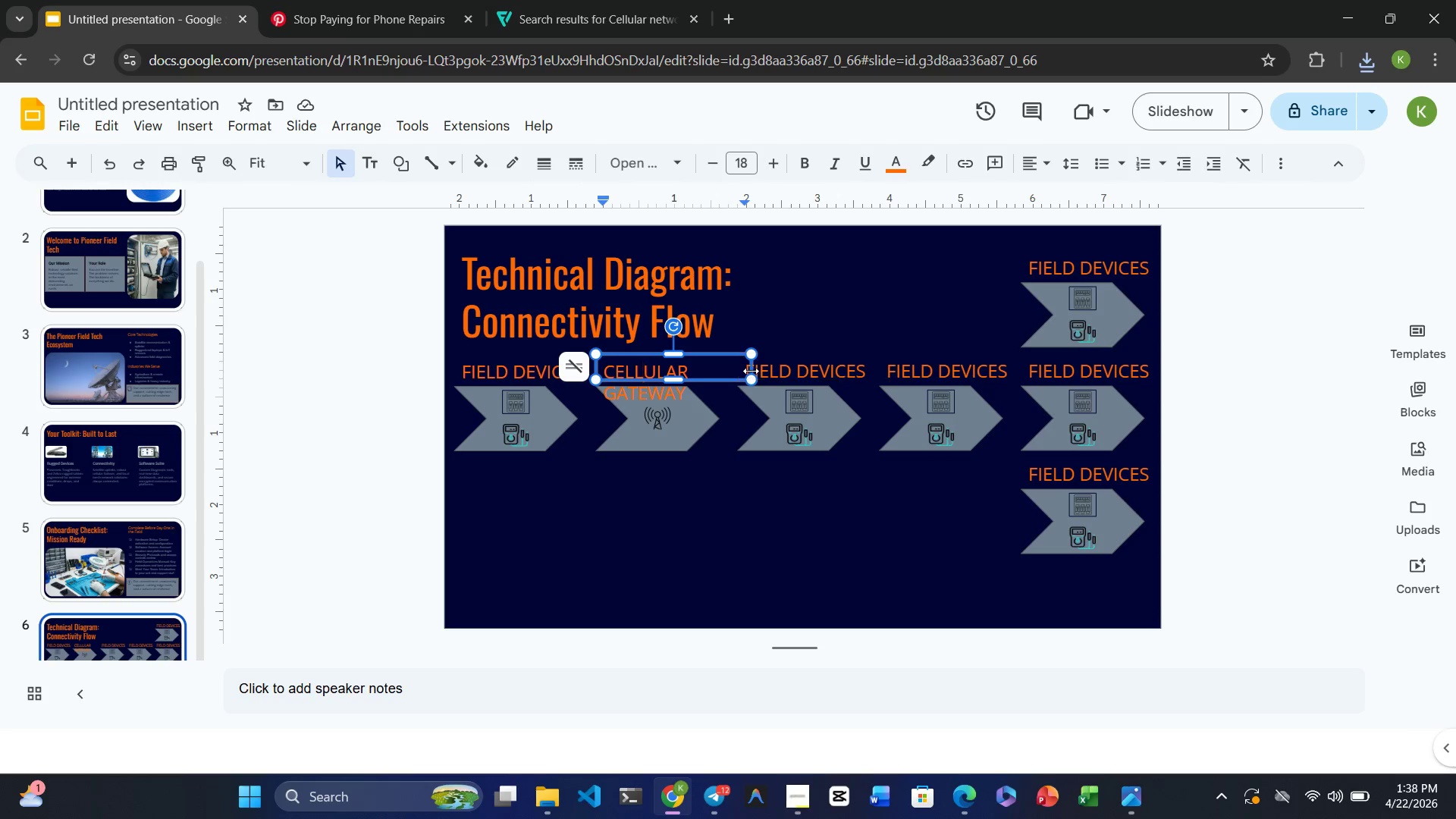 
left_click_drag(start_coordinate=[753, 371], to_coordinate=[696, 380])
 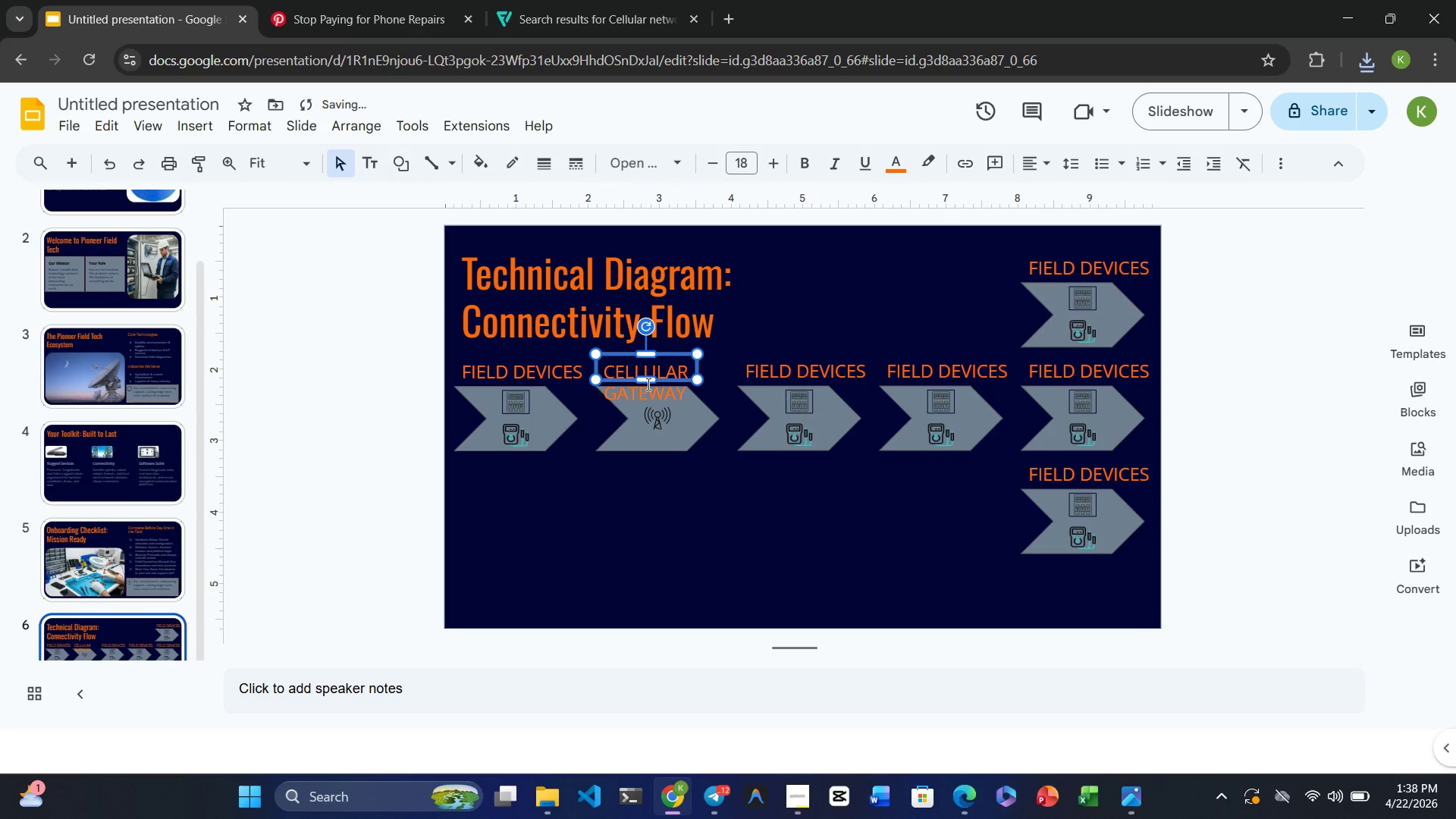 
left_click_drag(start_coordinate=[647, 381], to_coordinate=[652, 400])
 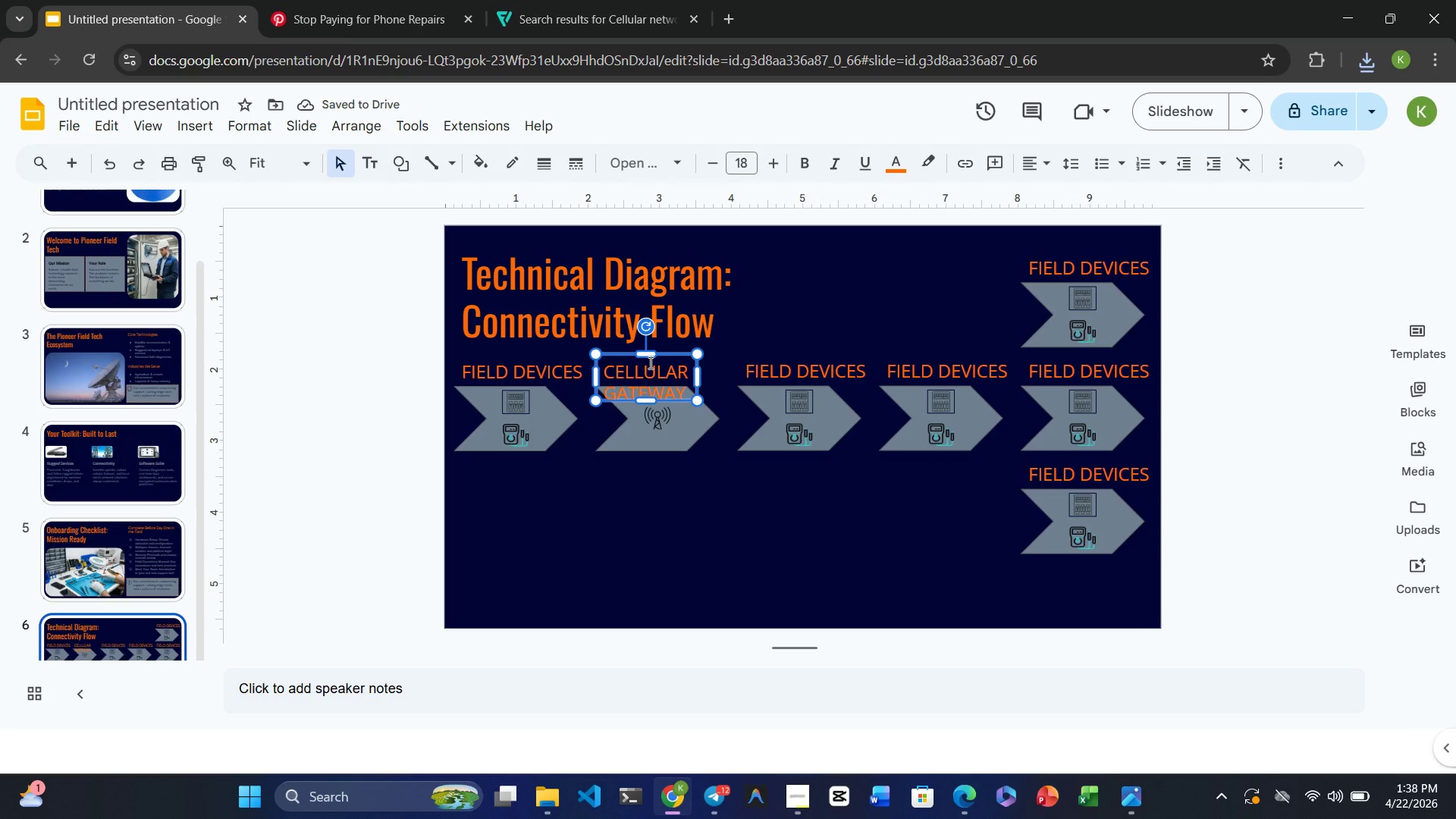 
left_click([814, 291])
 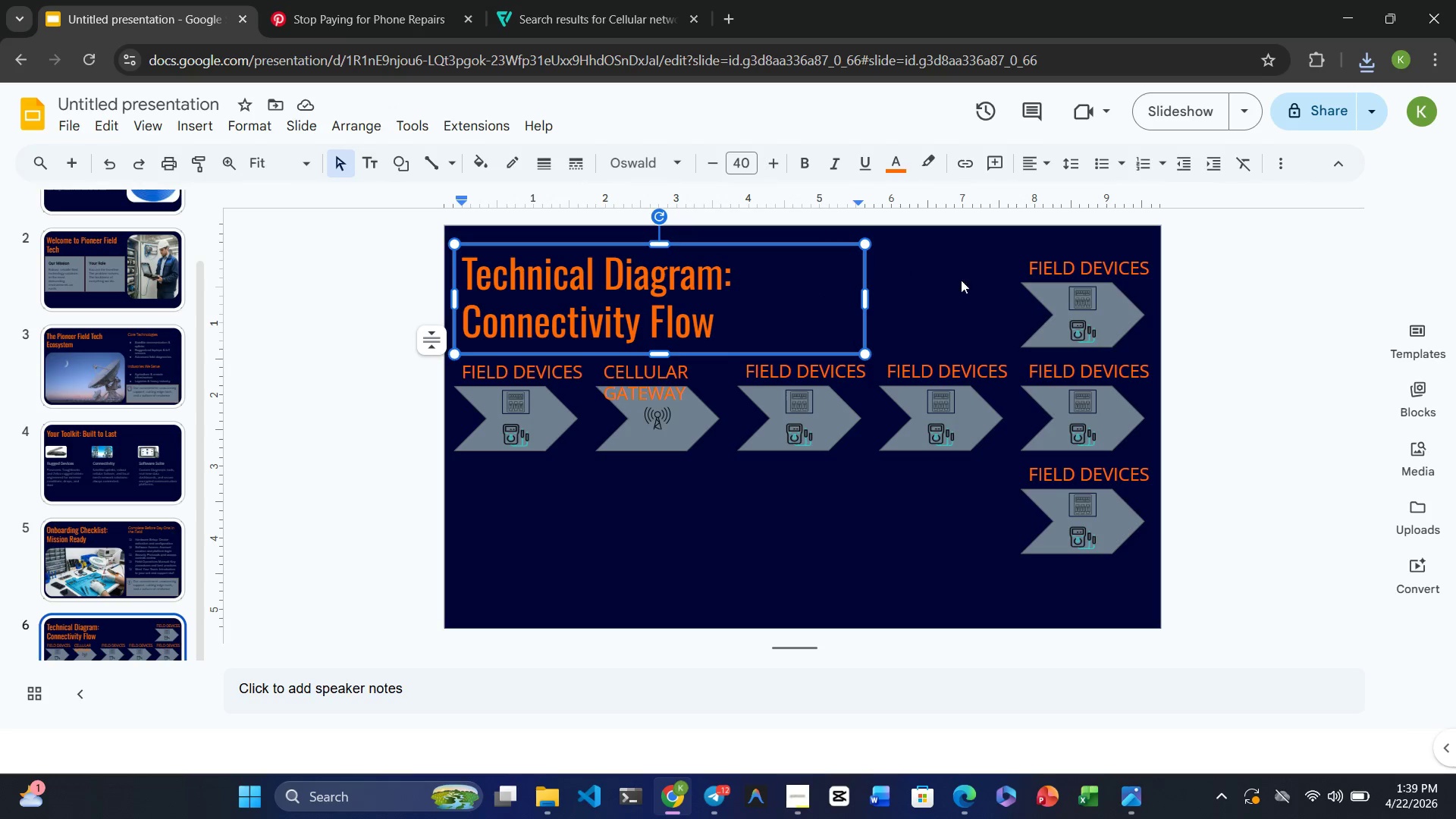 
left_click([966, 280])
 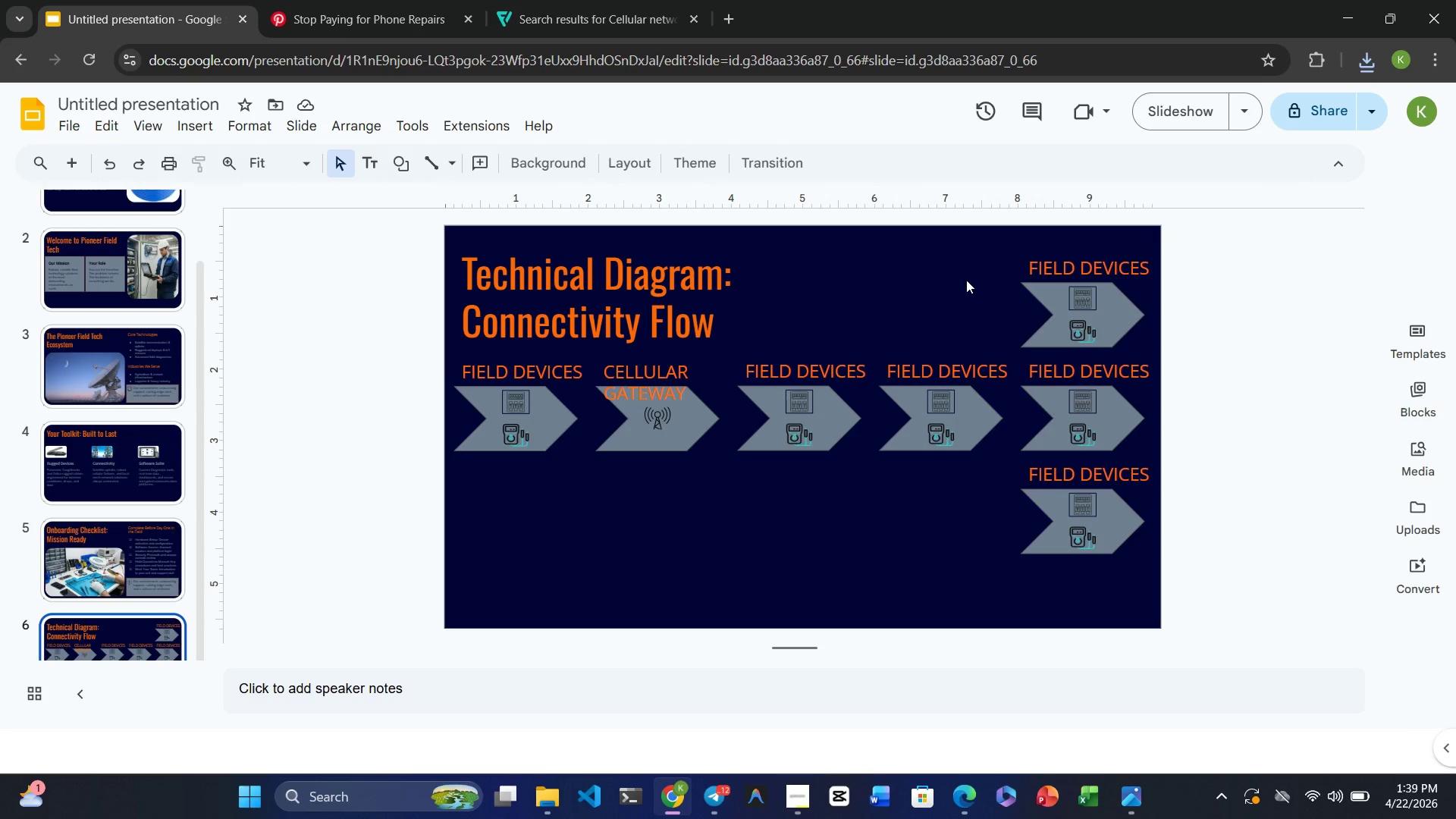 
wait(10.22)
 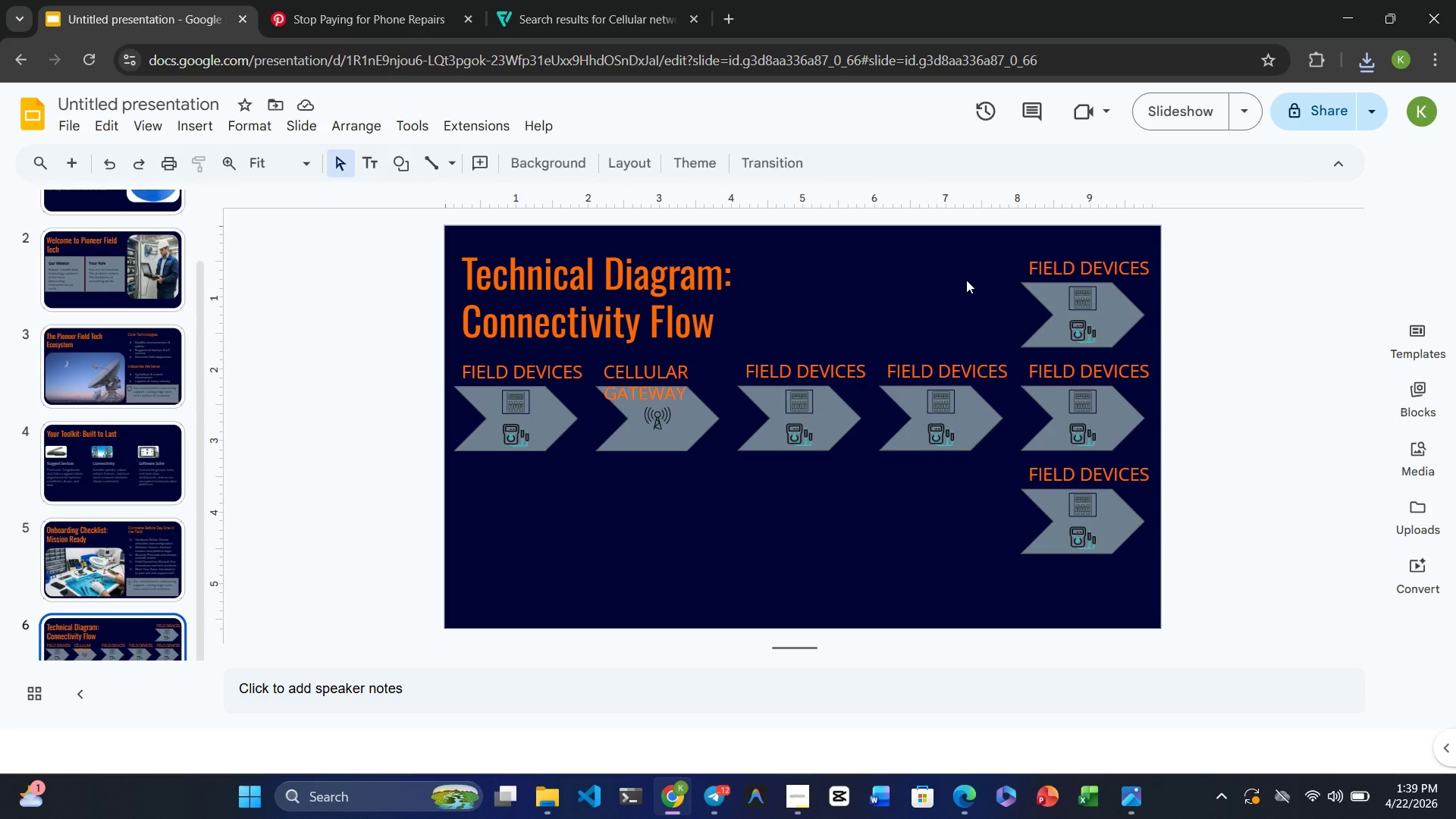 
left_click([617, 14])
 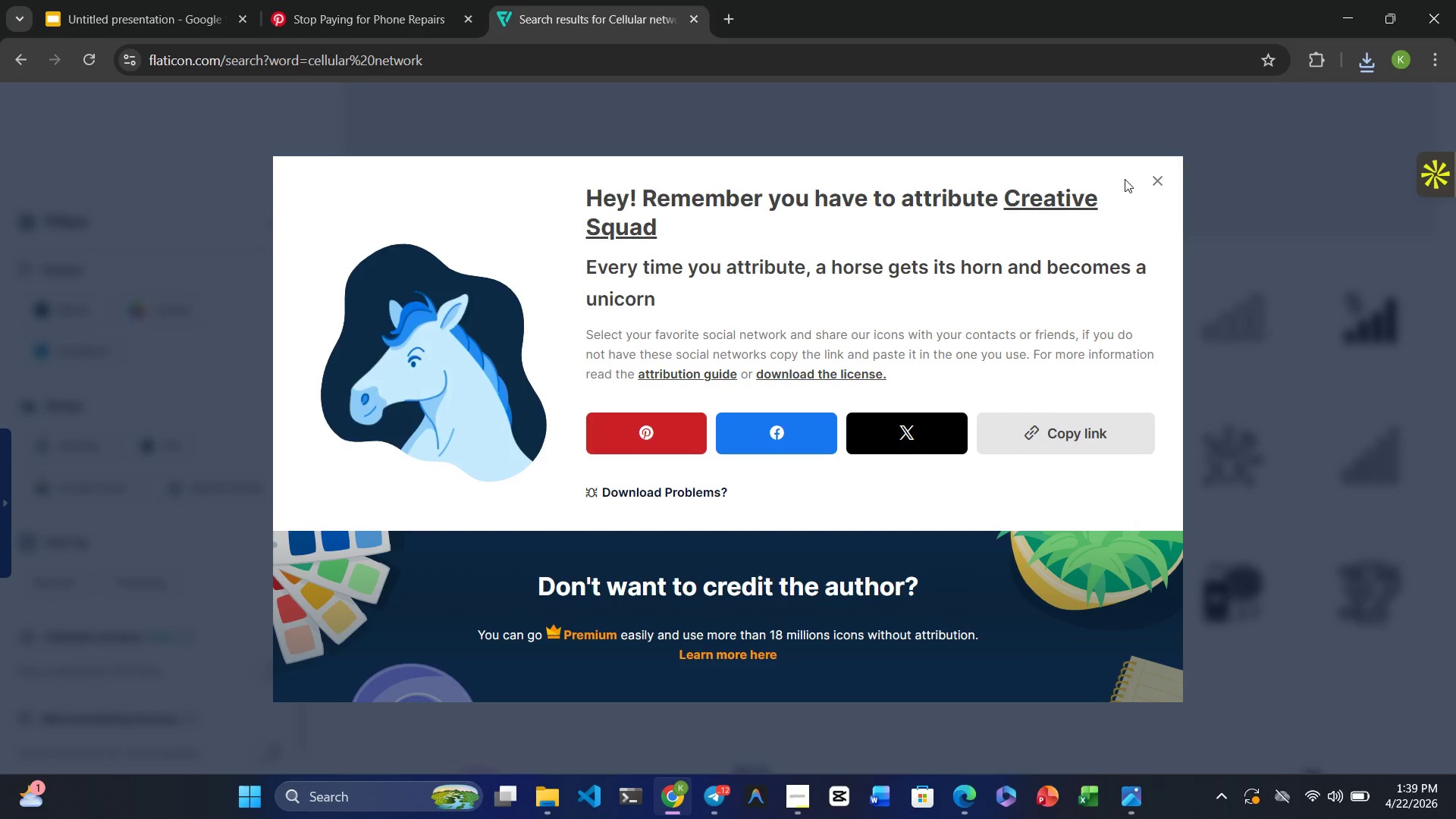 
left_click([1159, 183])
 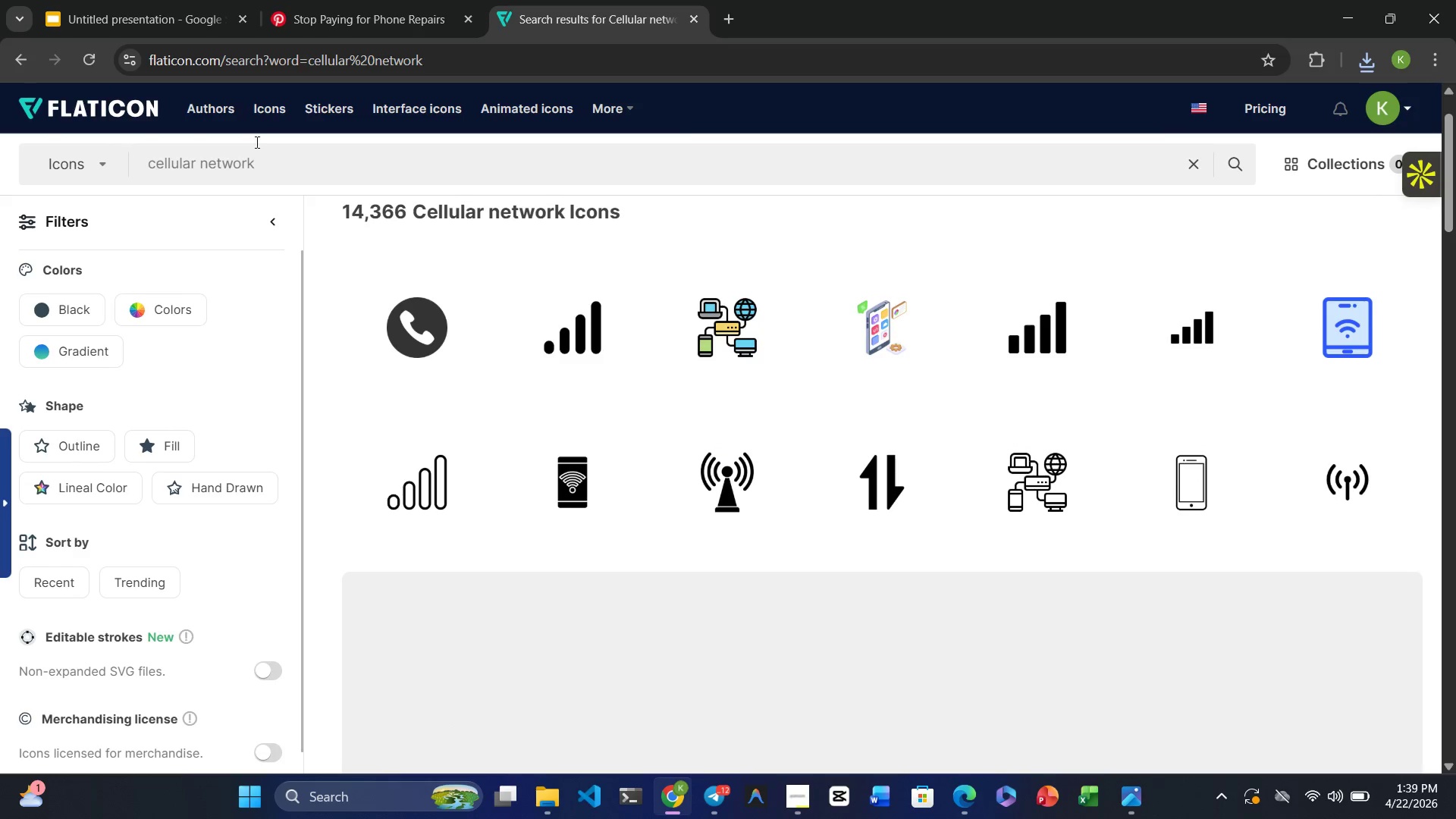 
double_click([235, 154])
 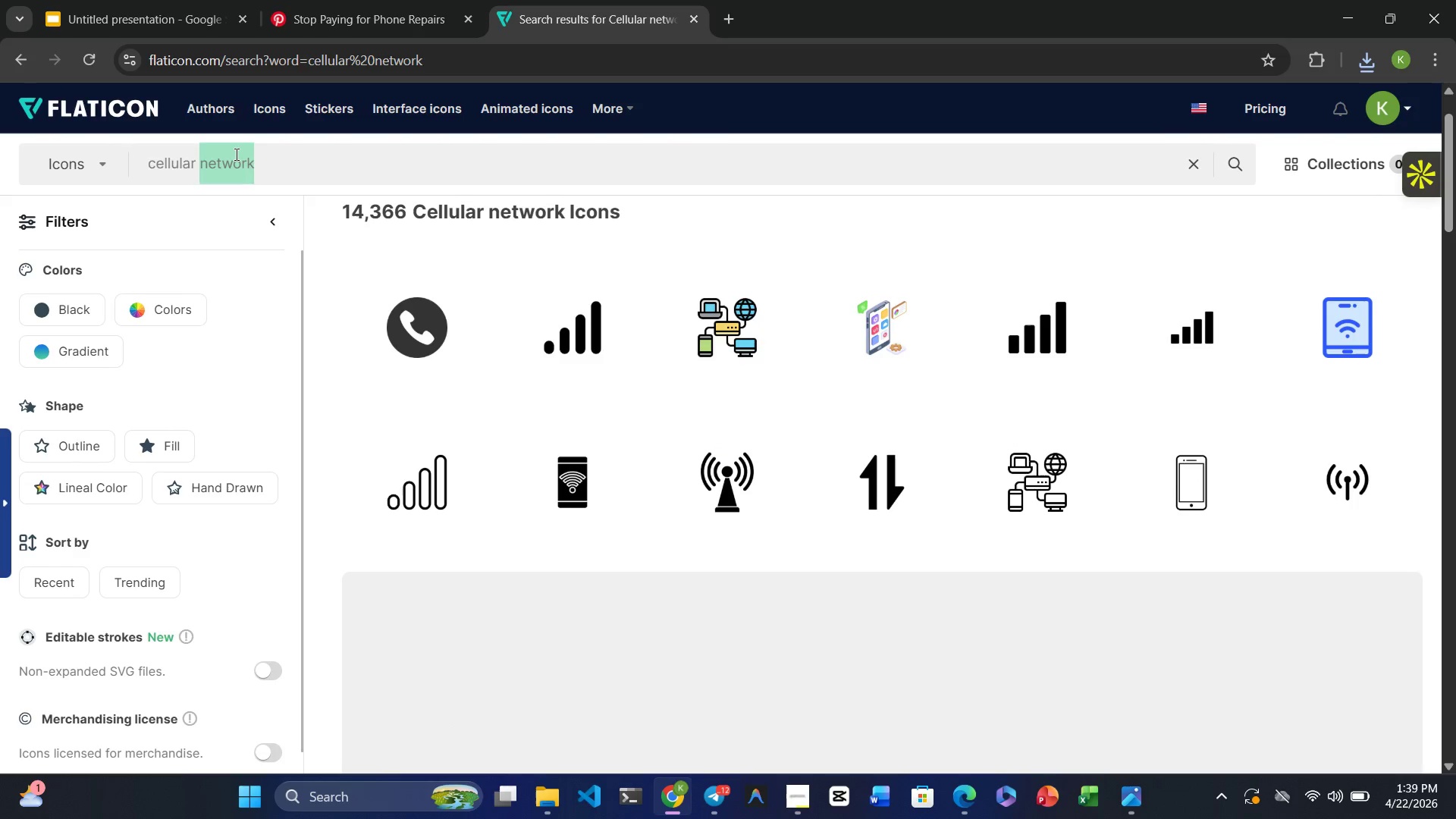 
triple_click([235, 154])
 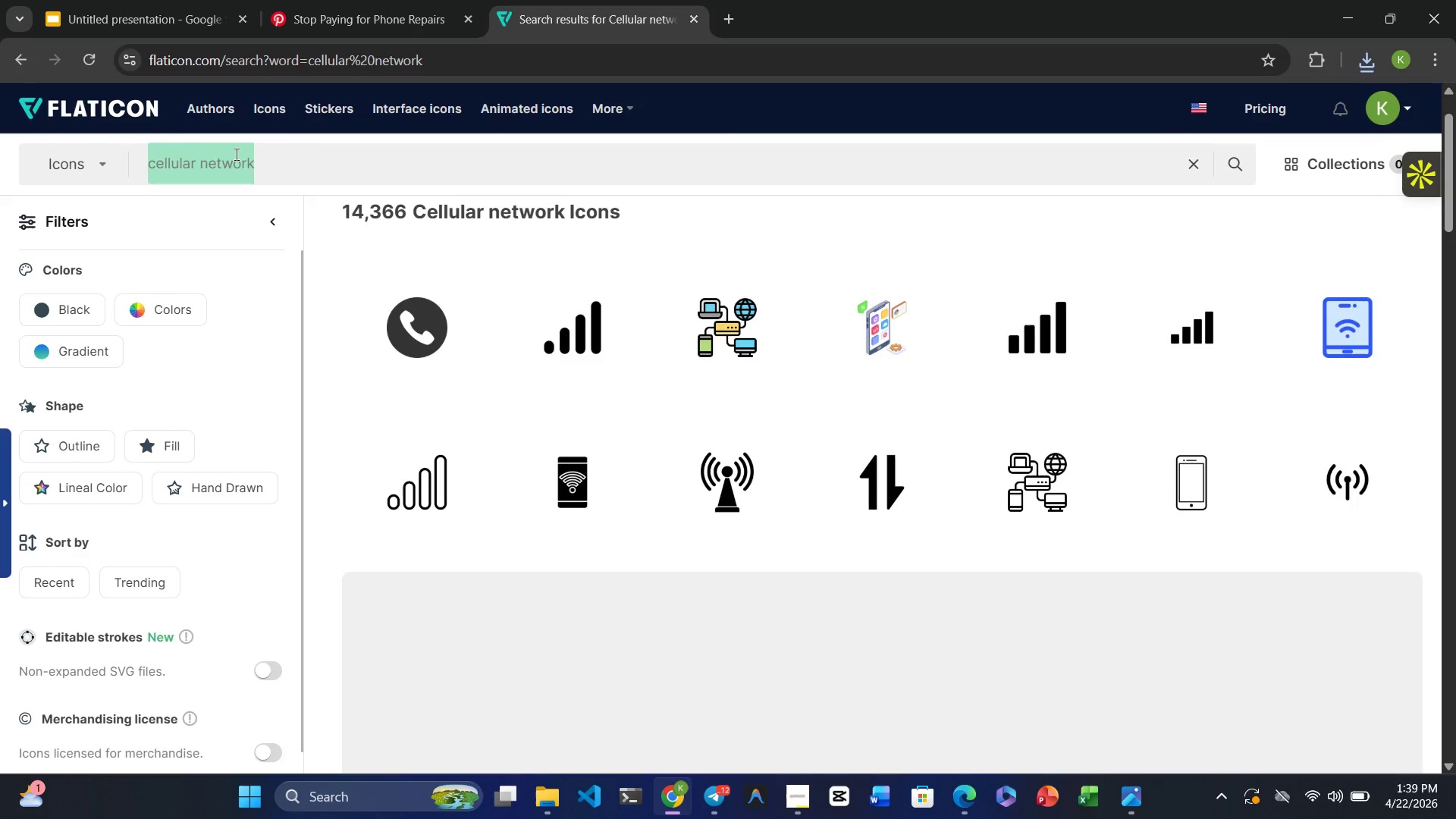 
type(von )
key(Backspace)
key(Backspace)
key(Backspace)
type(pn tunnel )
 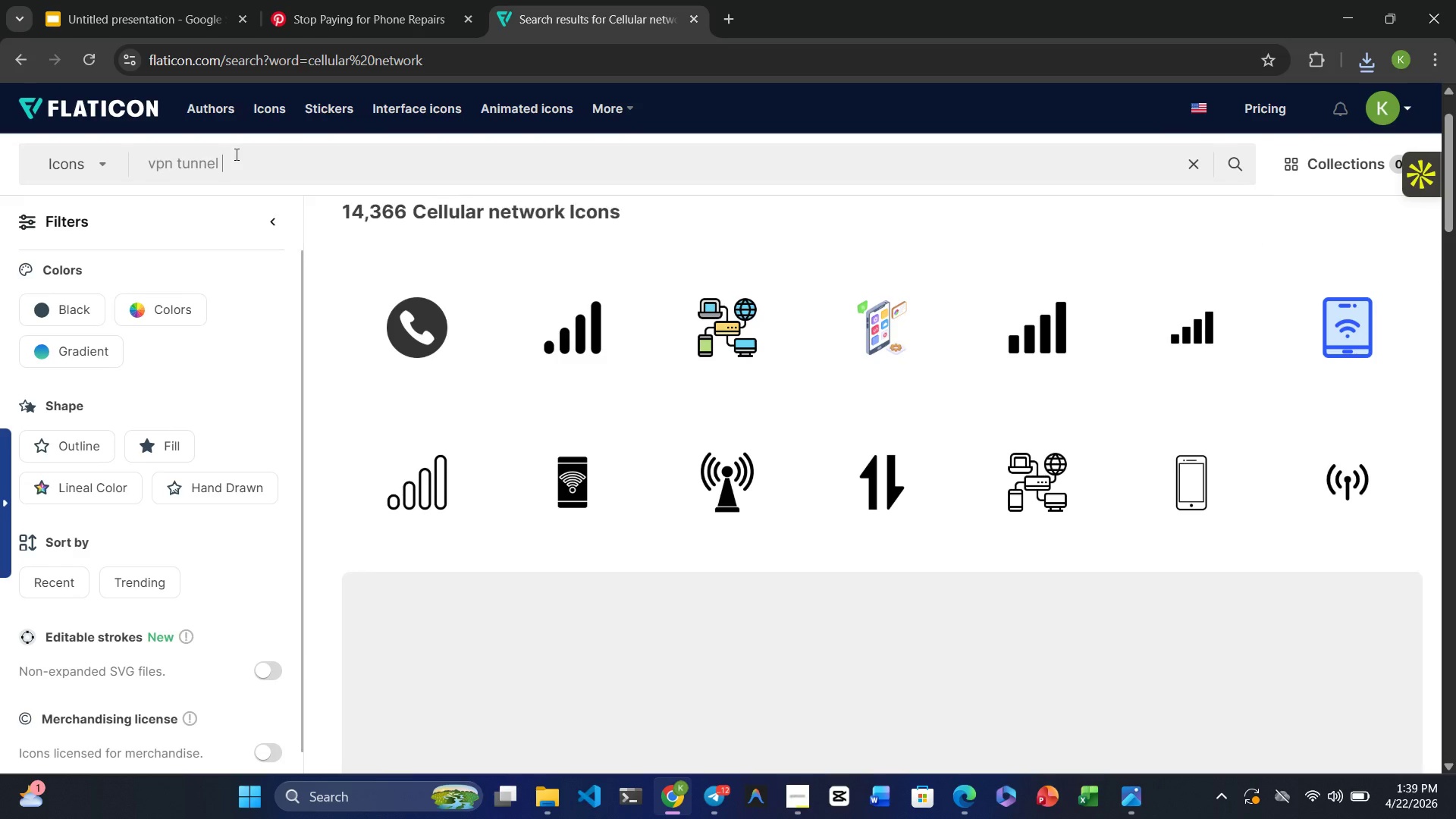 
key(Enter)
 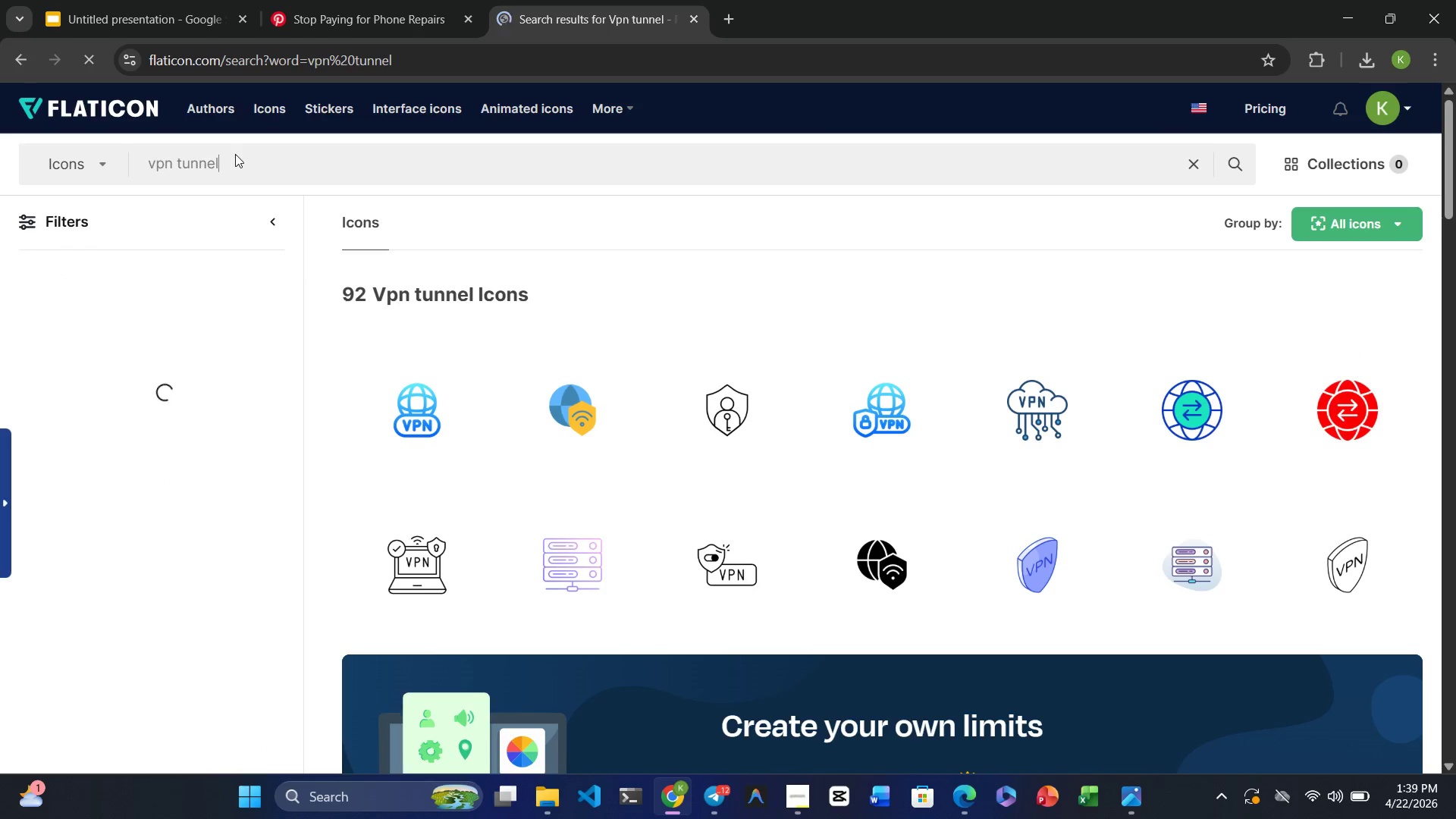 
mouse_move([489, 368])
 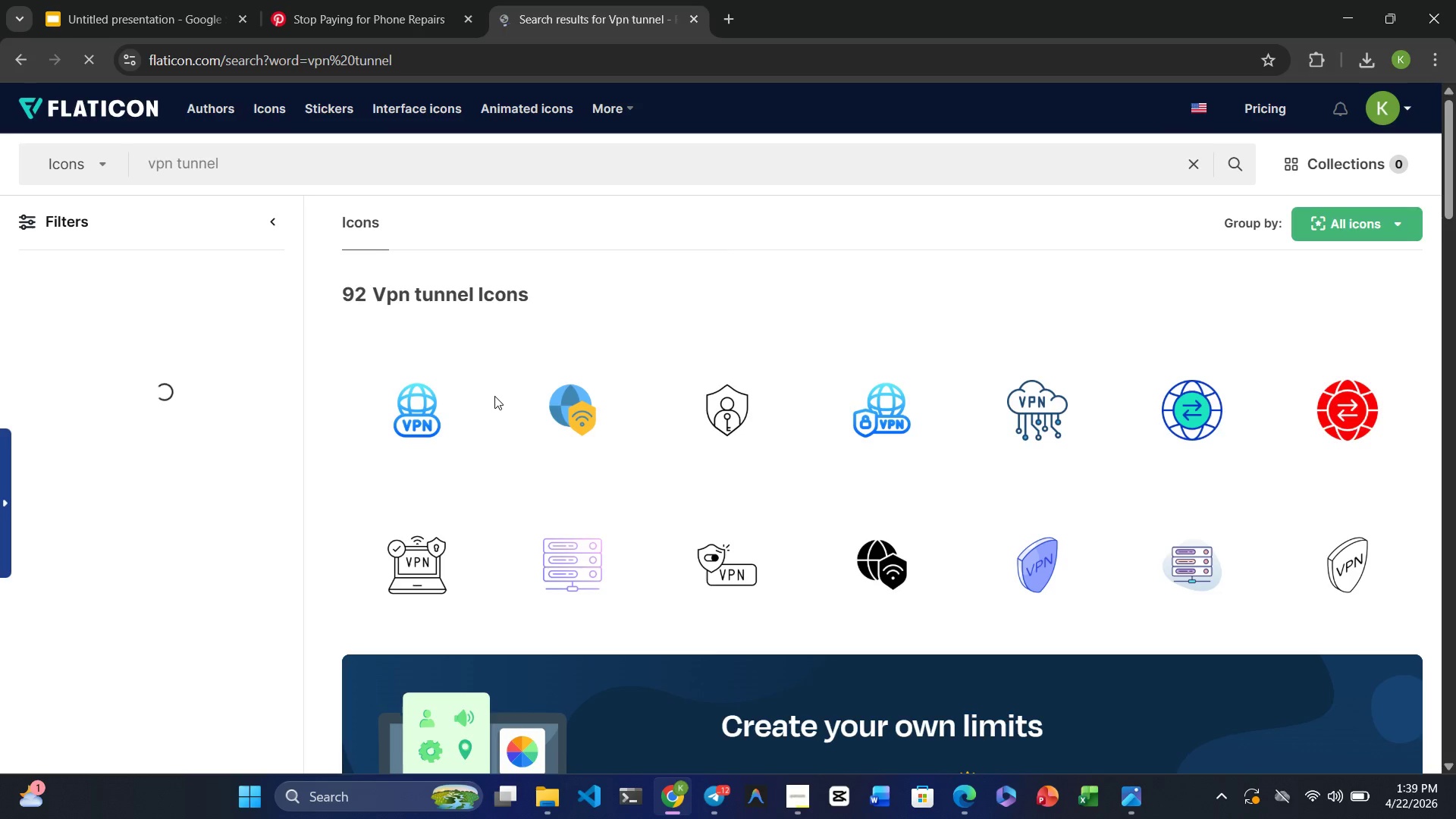 
wait(20.71)
 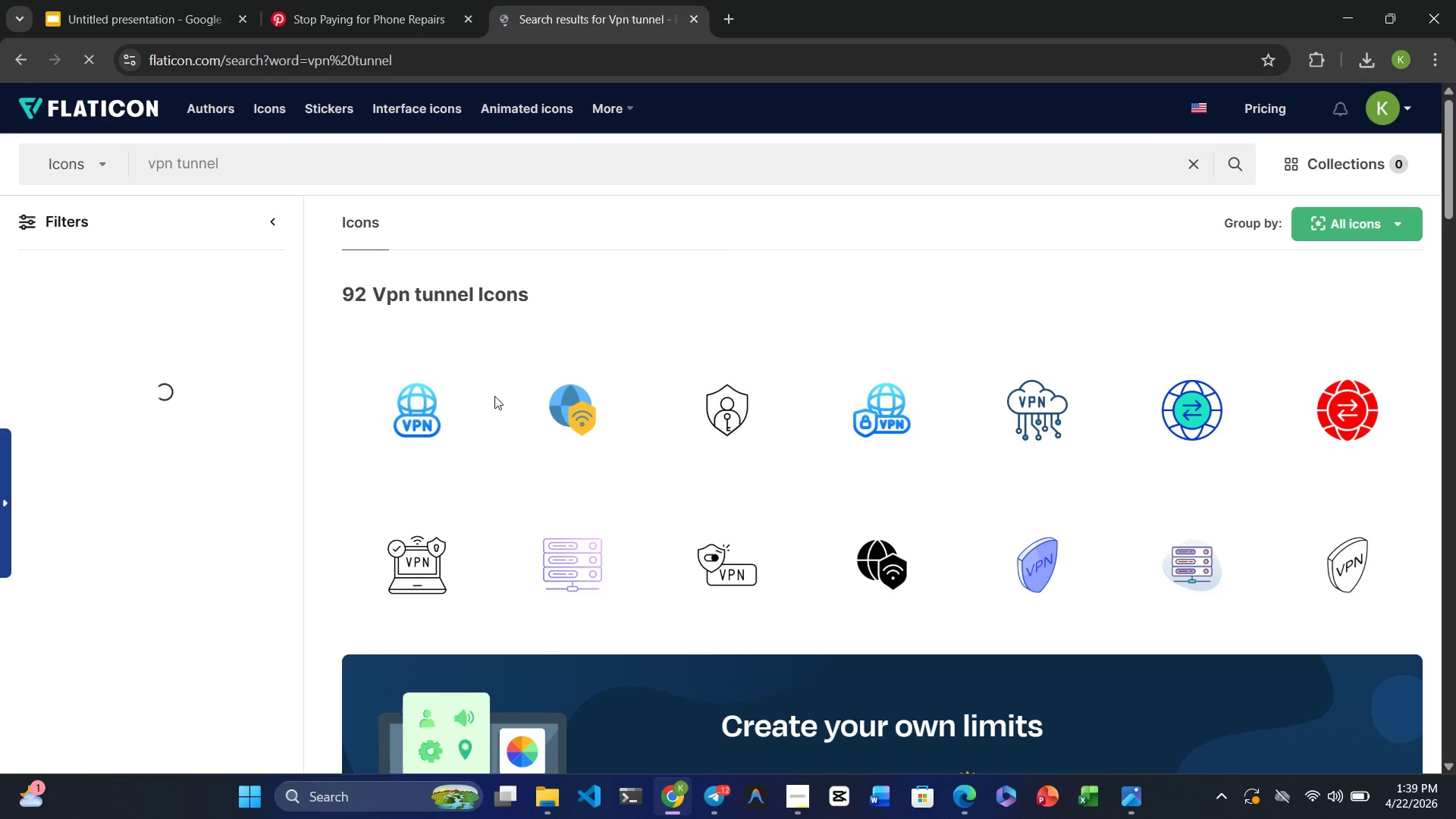 
left_click([787, 585])
 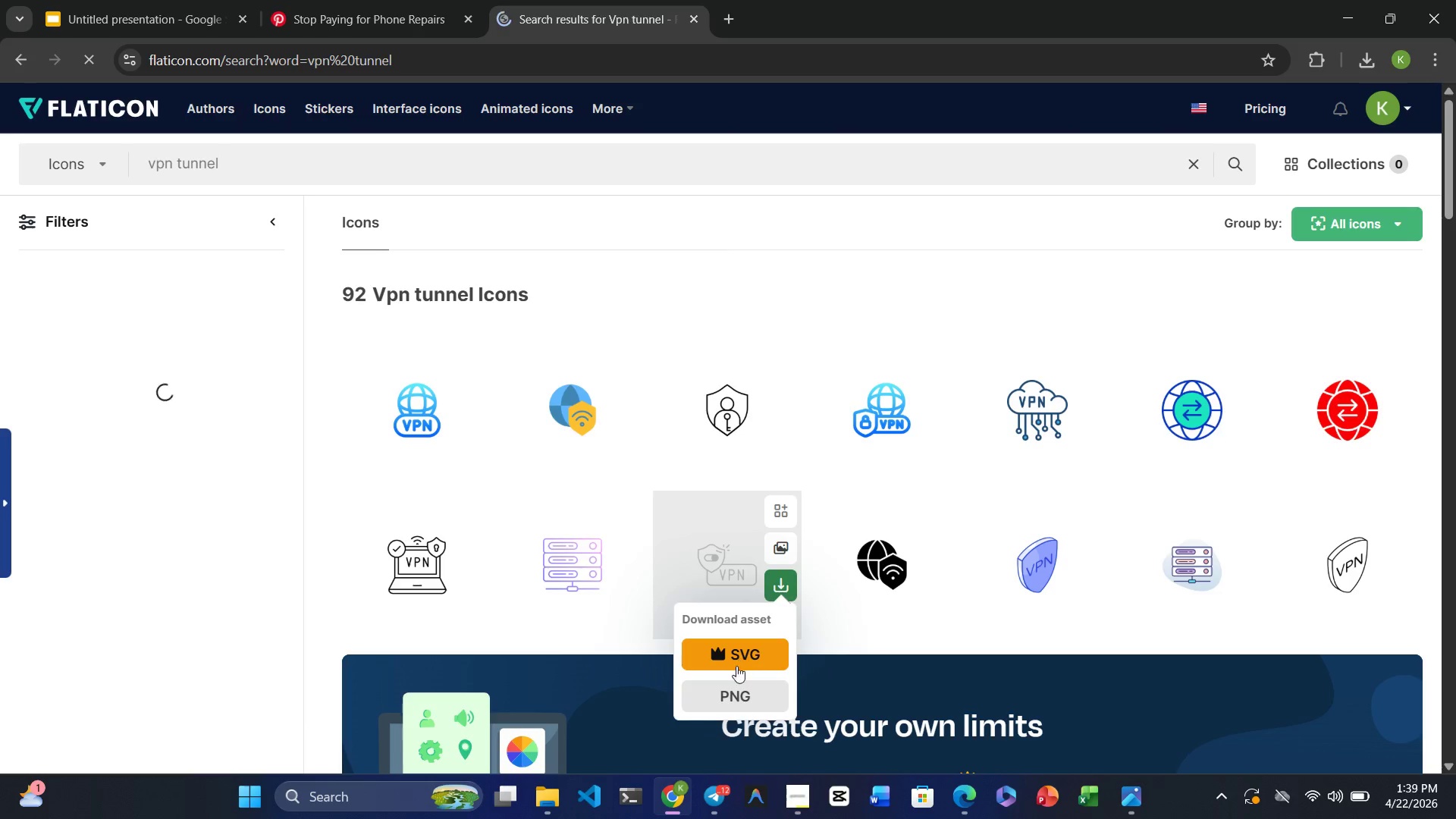 
left_click([729, 695])
 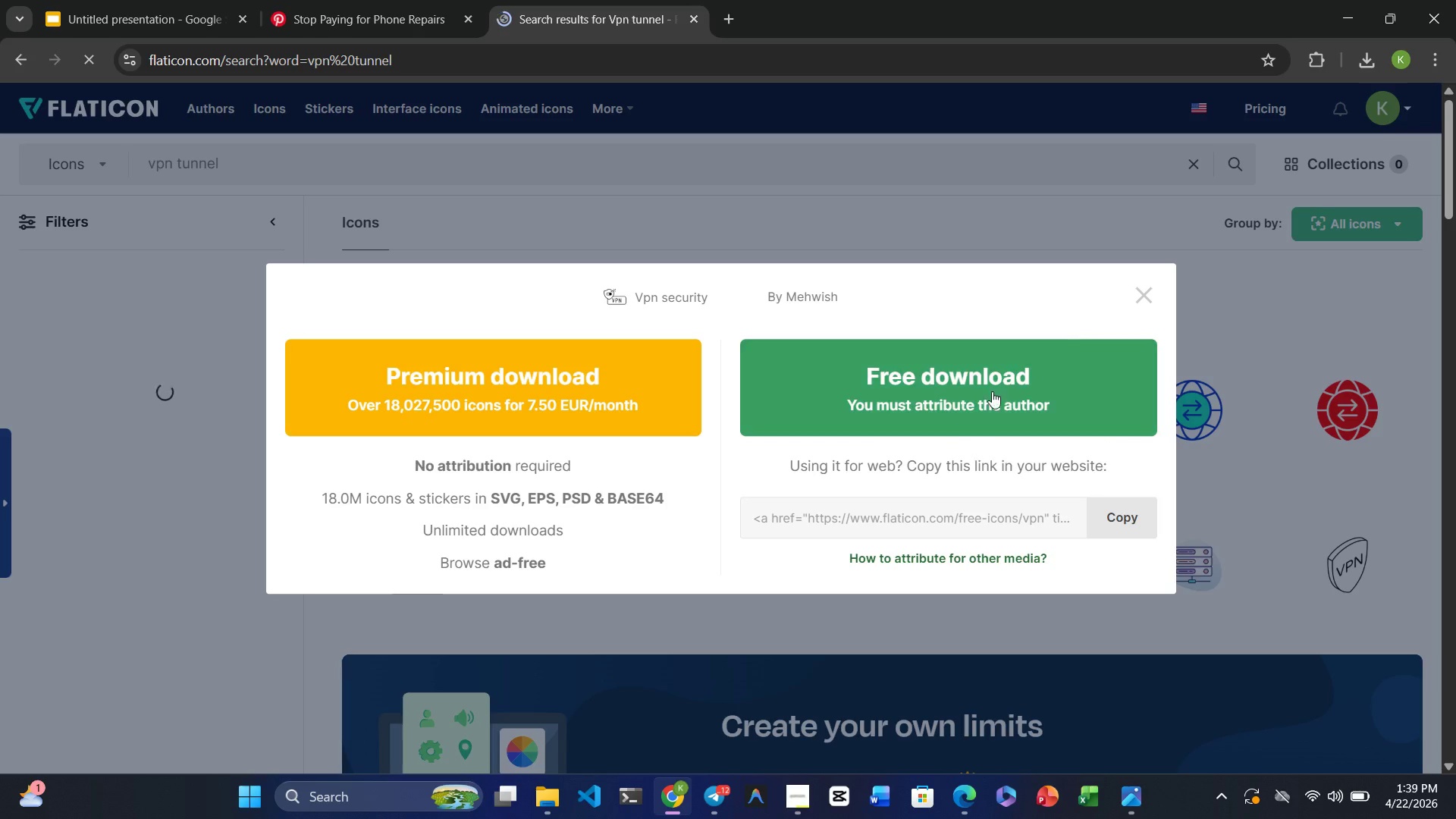 
left_click([1003, 383])
 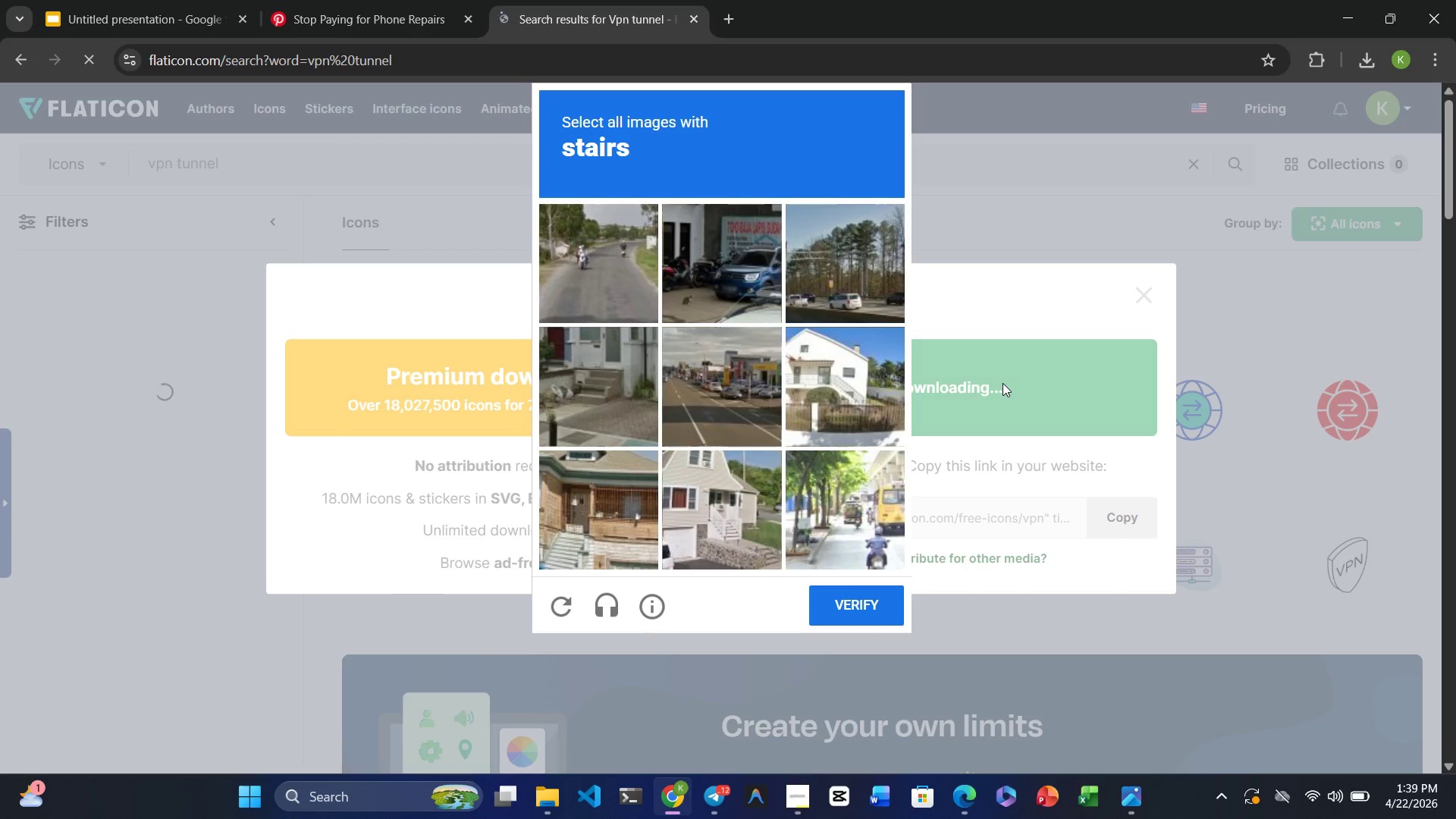 
wait(9.23)
 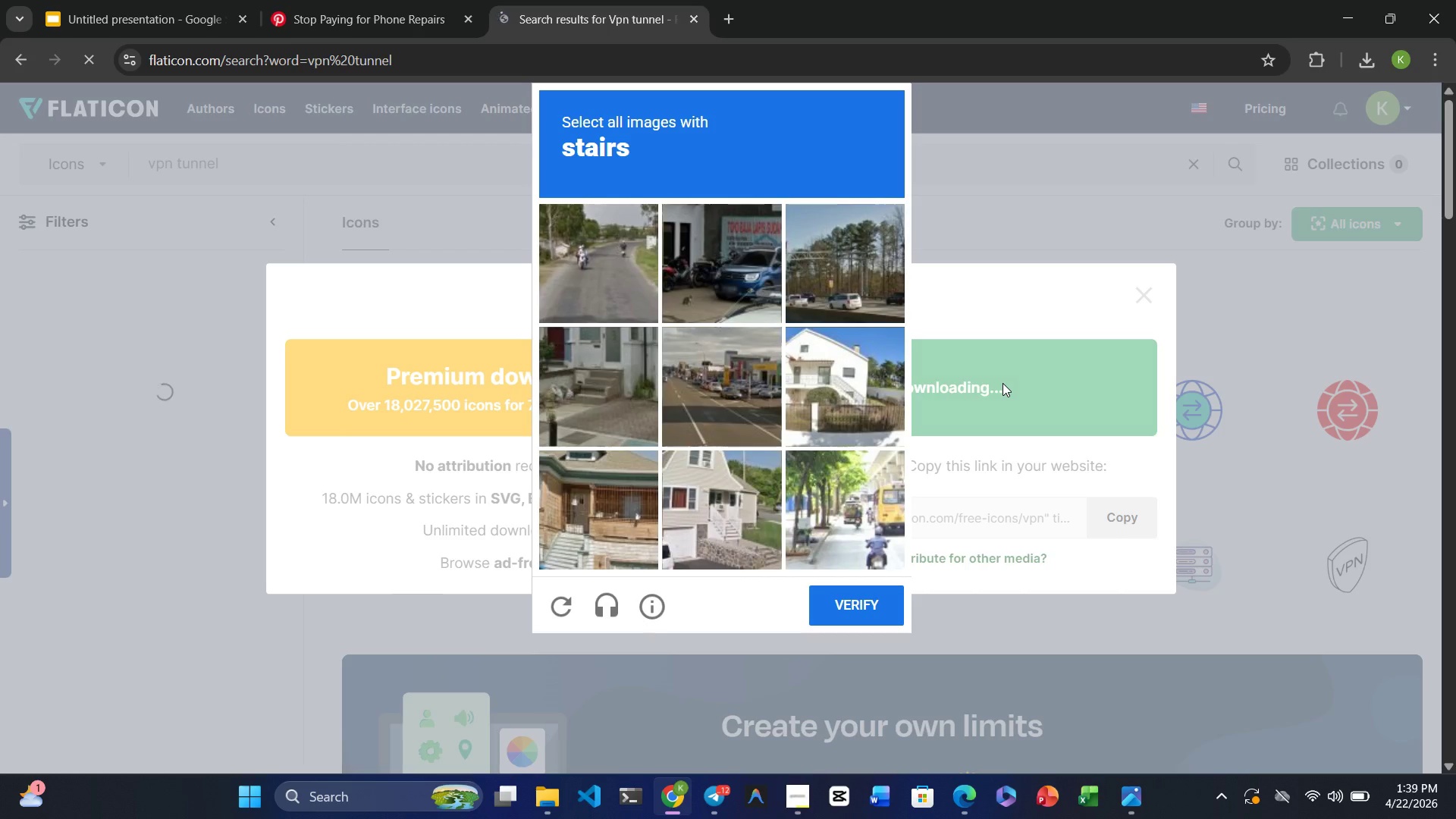 
left_click([610, 516])
 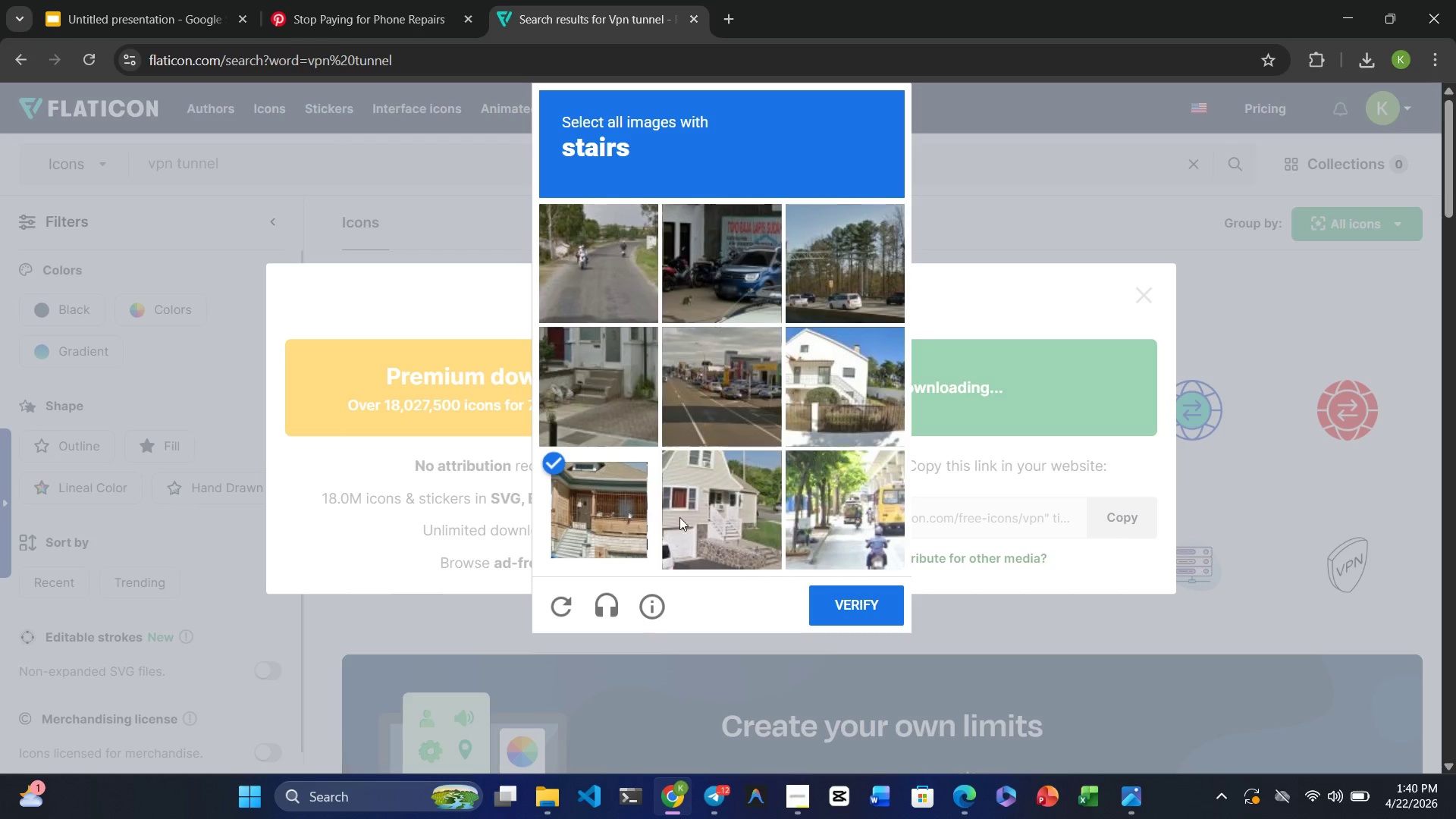 
left_click([697, 516])
 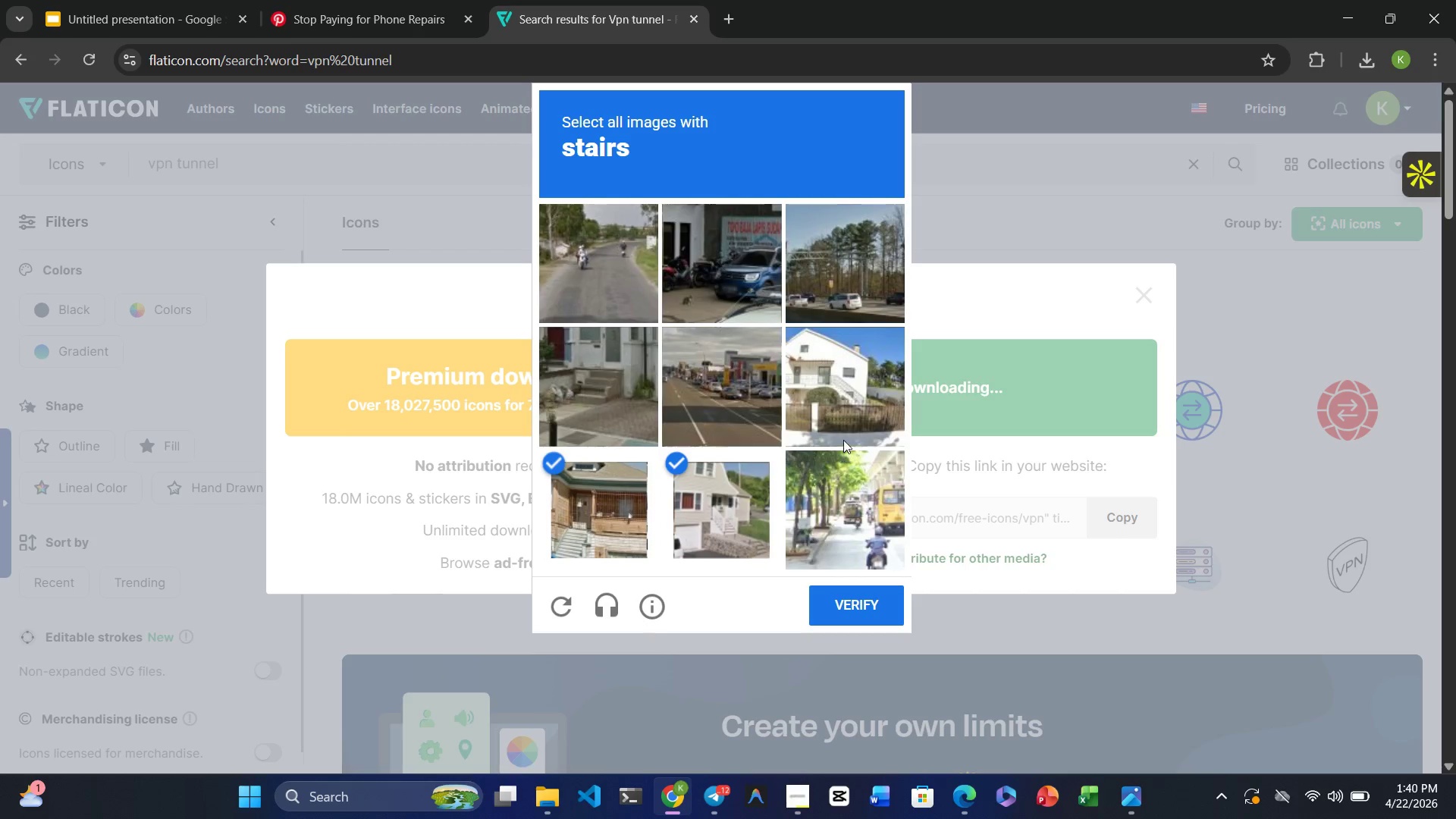 
left_click([839, 394])
 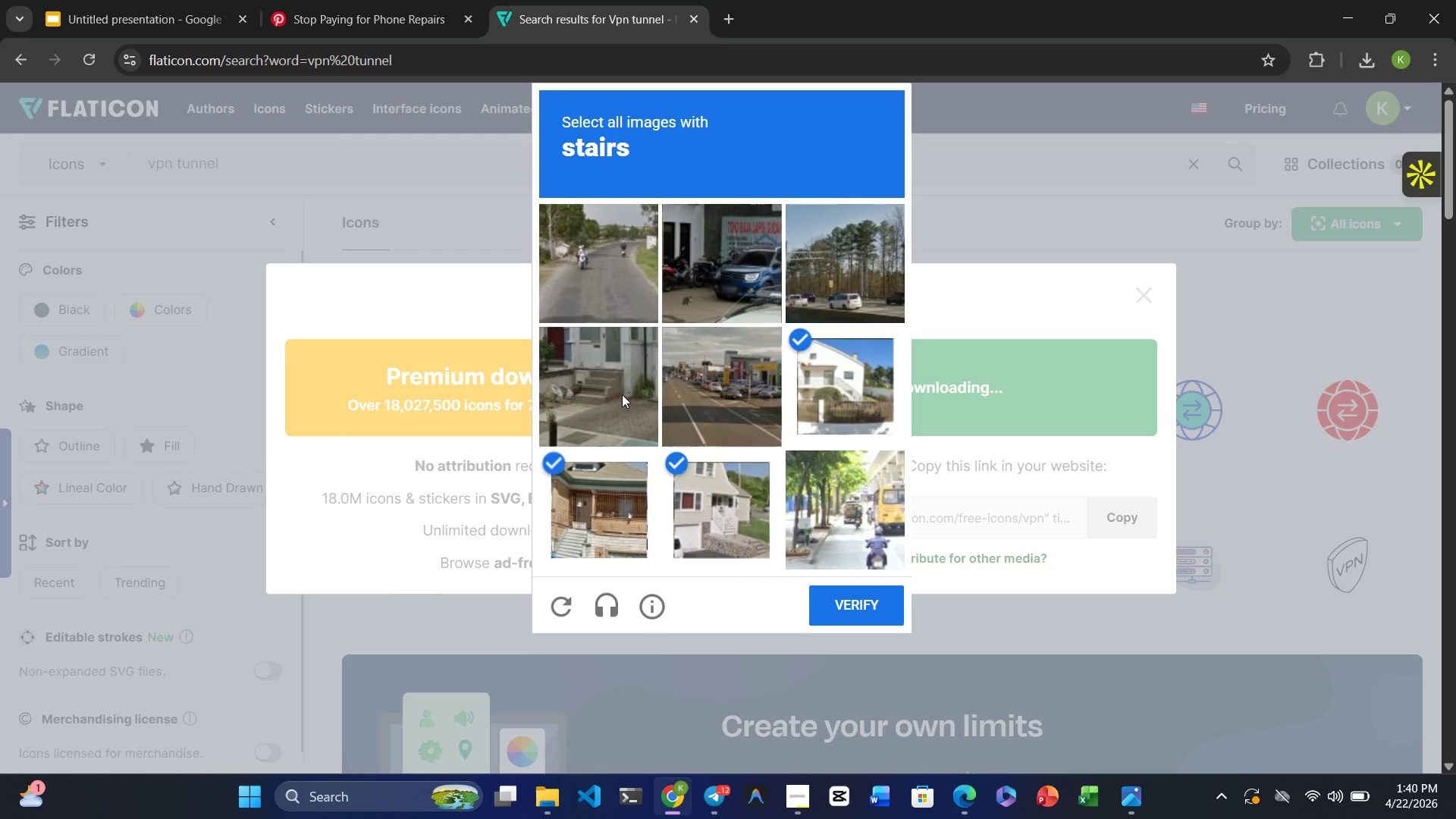 
left_click([598, 393])
 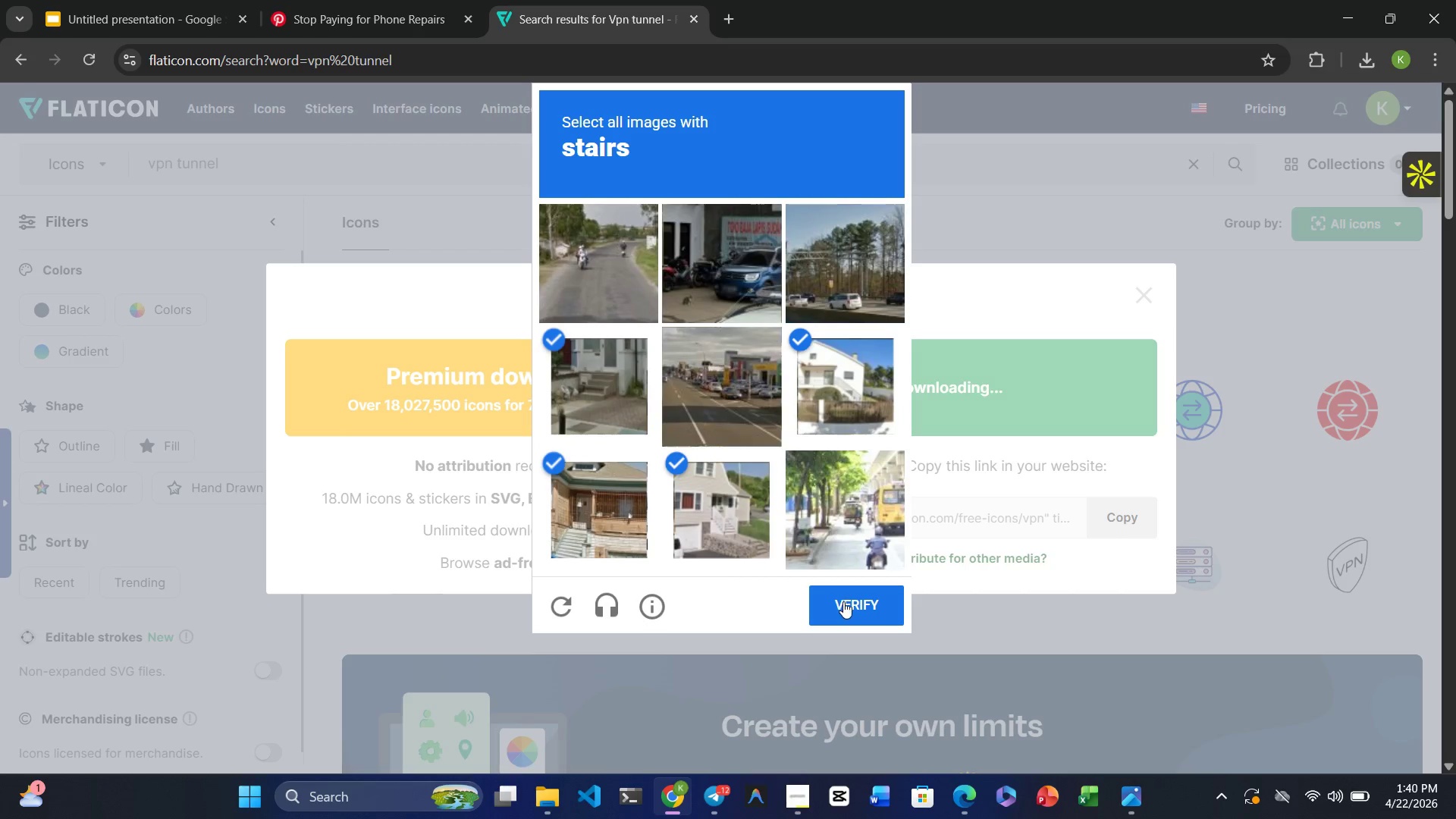 
left_click([847, 606])
 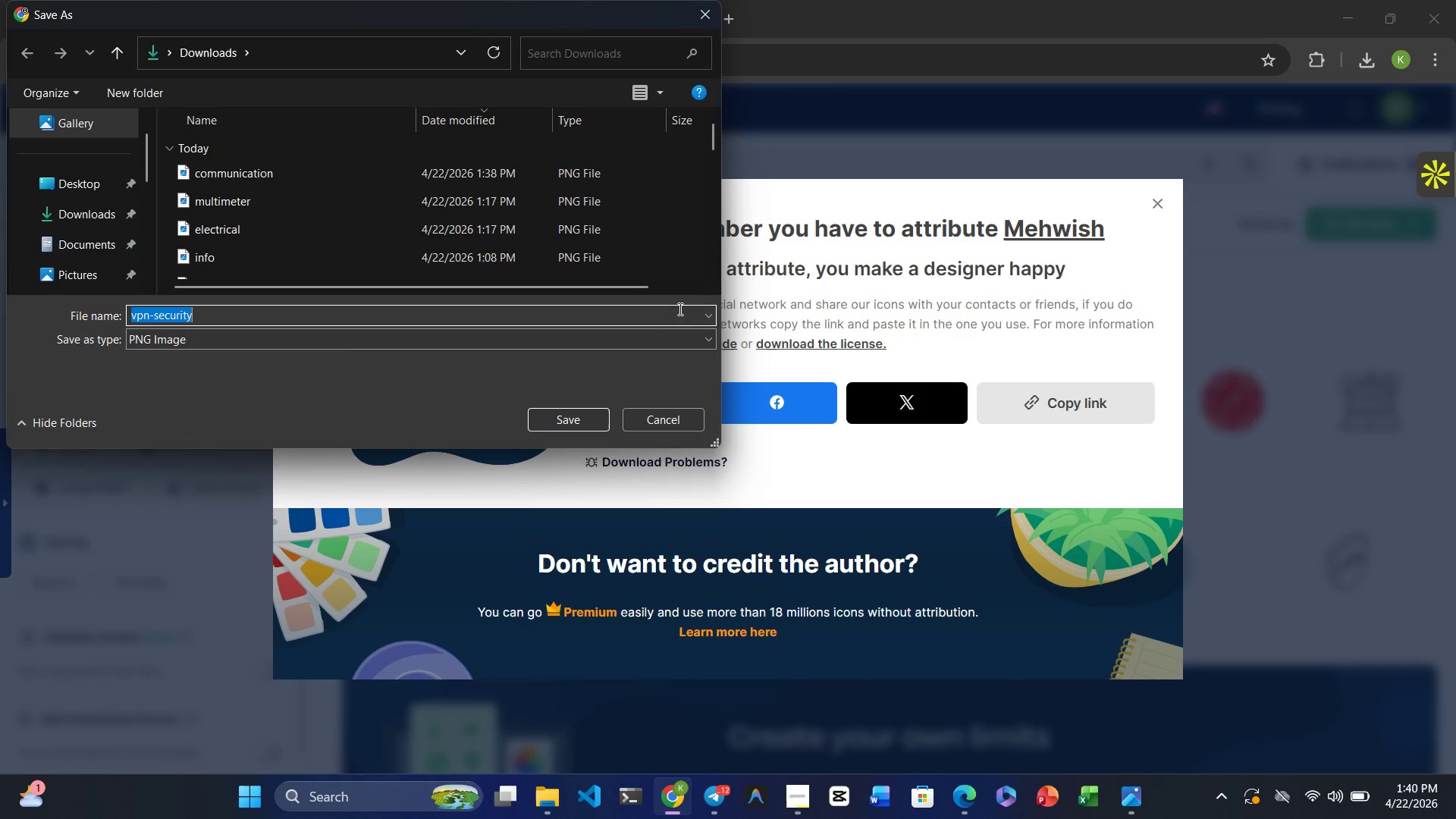 
left_click([570, 413])
 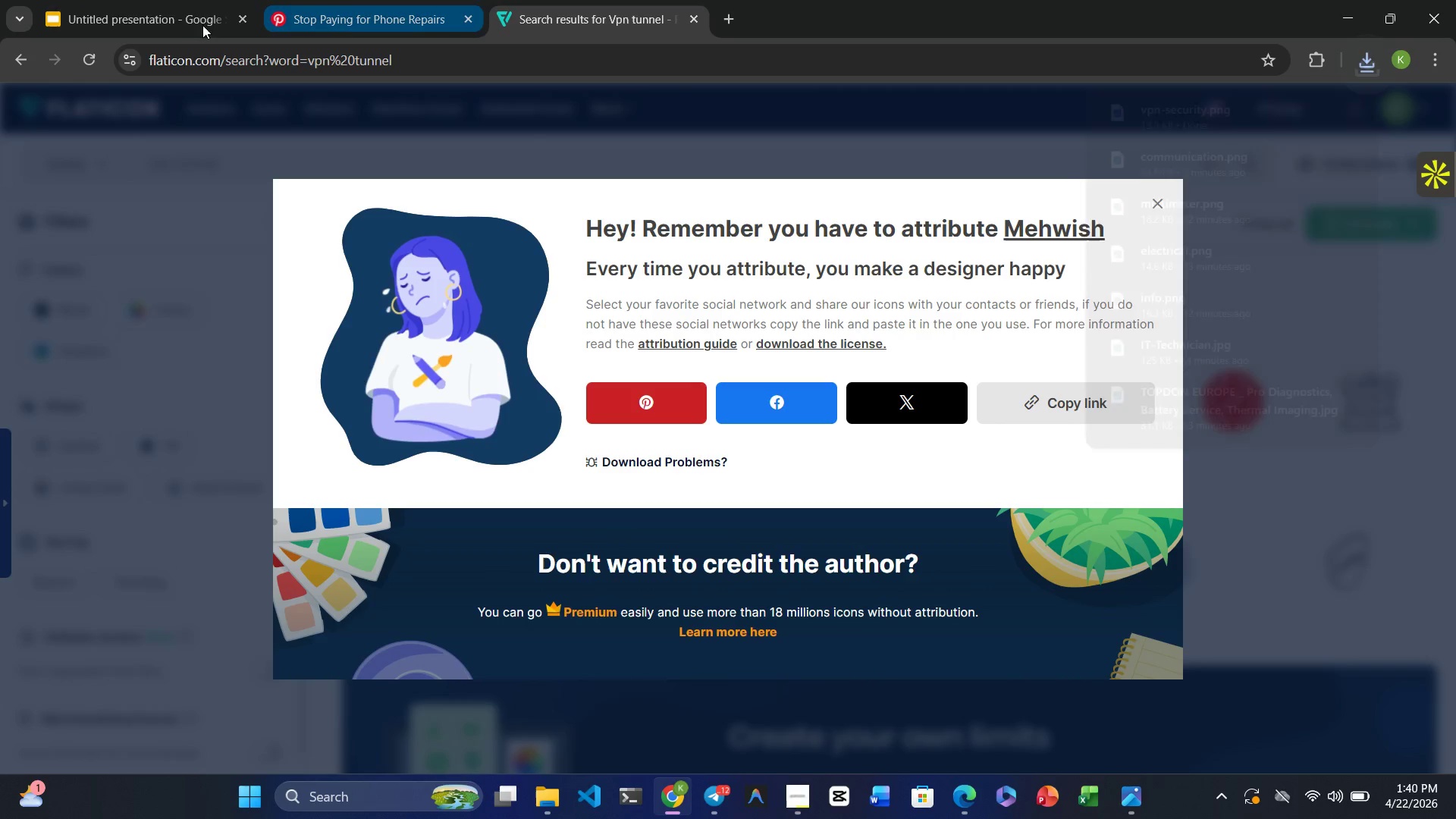 
left_click([136, 23])
 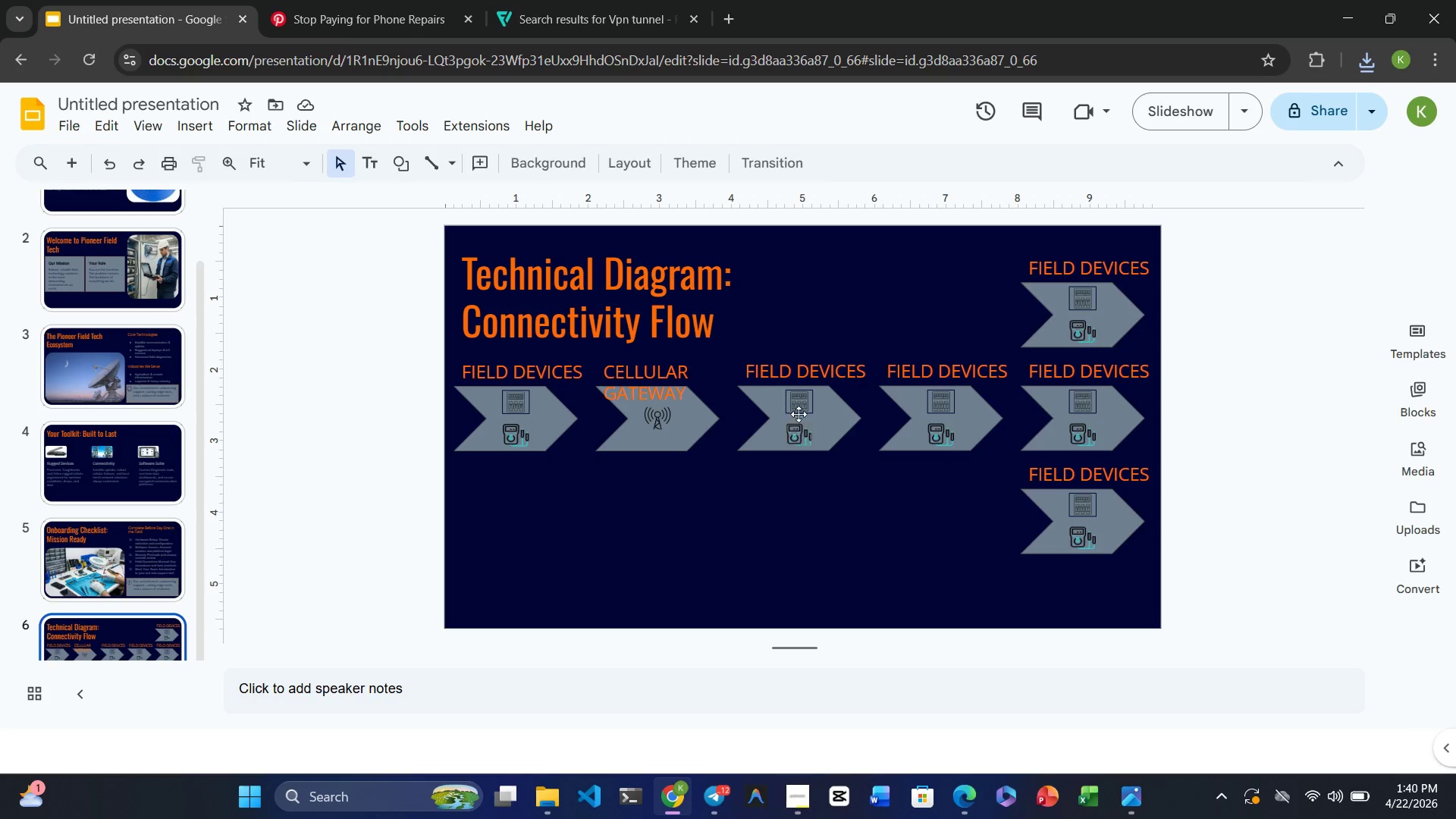 
wait(6.09)
 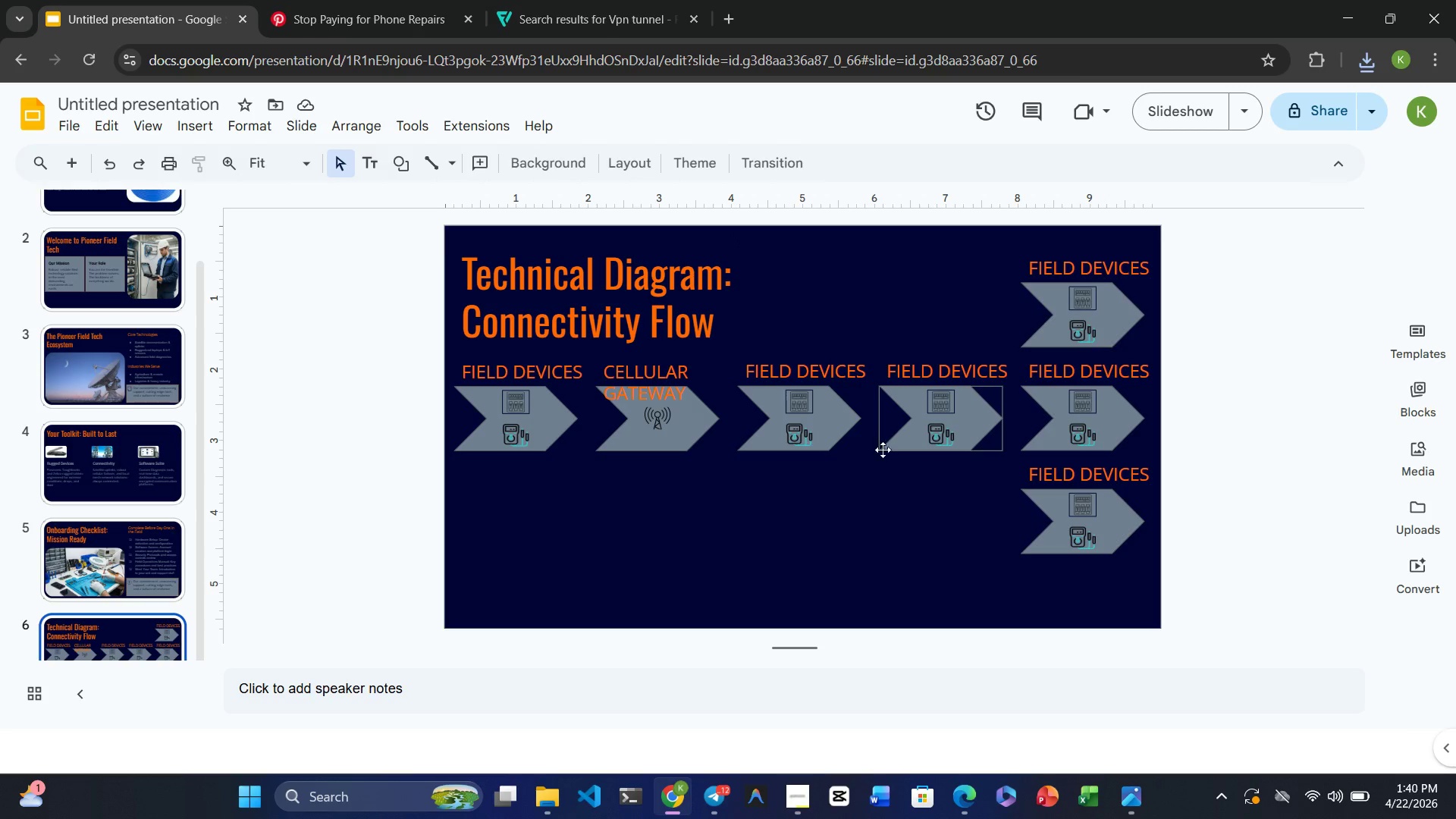 
double_click([785, 366])
 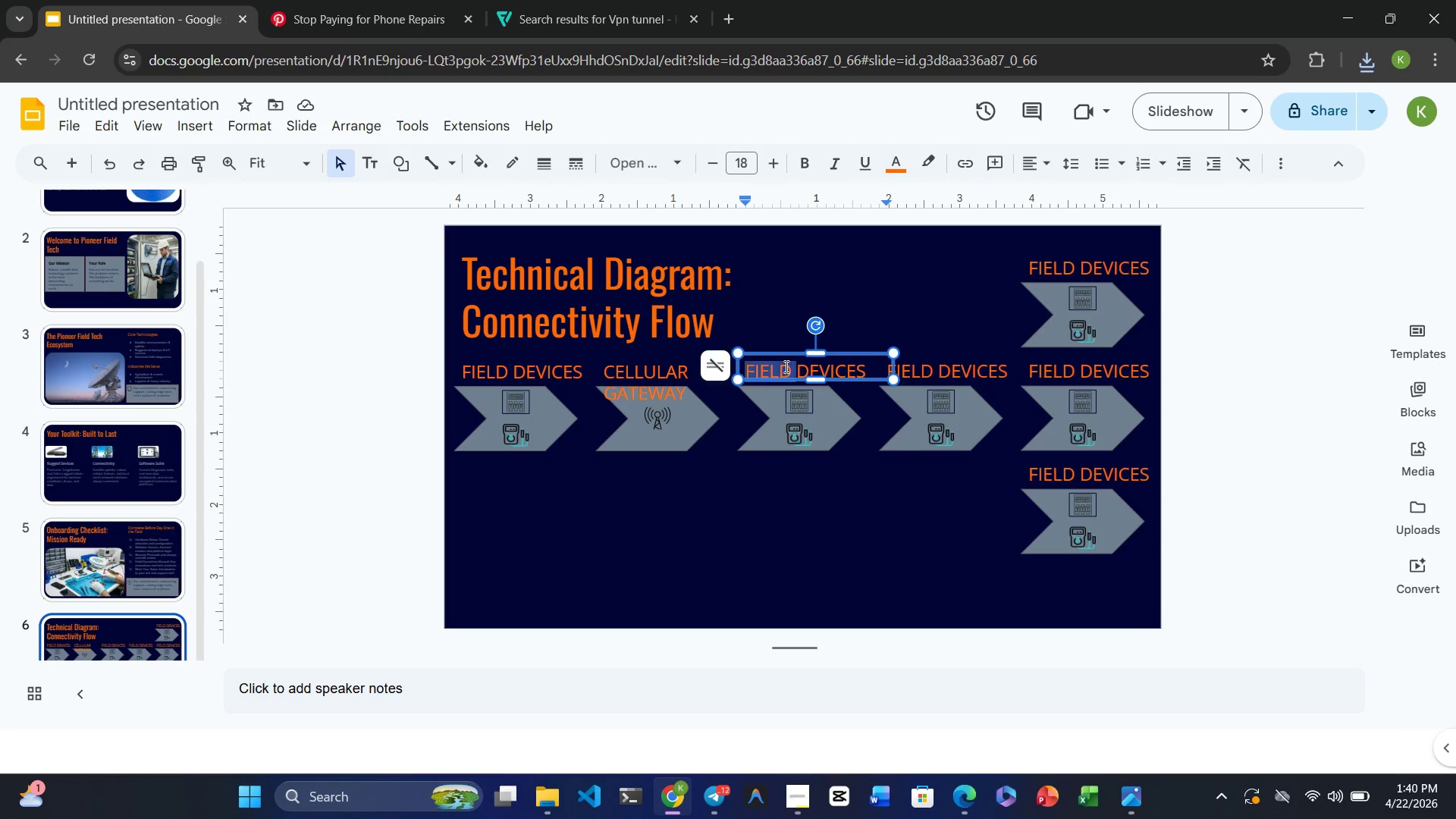 
triple_click([785, 366])
 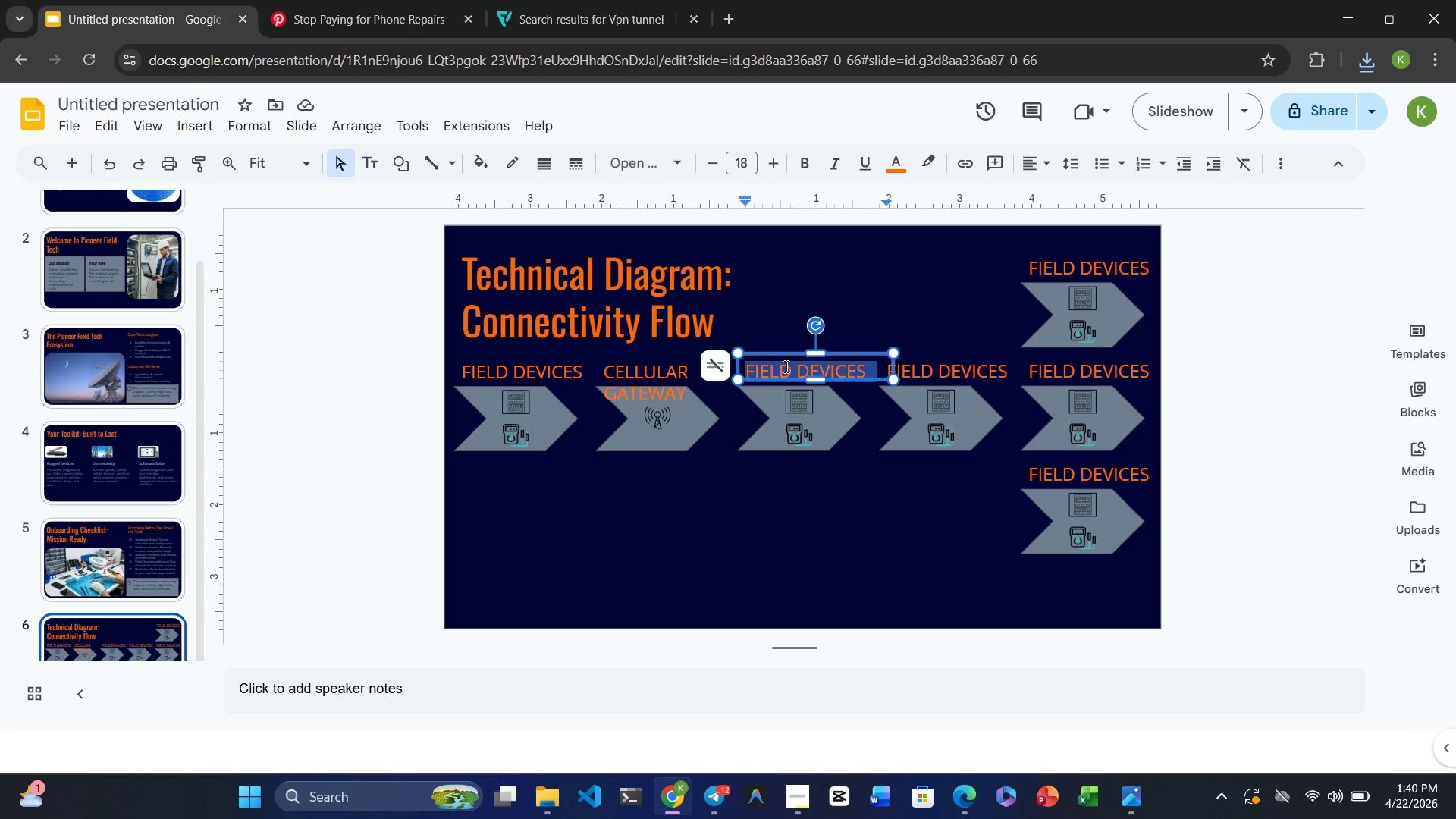 
wait(6.22)
 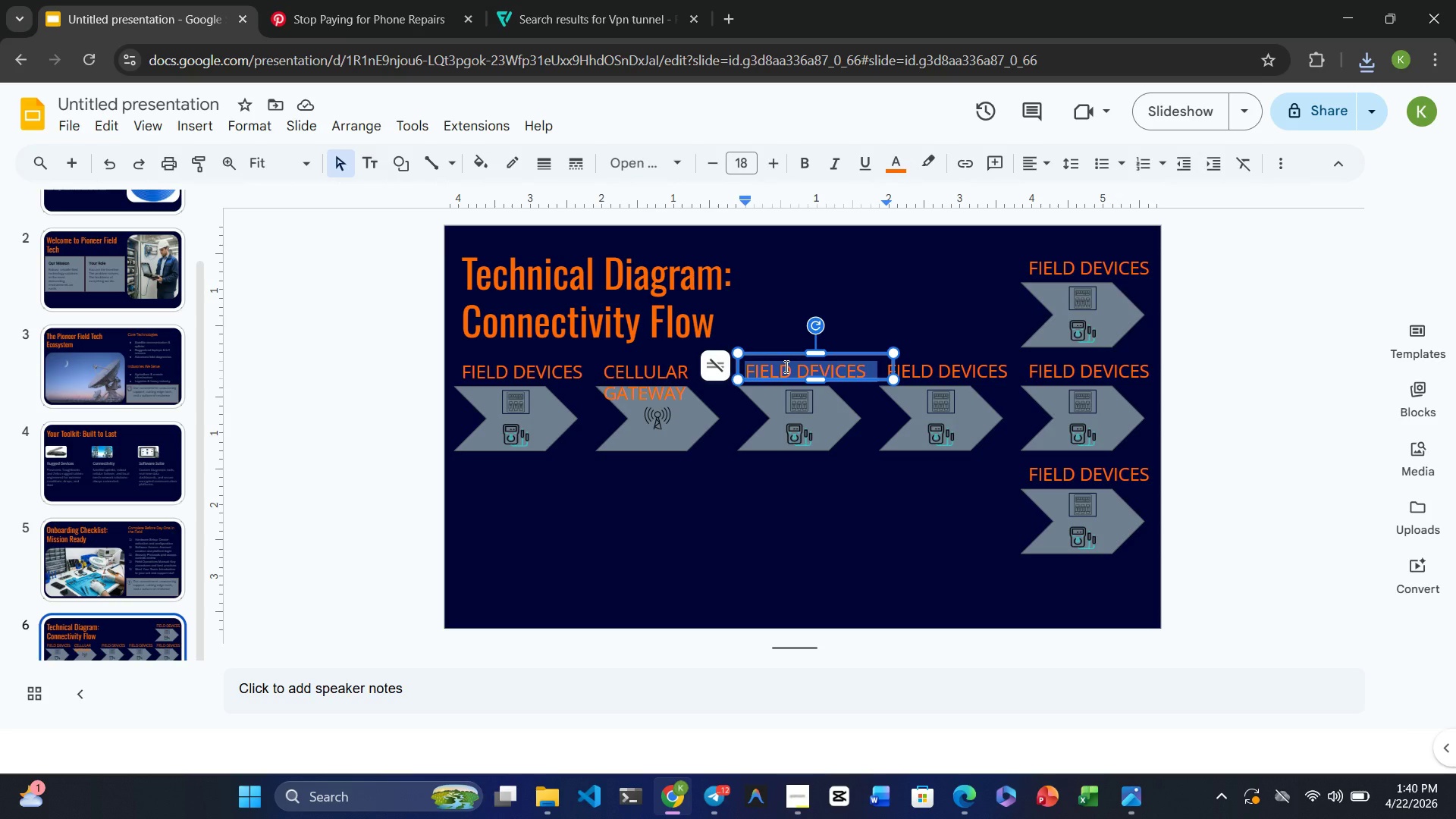 
type(VPN TUNNEL)
 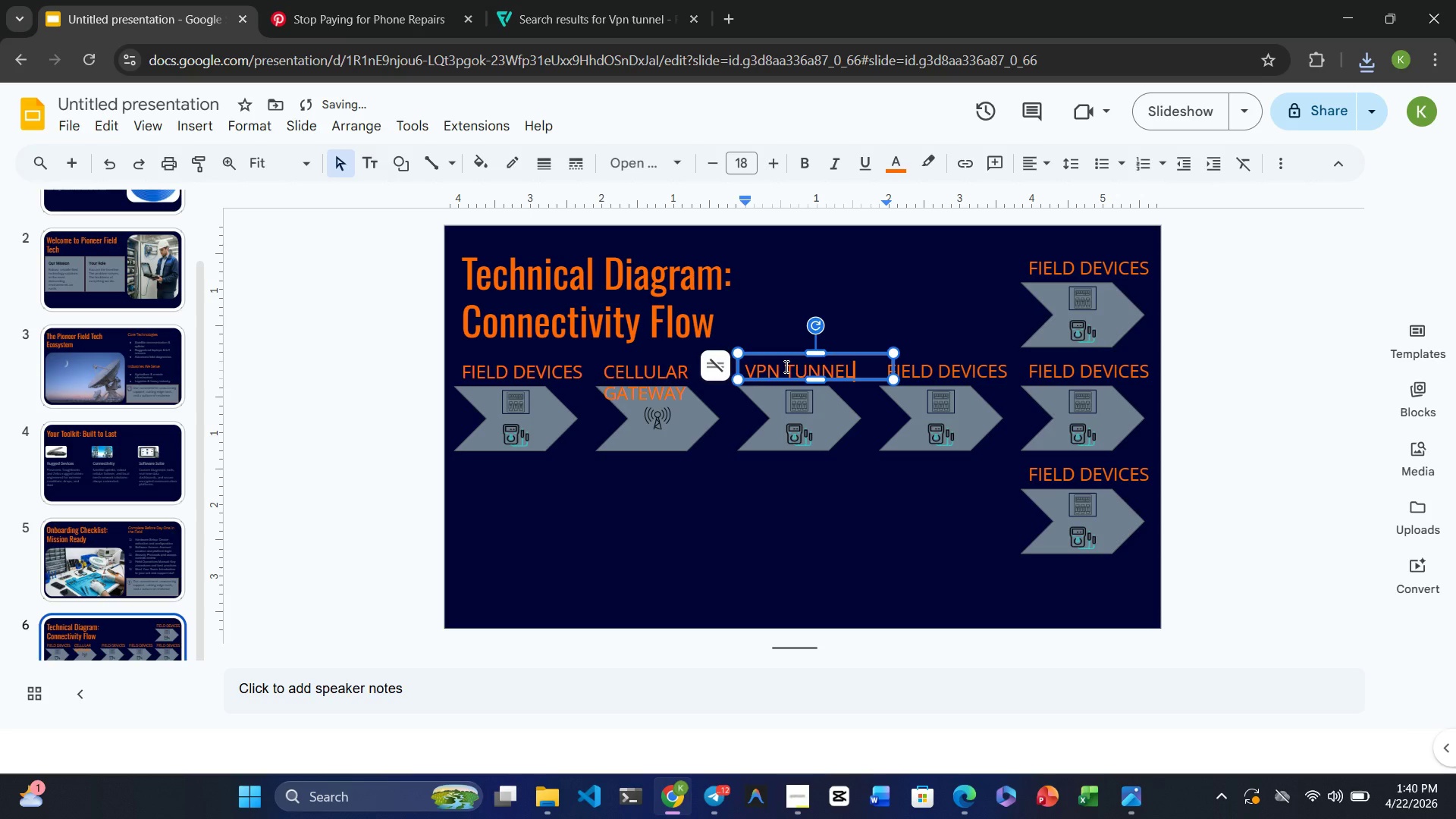 
left_click_drag(start_coordinate=[893, 369], to_coordinate=[856, 372])
 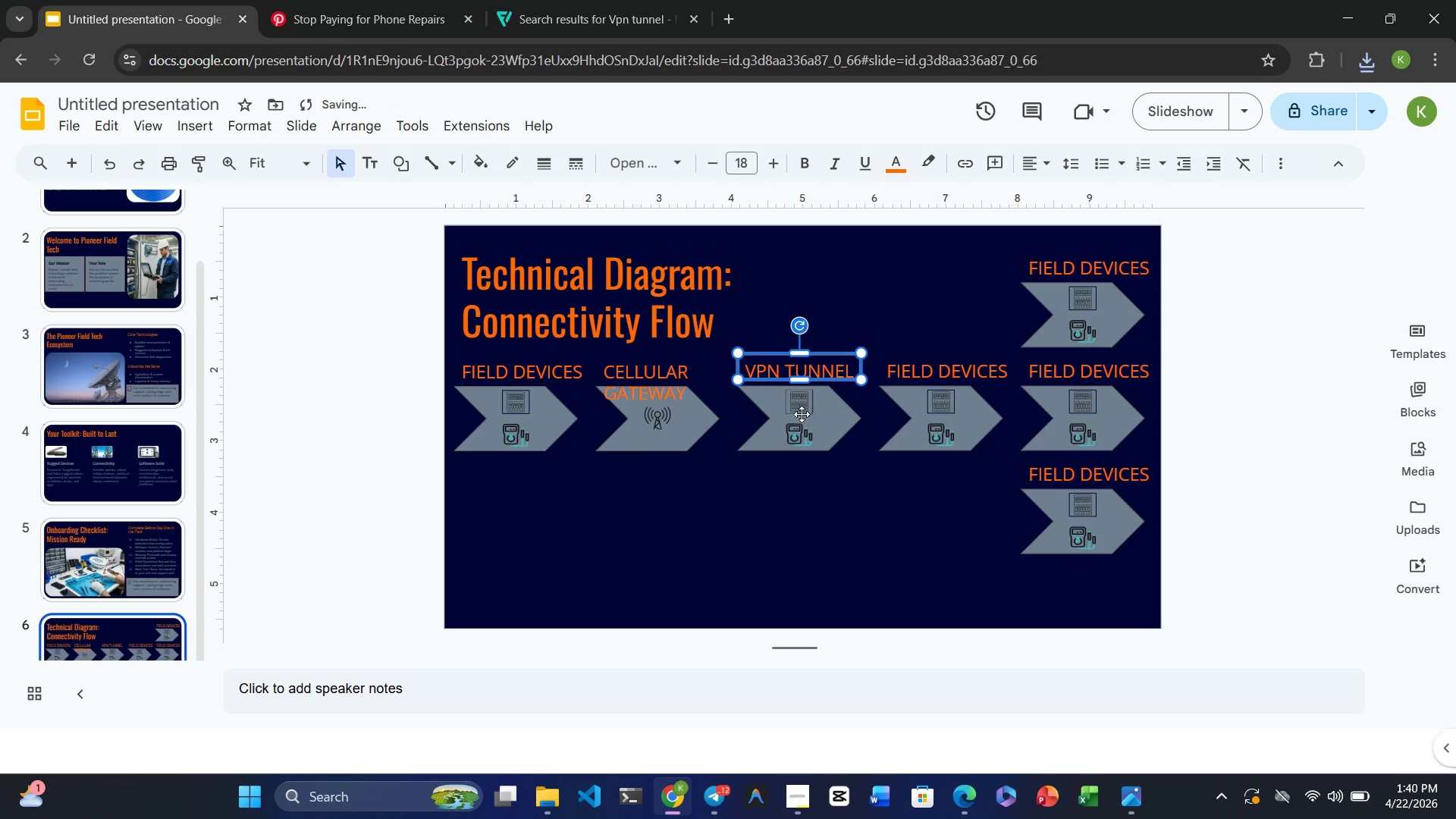 
left_click([795, 435])
 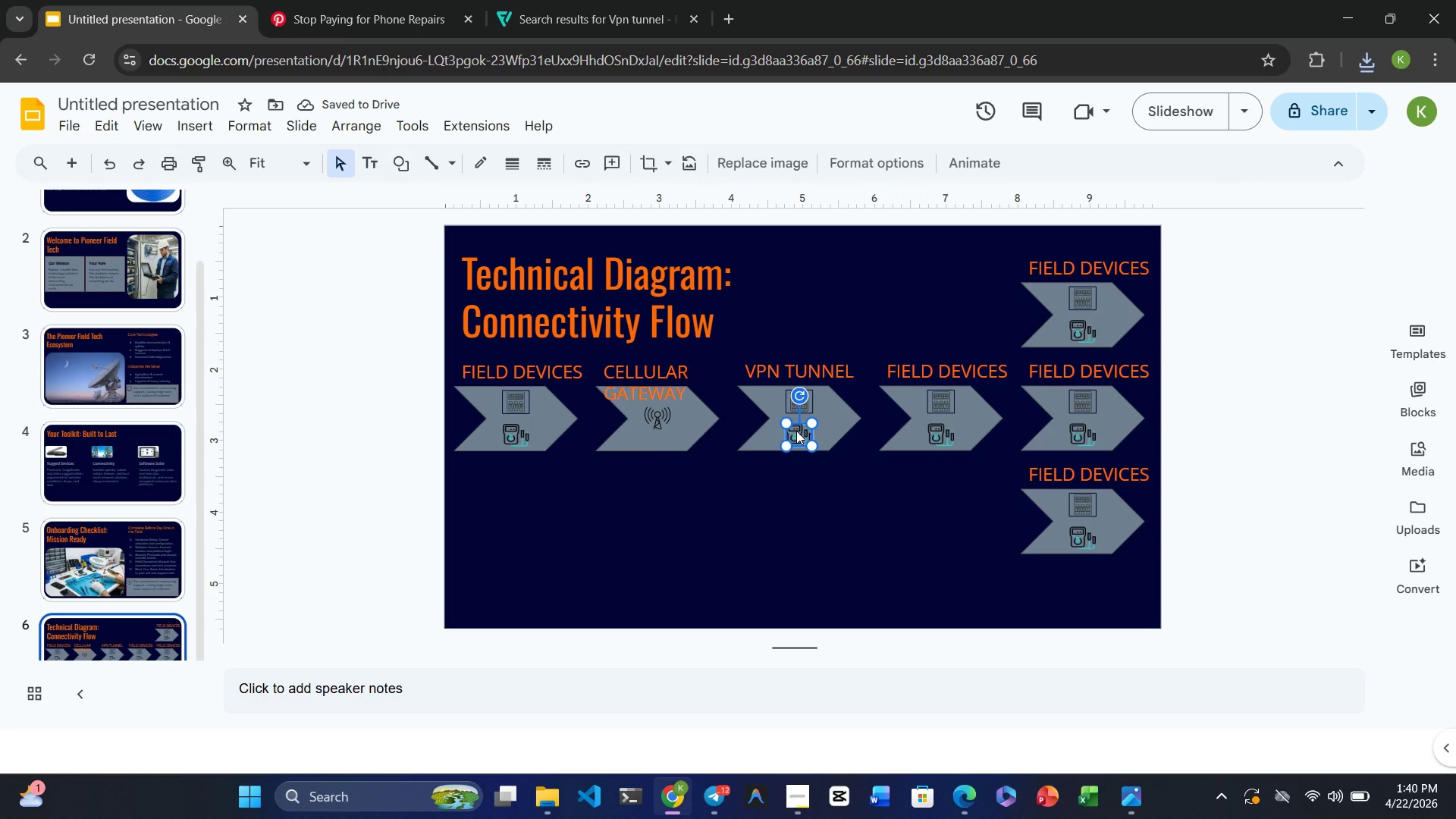 
key(Delete)
 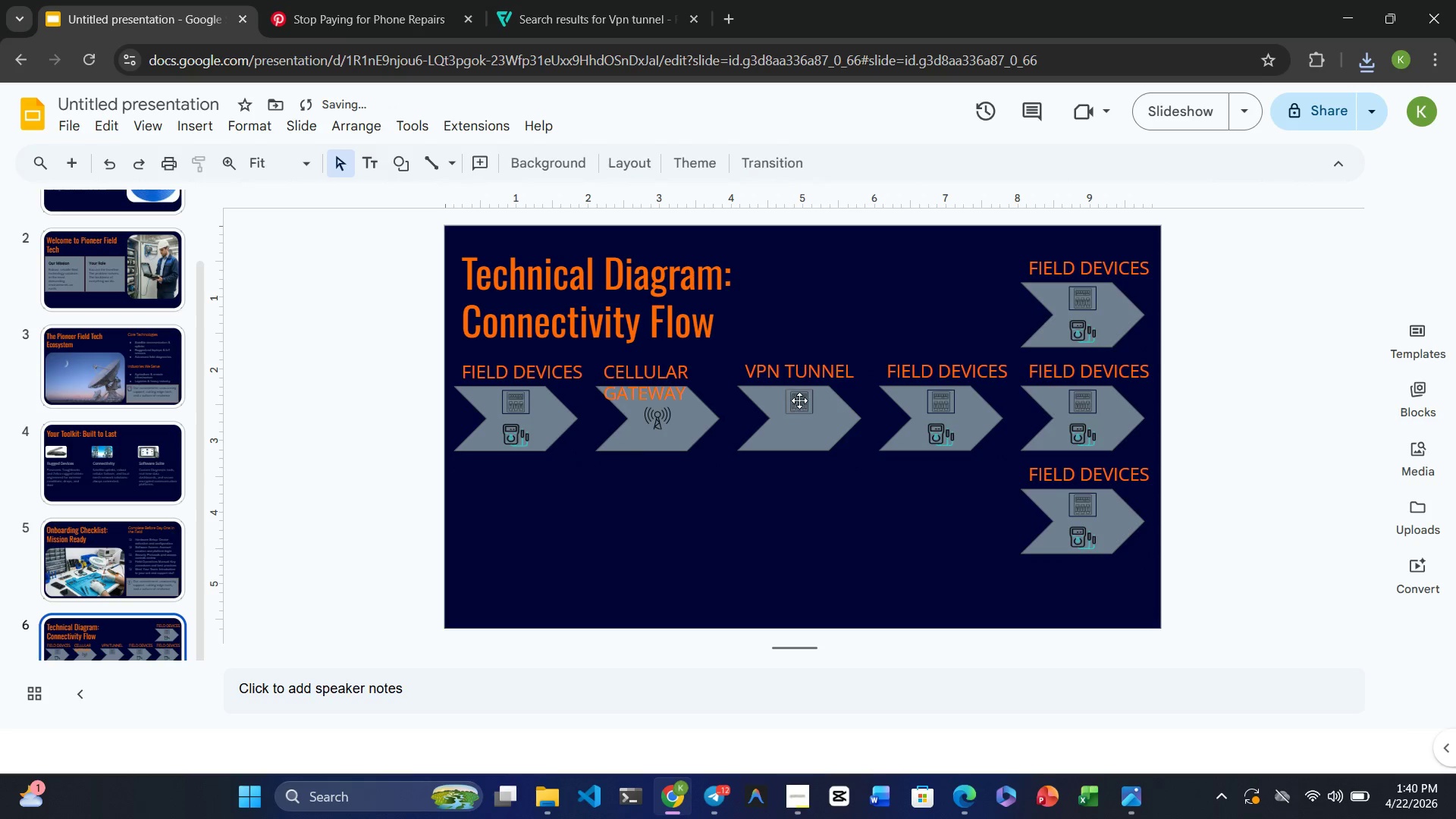 
left_click([799, 400])
 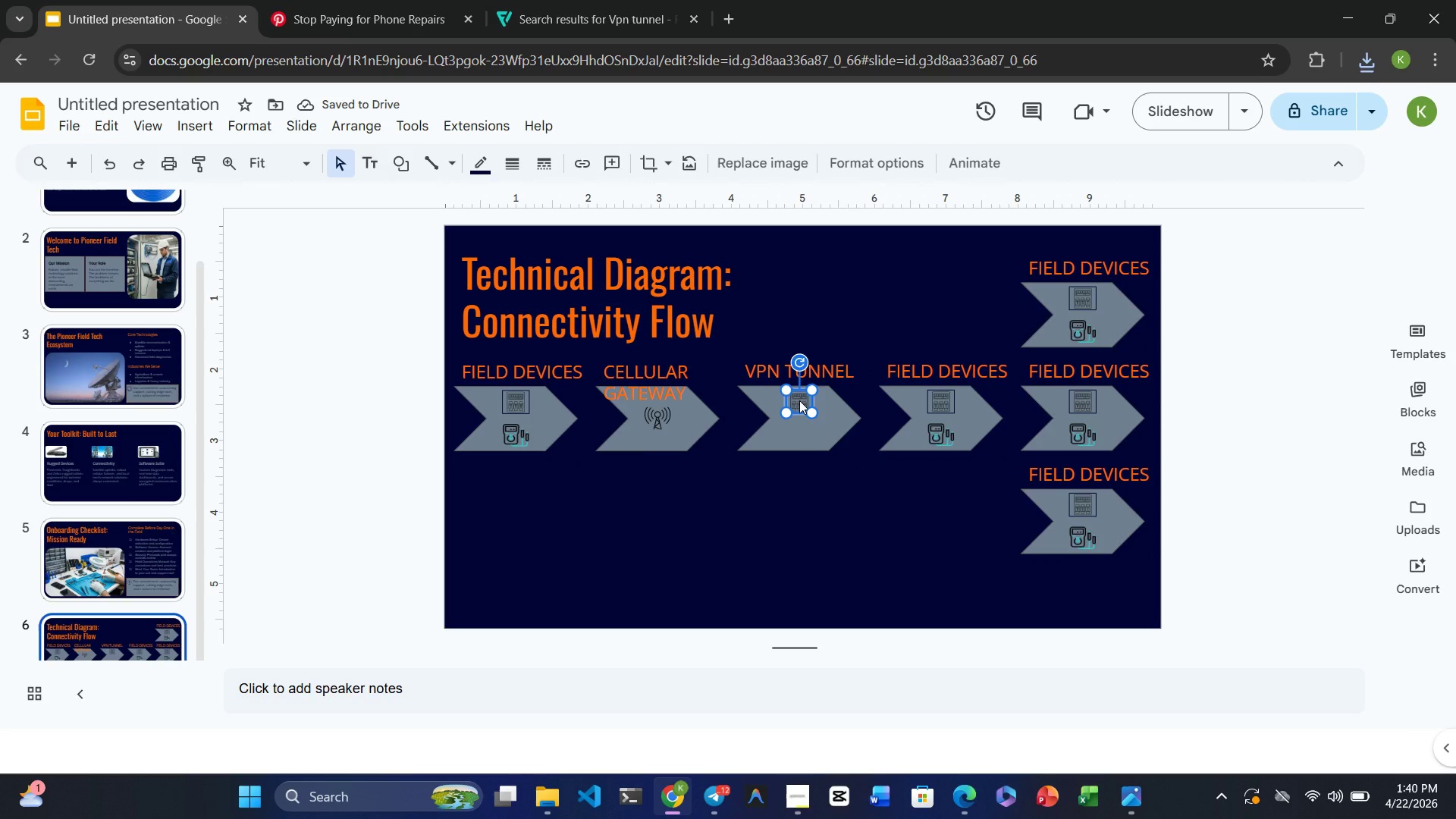 
left_click_drag(start_coordinate=[799, 400], to_coordinate=[799, 413])
 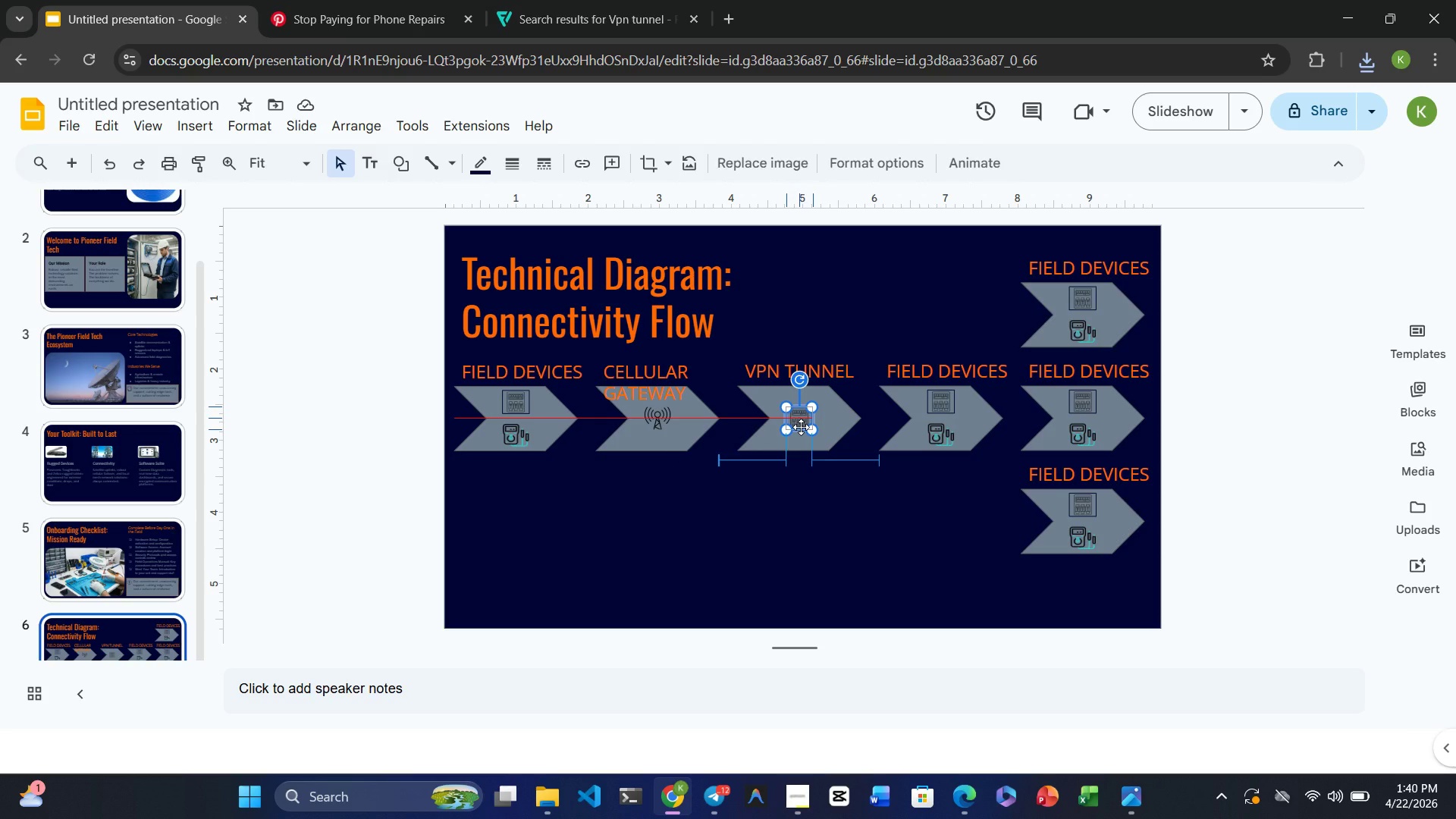 
wait(12.52)
 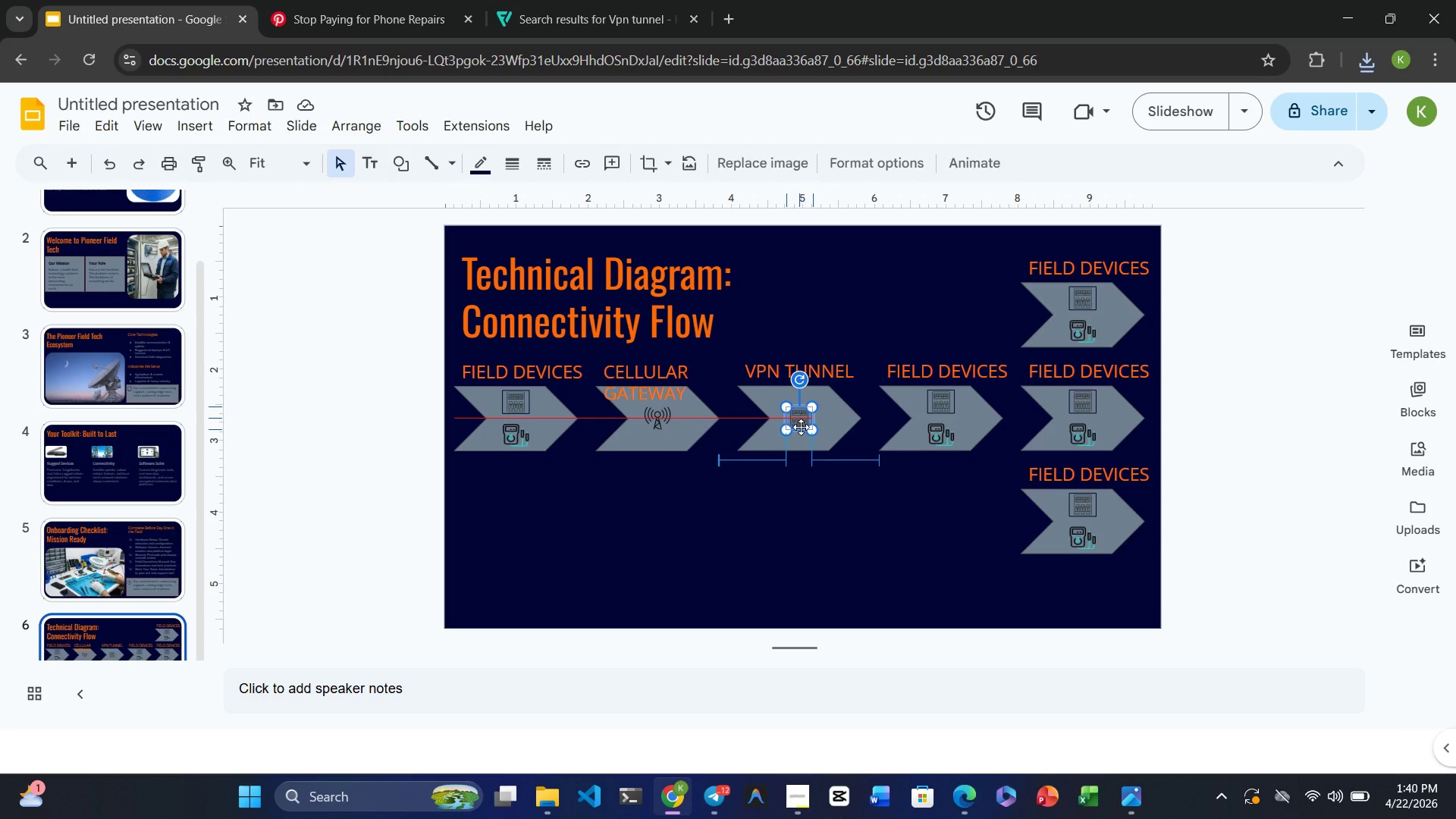 
left_click([763, 174])
 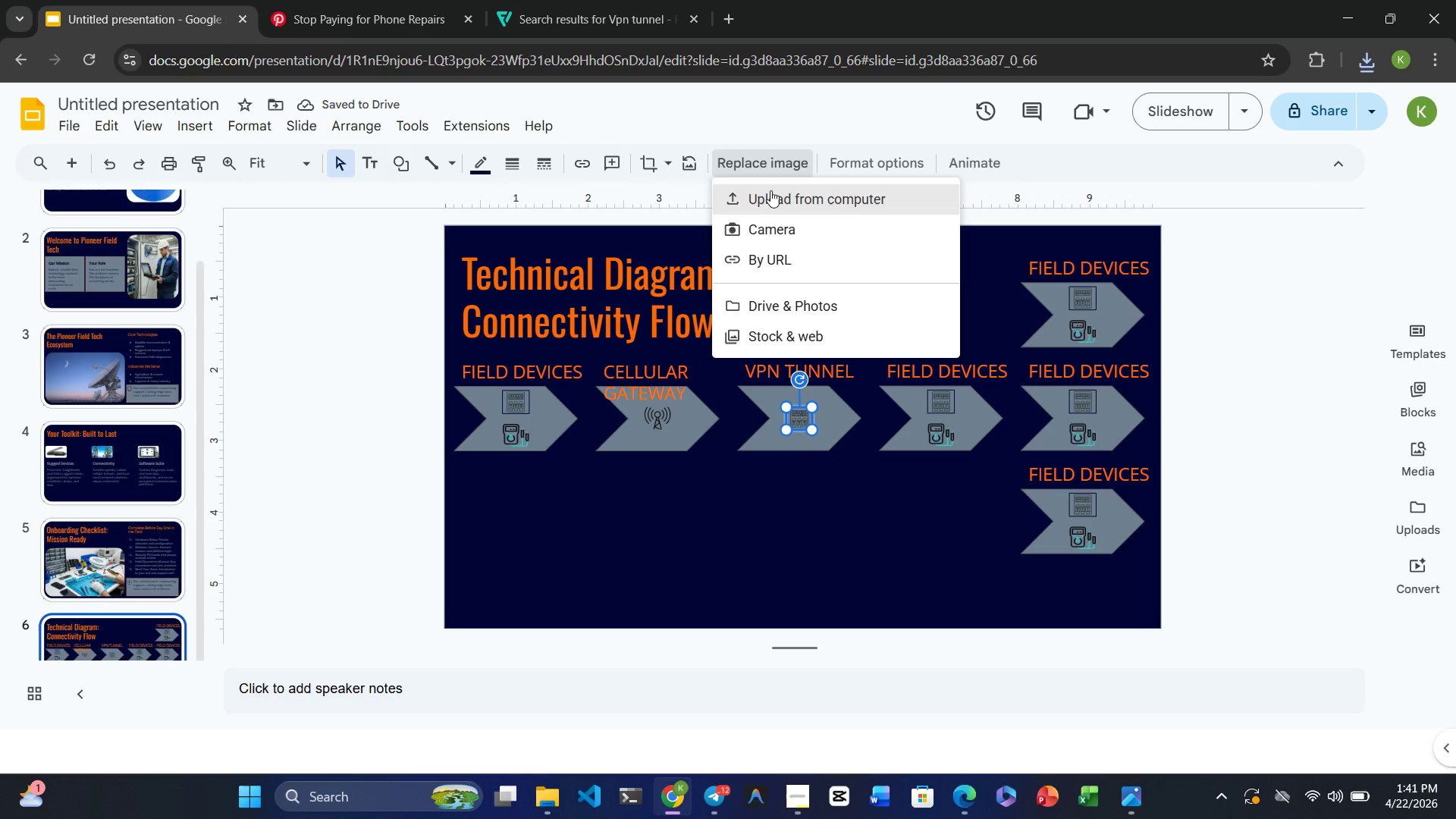 
left_click([770, 190])
 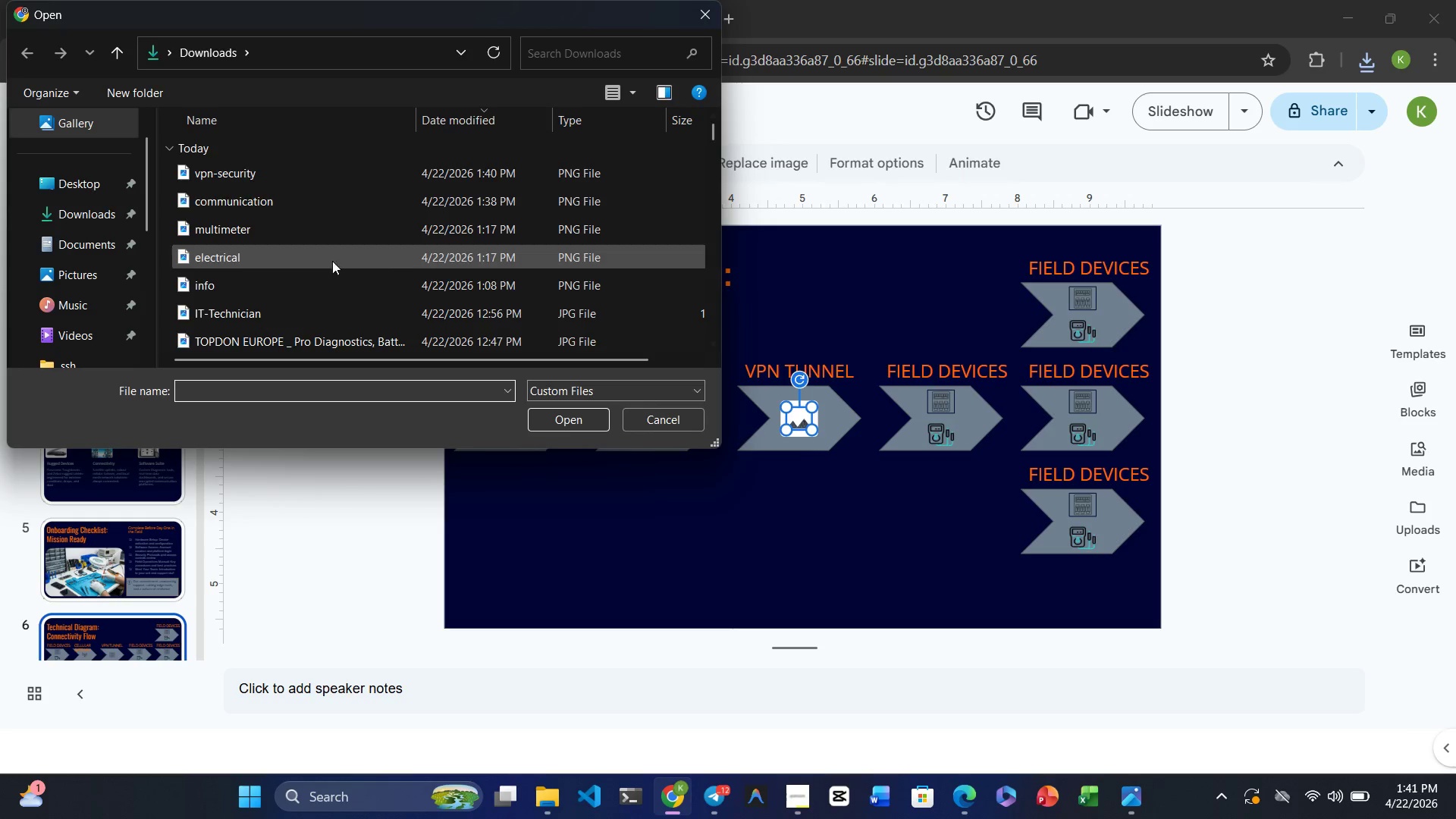 
left_click([258, 186])
 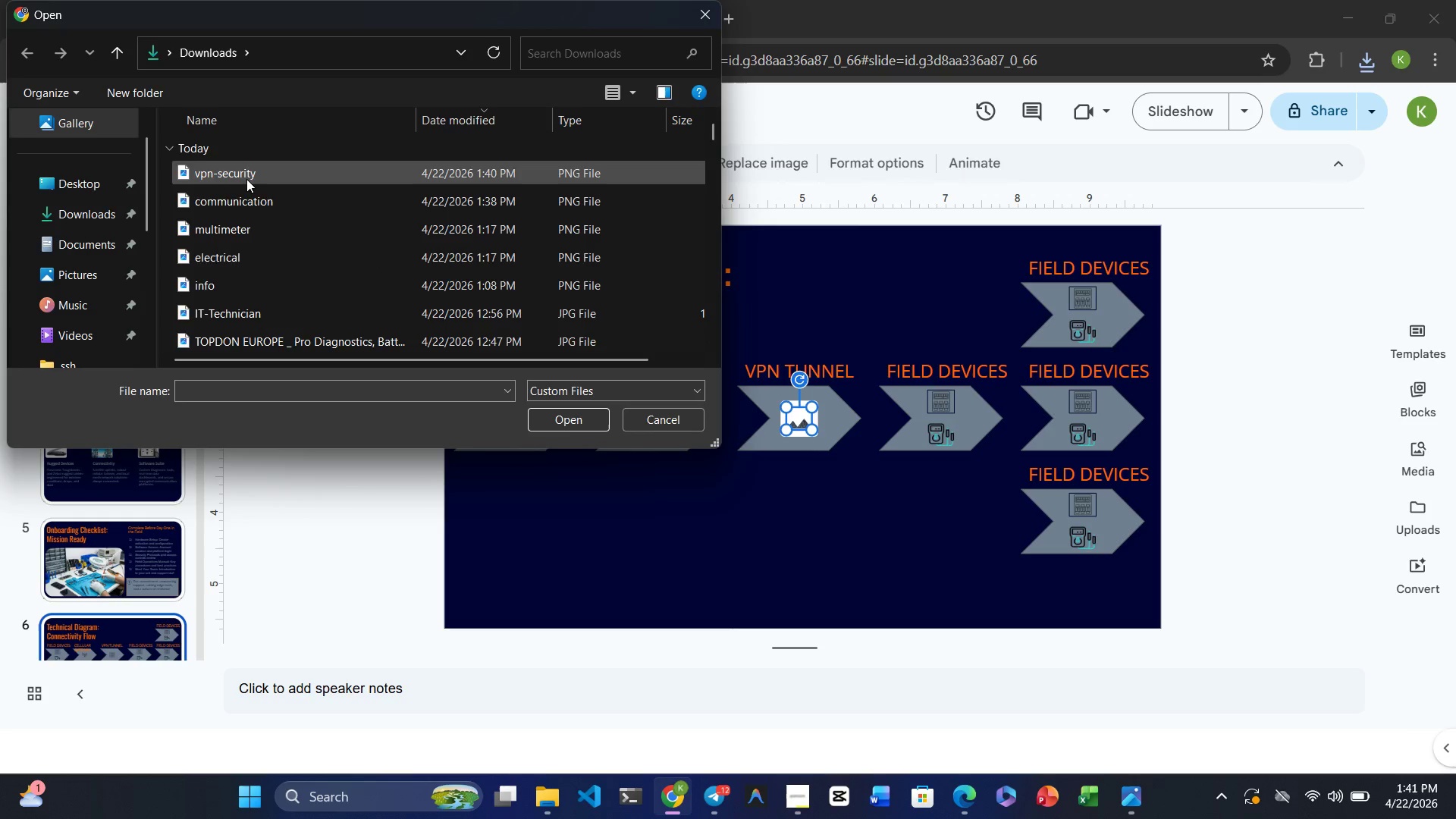 
left_click([246, 179])
 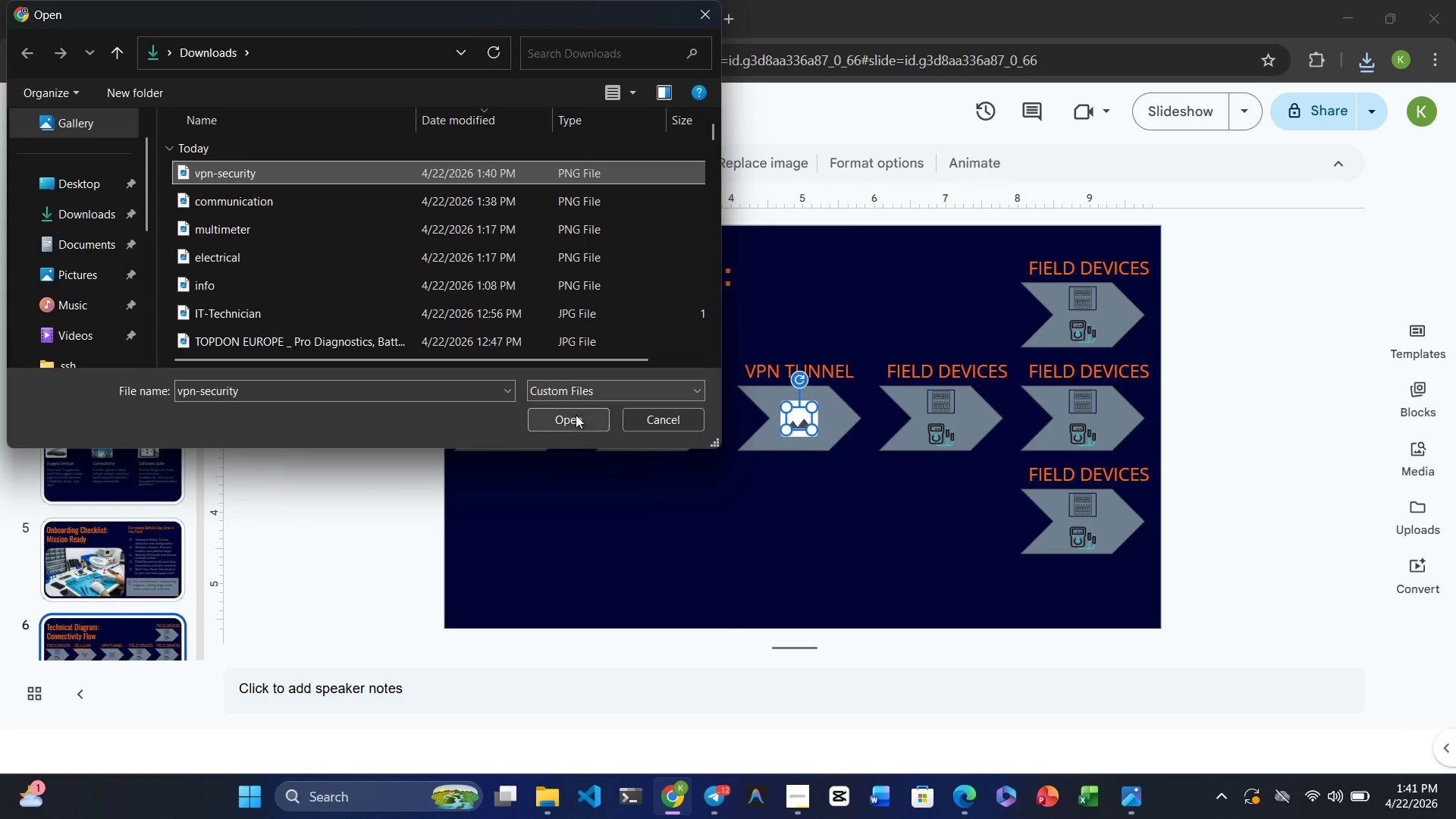 
left_click([576, 420])
 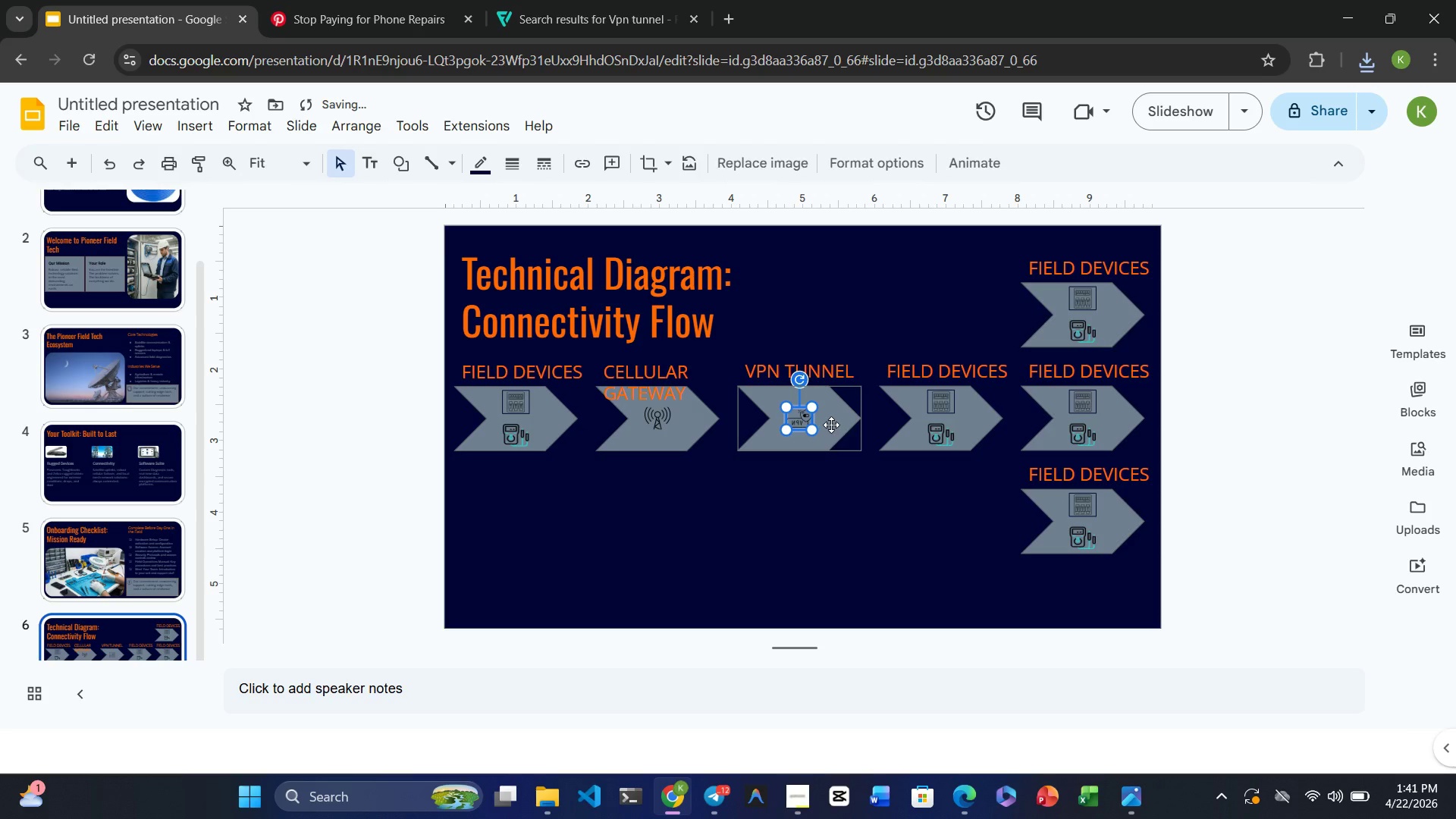 
left_click([841, 416])
 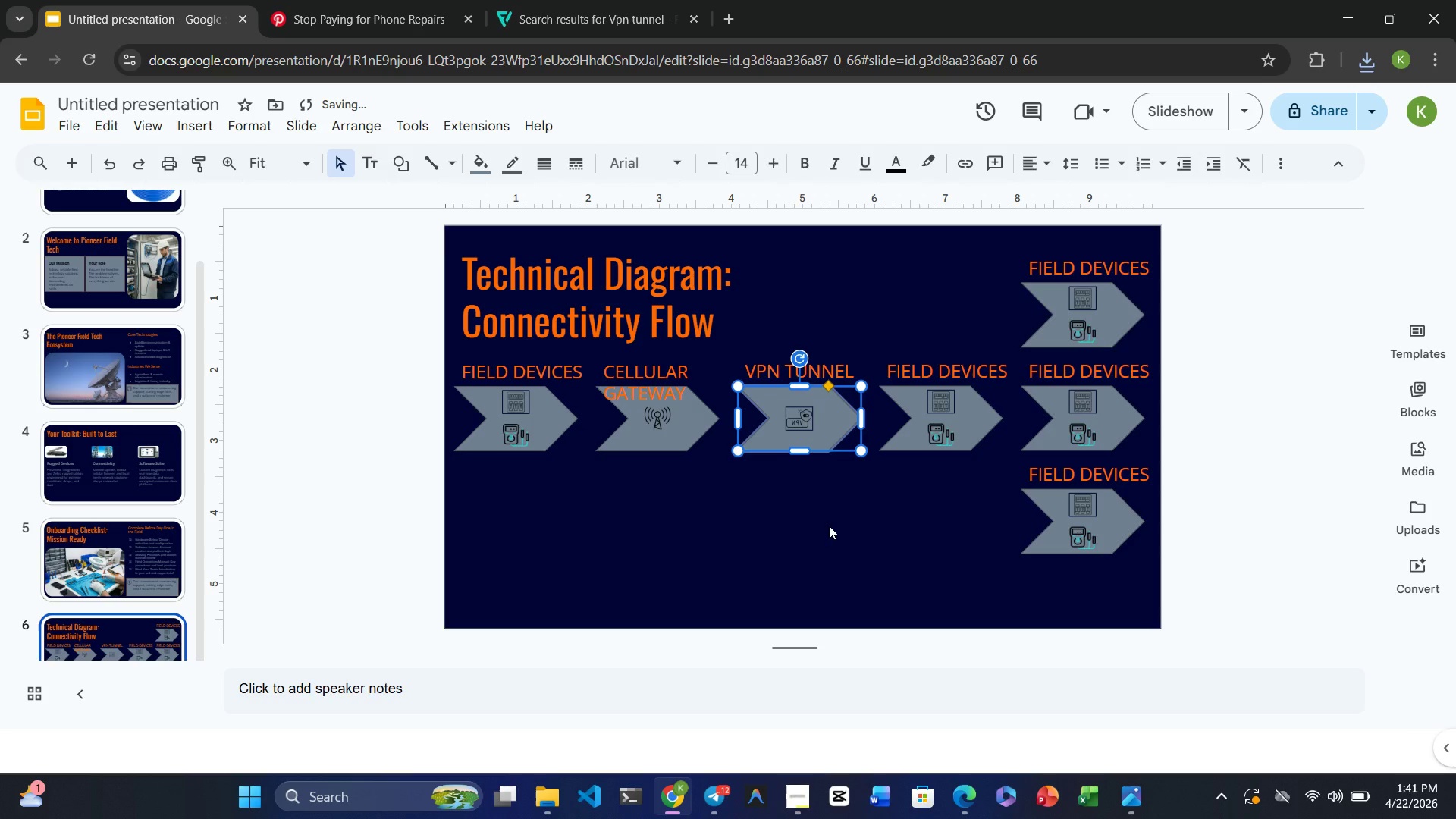 
left_click([829, 526])
 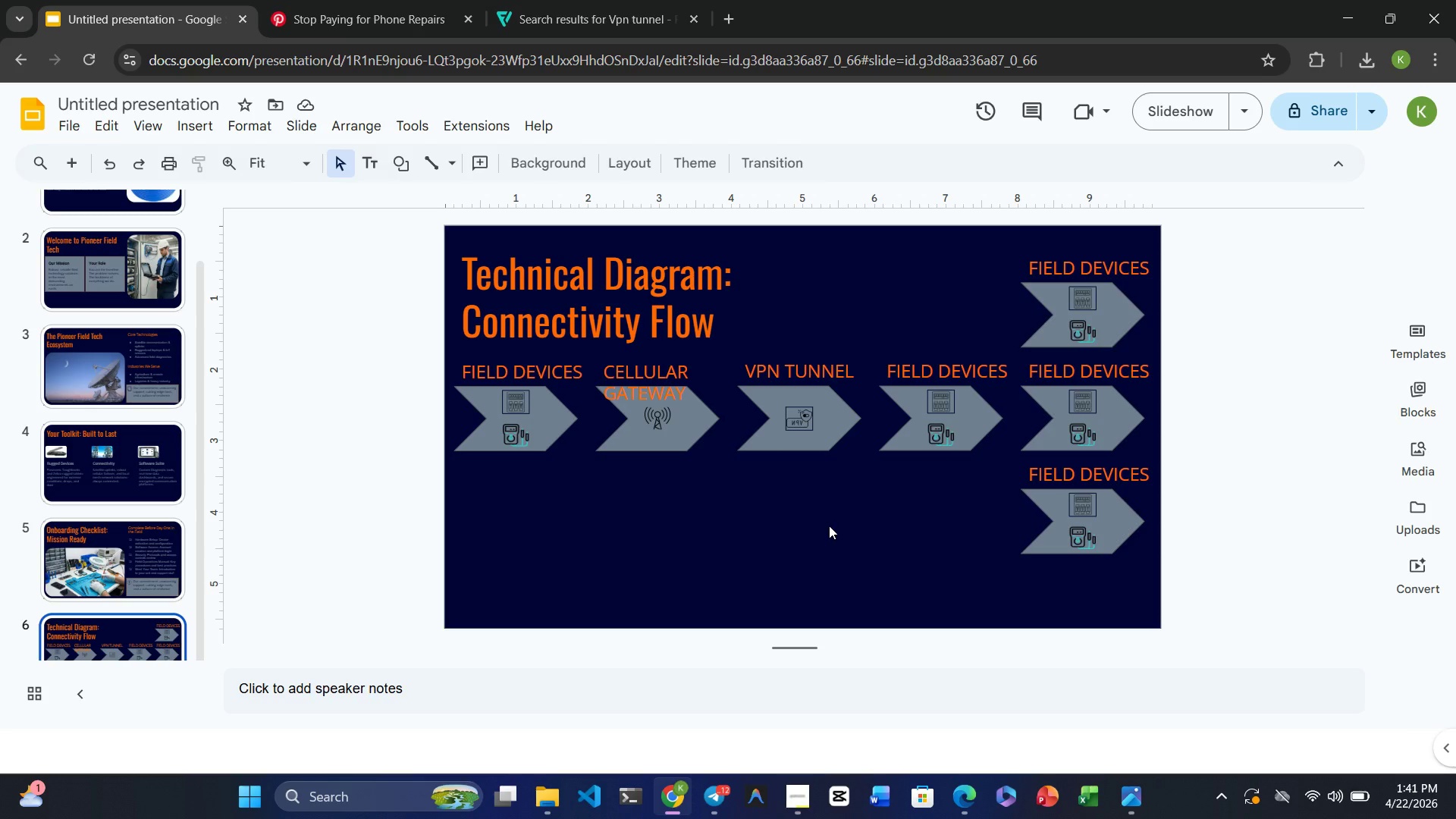 
wait(27.78)
 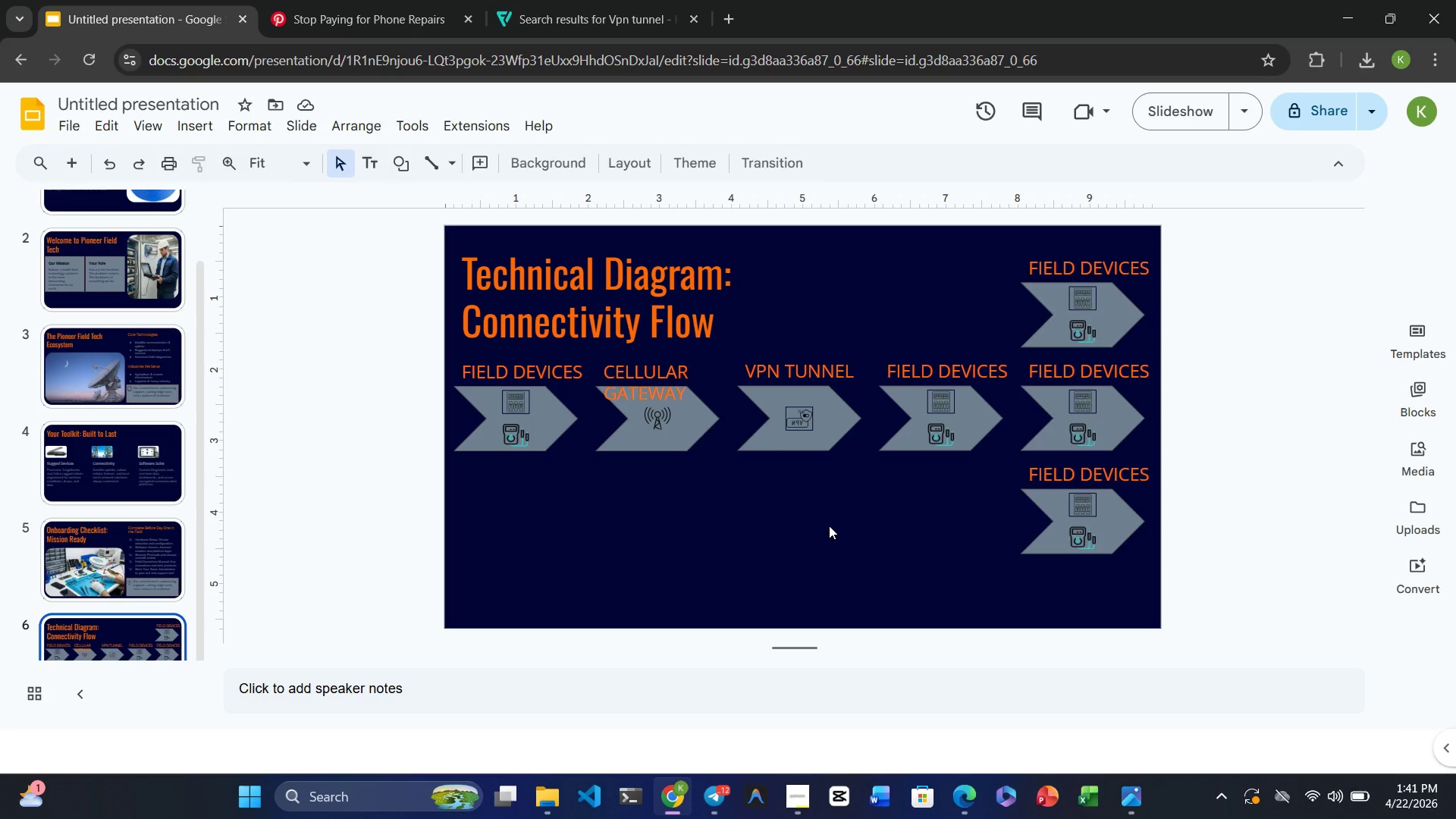 
double_click([789, 362])
 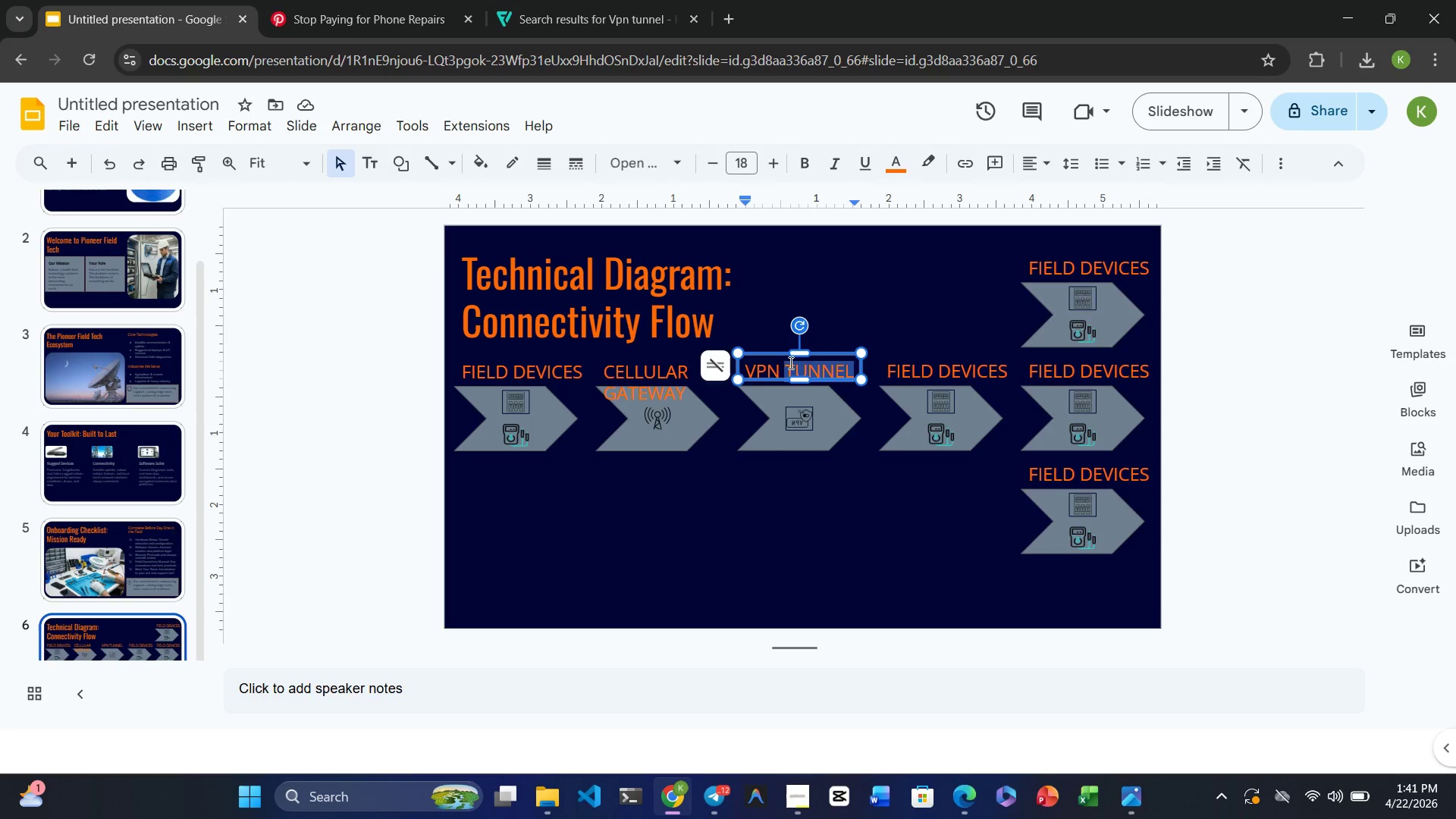 
triple_click([789, 362])
 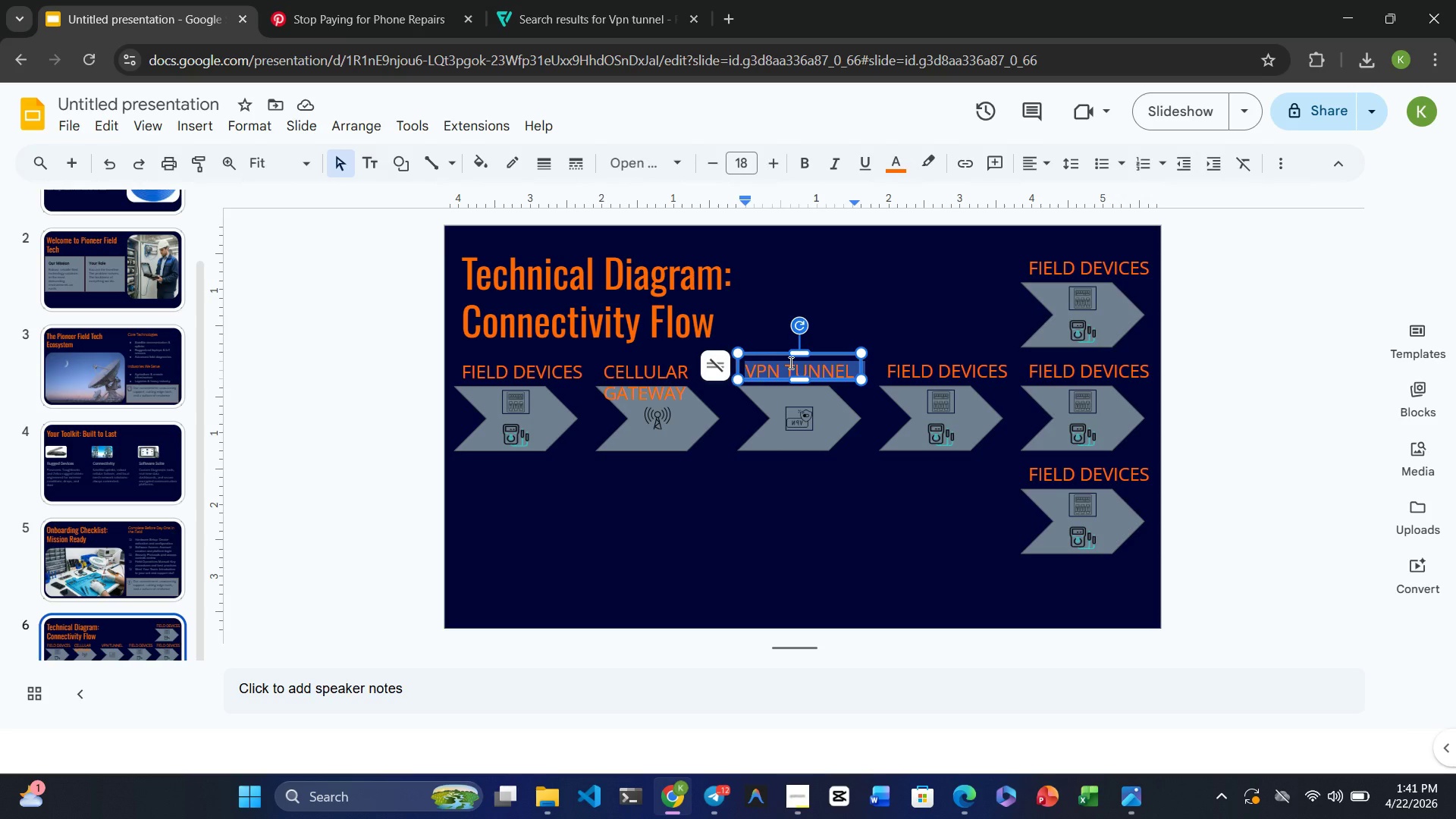 
type(CENTRAL HUB)
 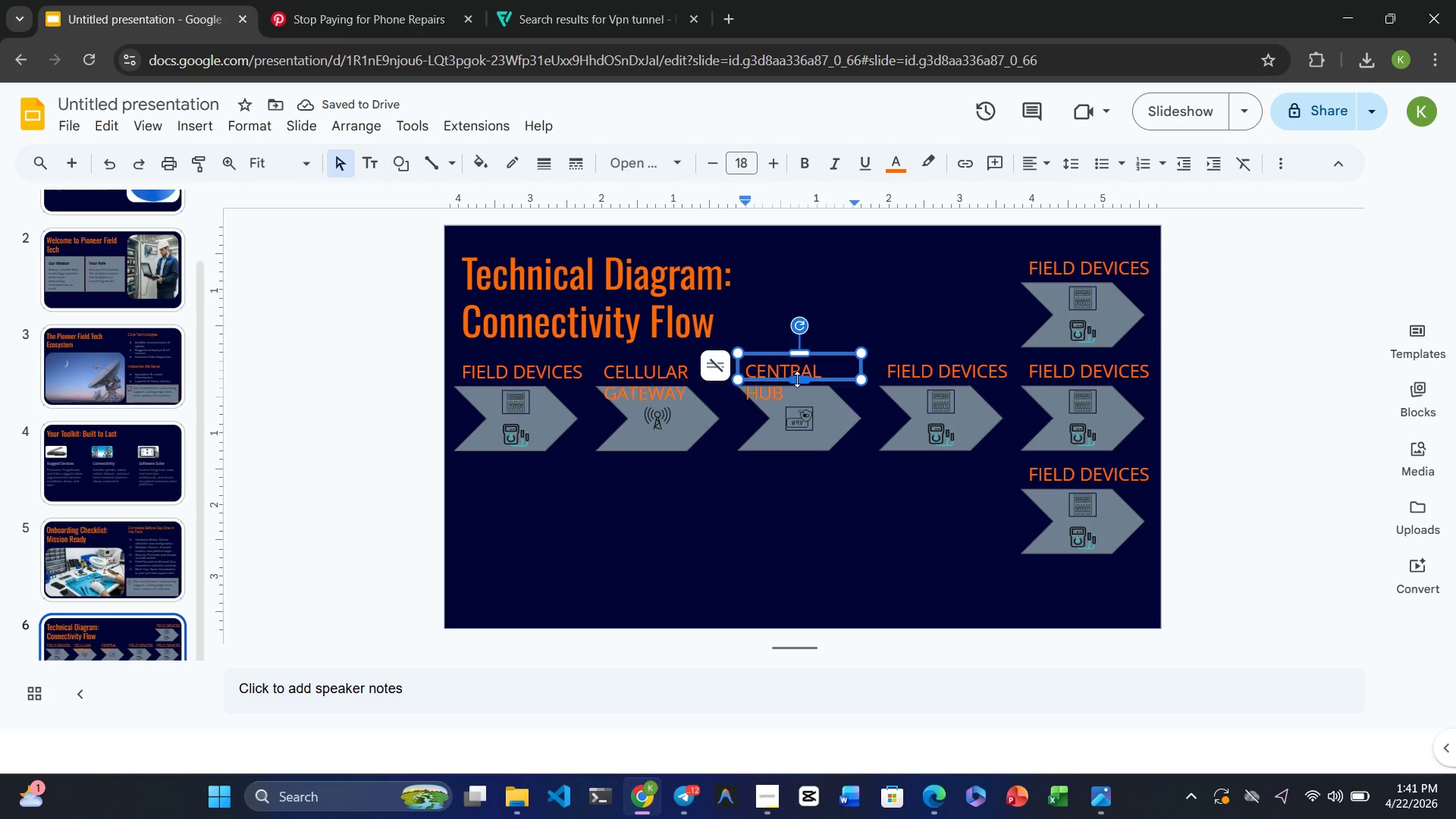 
key(Control+ControlRight)
 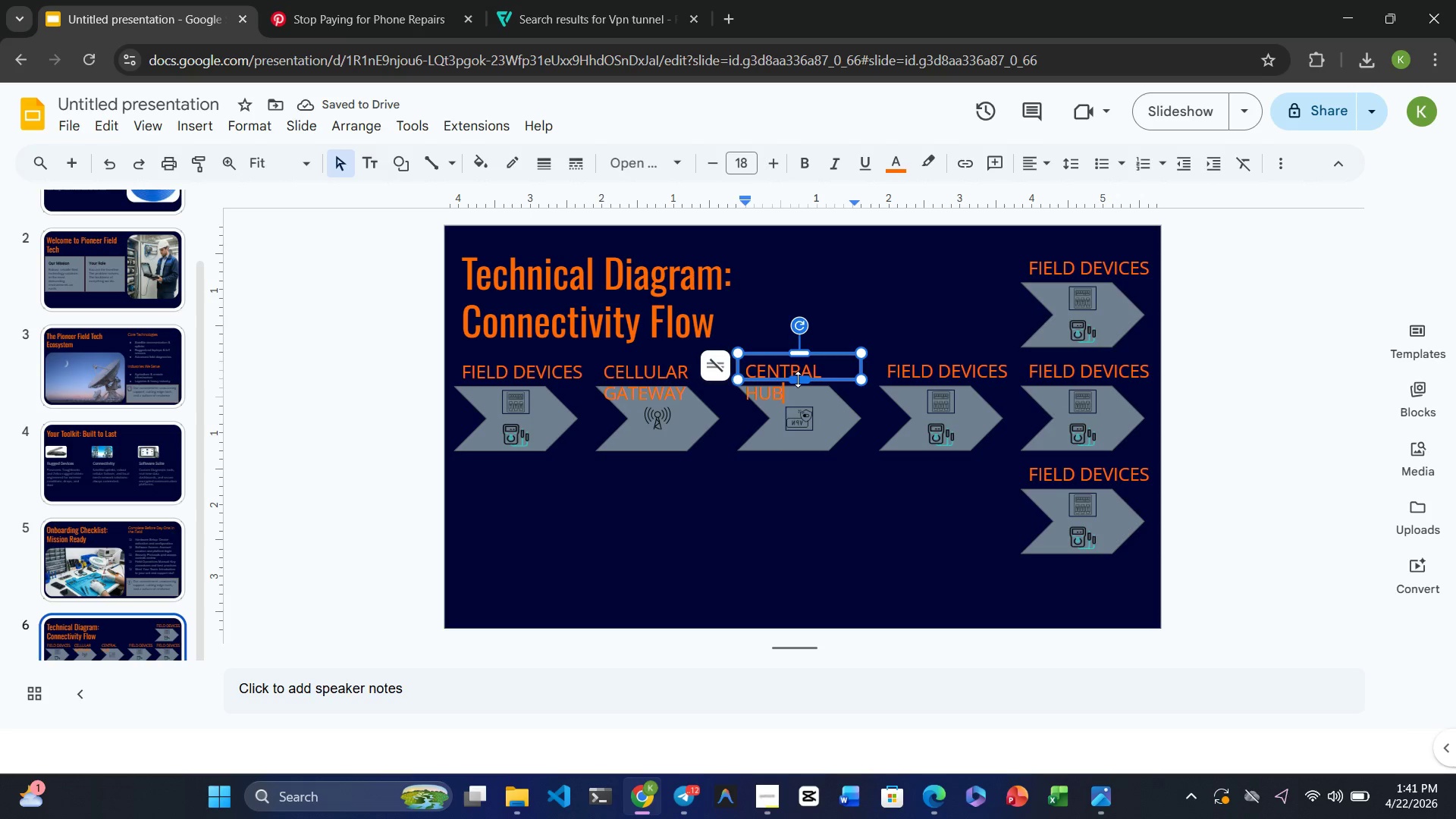 
key(Control+ControlRight)
 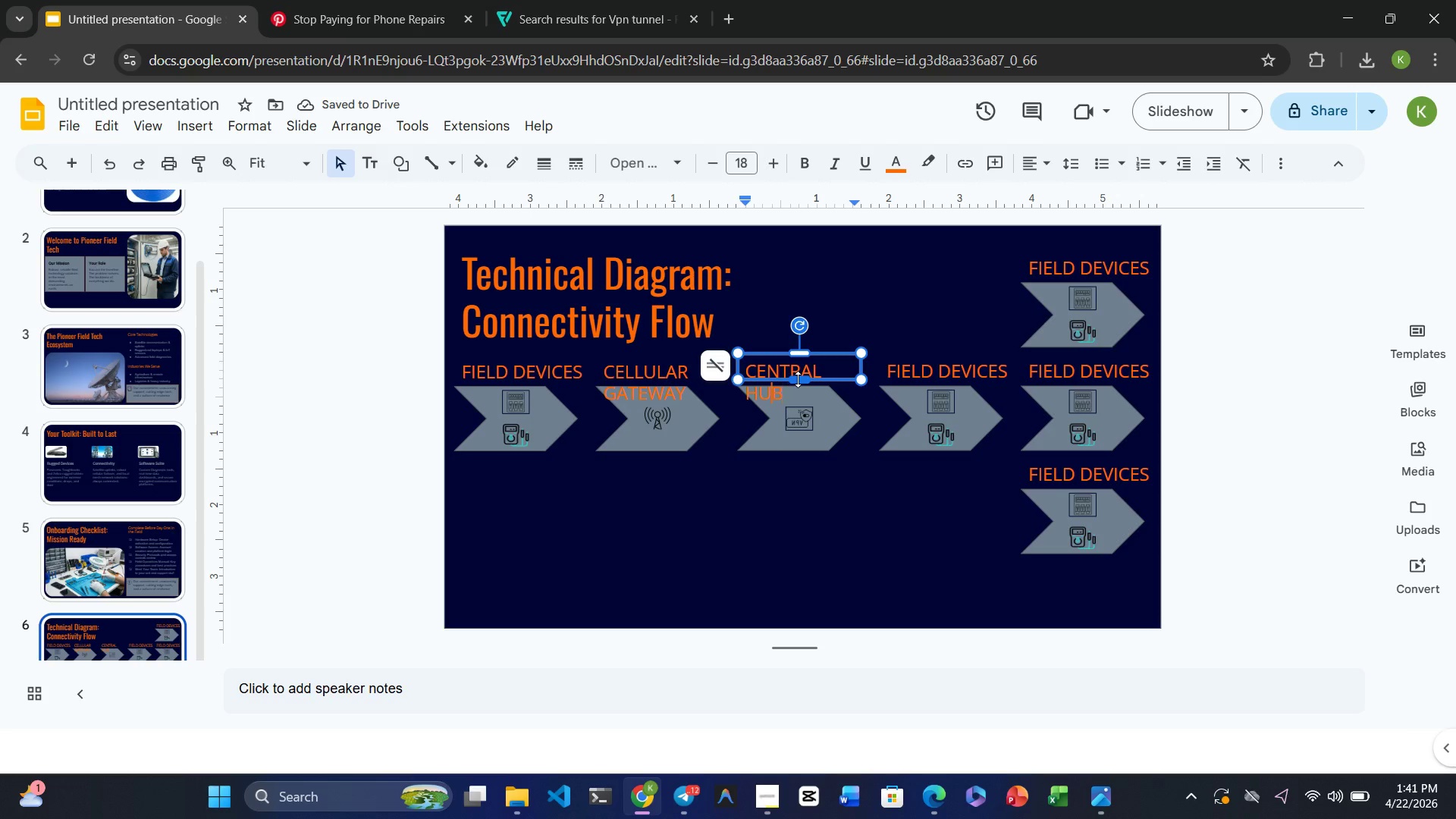 
key(ArrowLeft)
 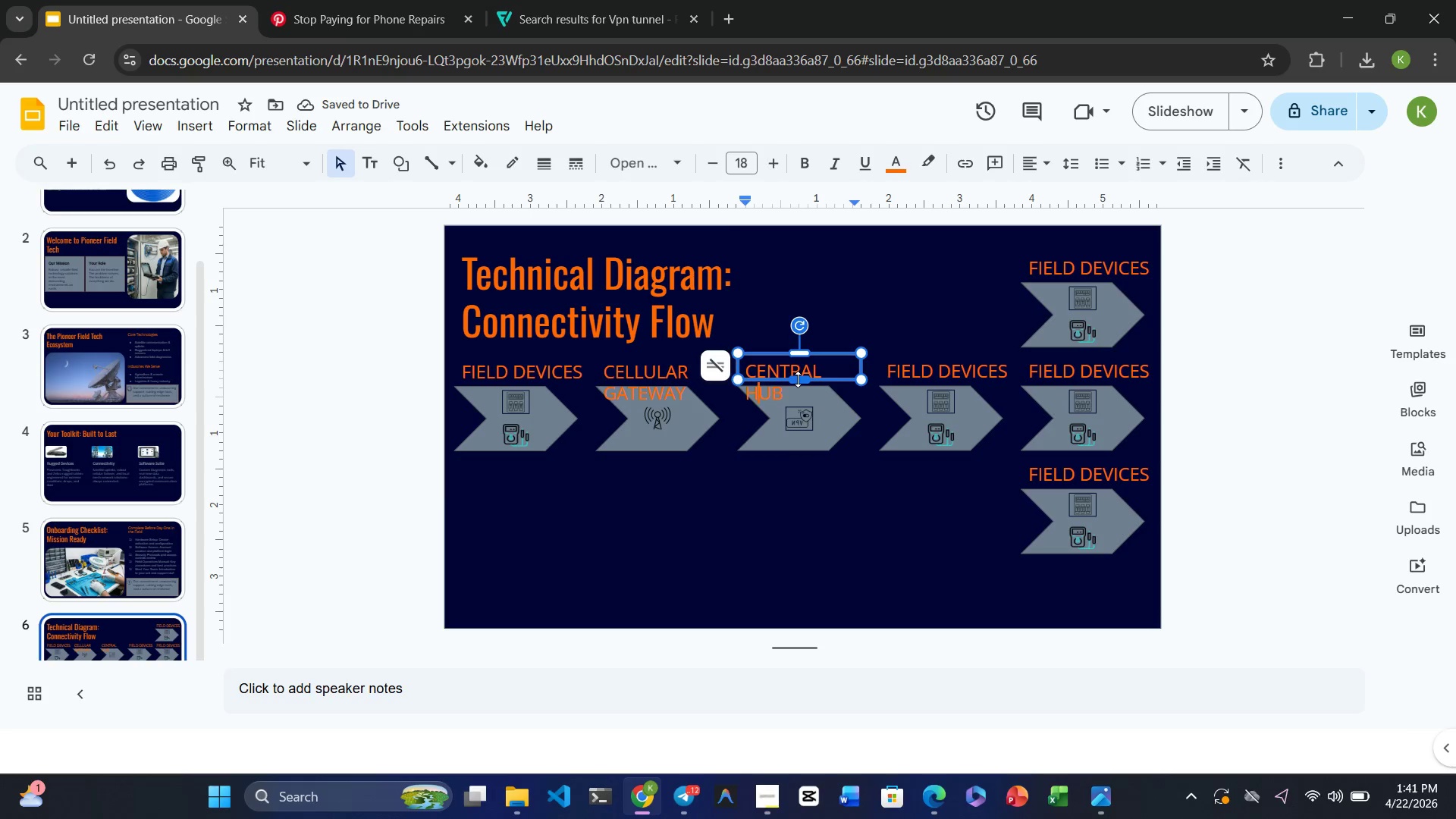 
key(ArrowLeft)
 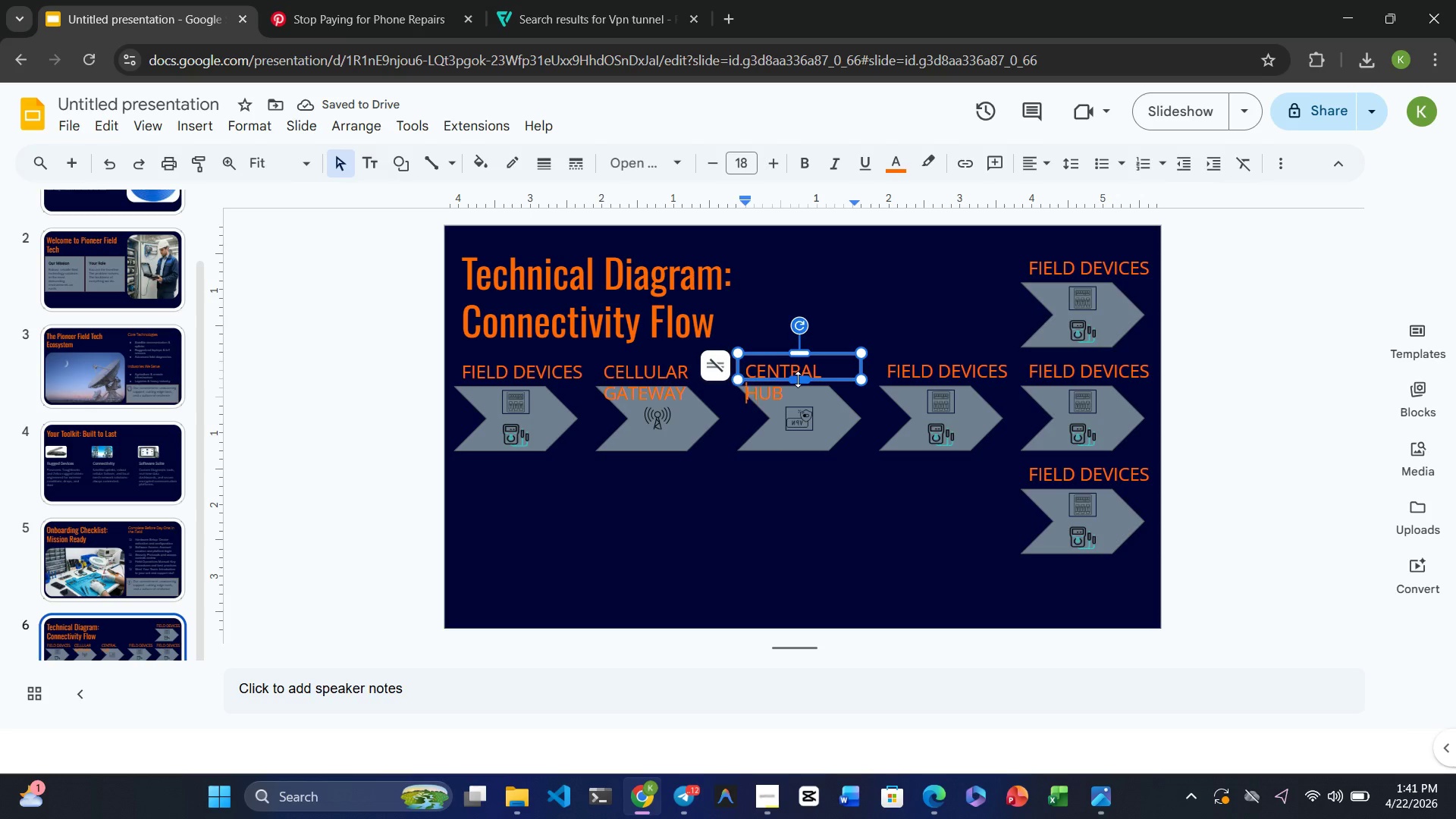 
key(ArrowLeft)
 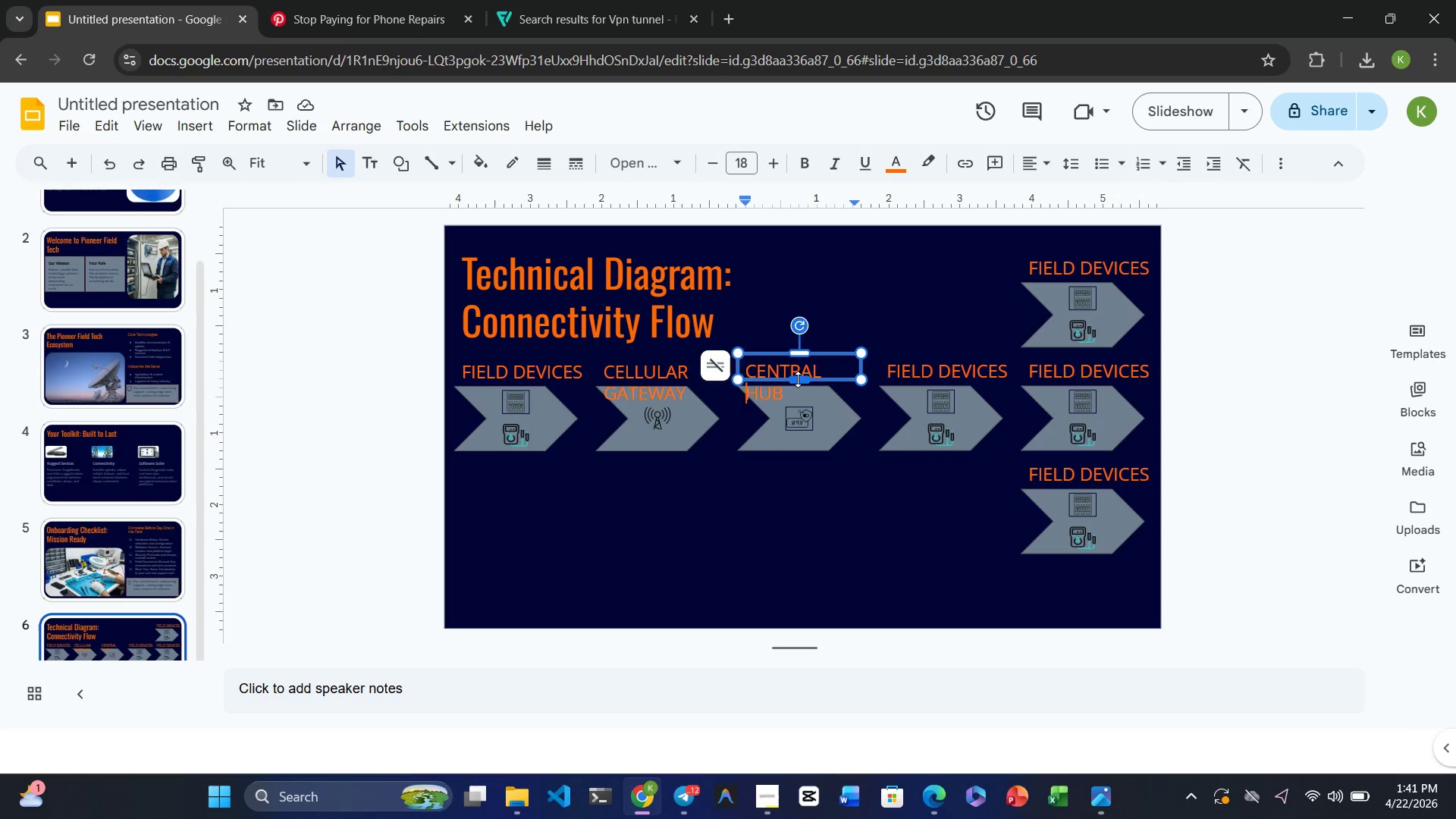 
type(D)
key(Backspace)
type(data )
 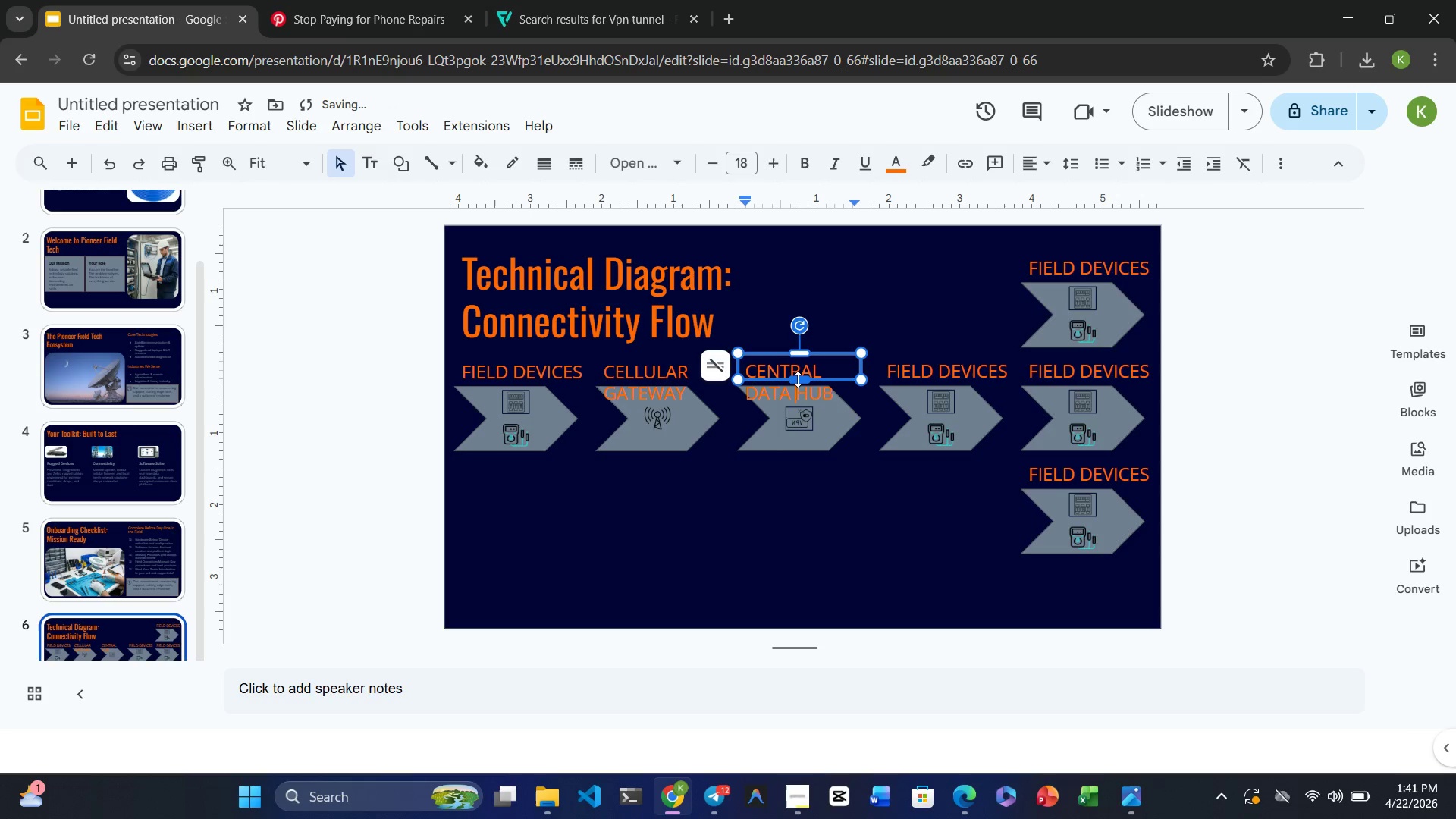 
left_click_drag(start_coordinate=[798, 379], to_coordinate=[802, 400])
 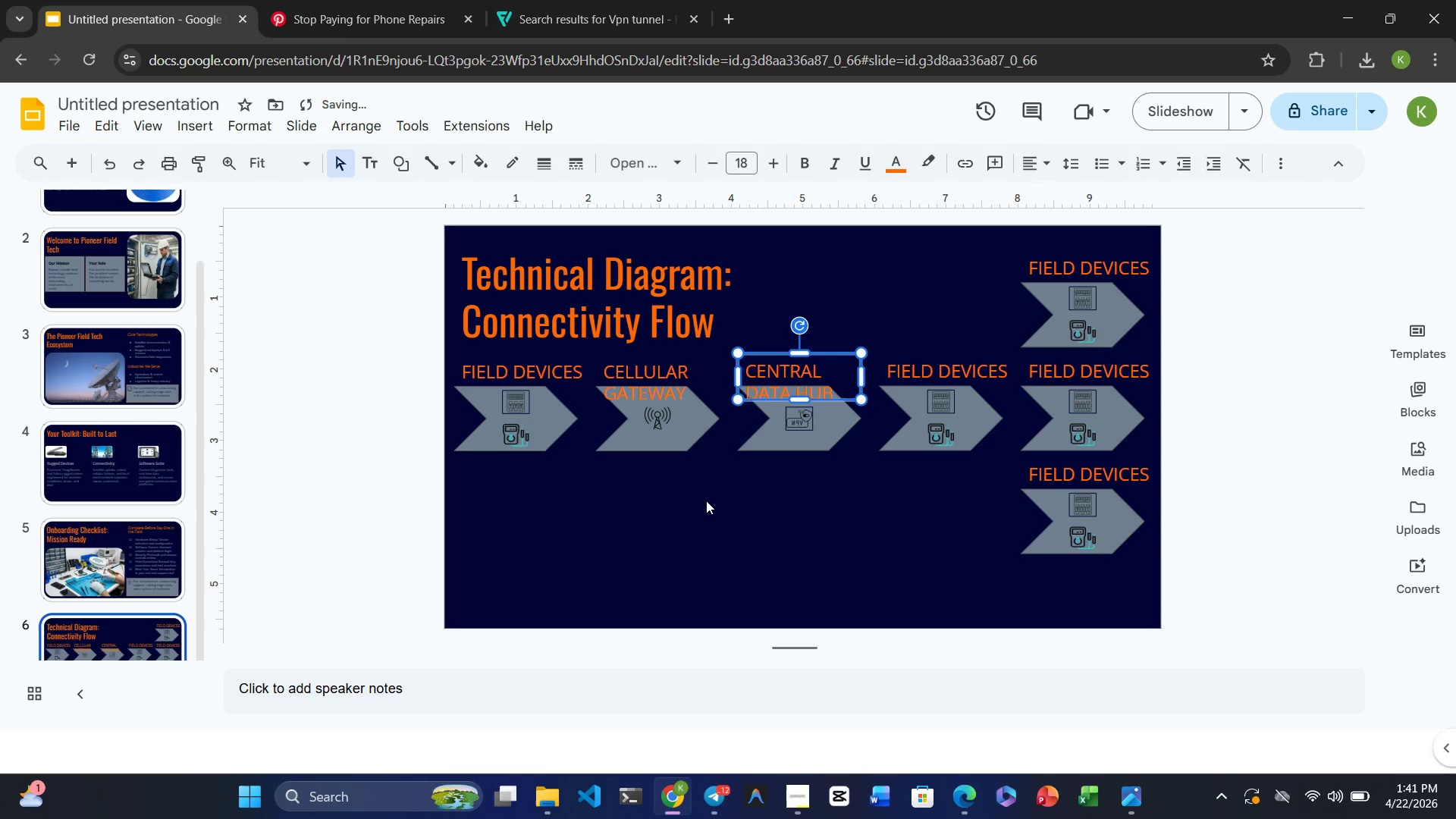 
left_click([704, 503])
 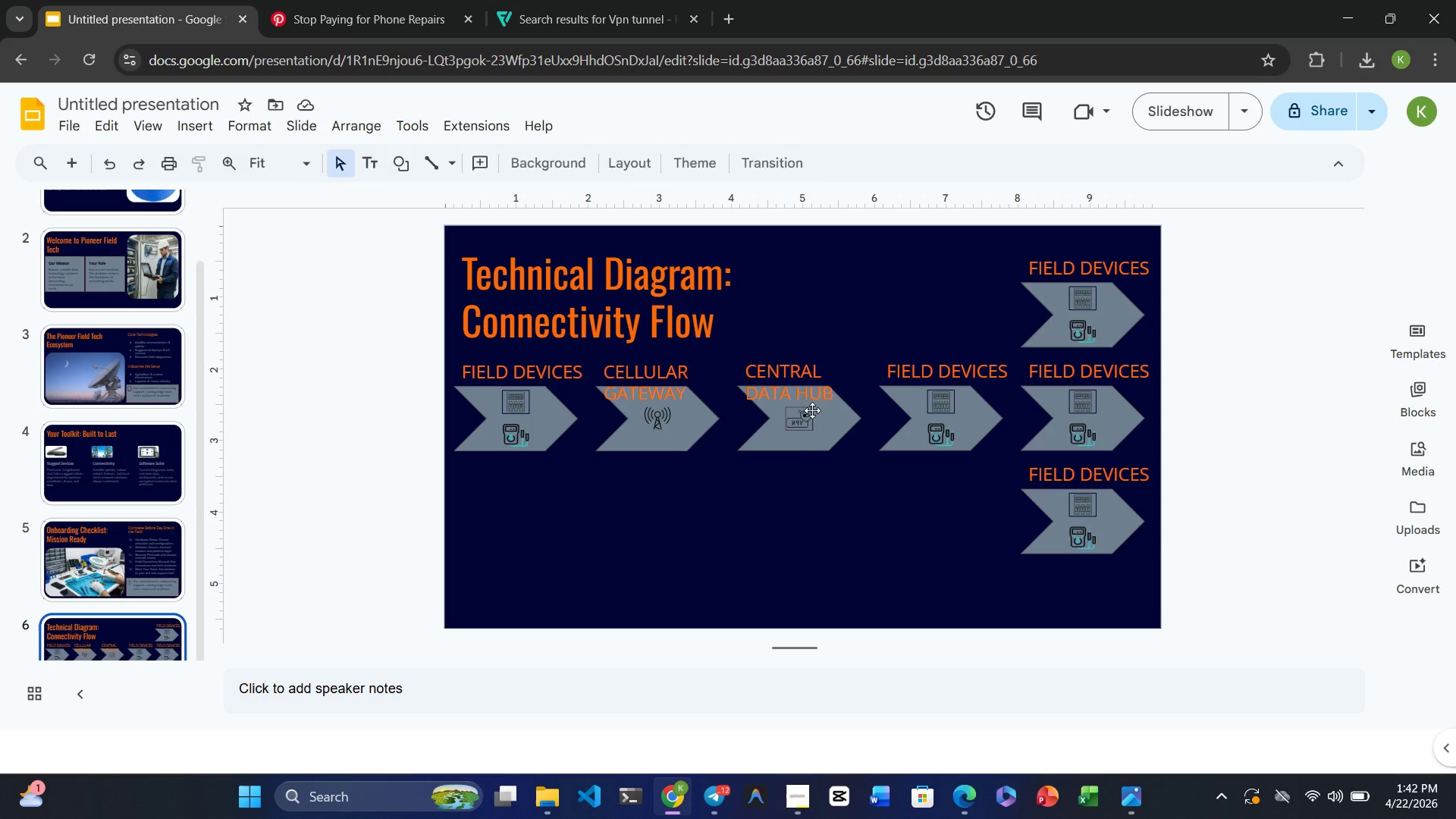 
left_click([803, 380])
 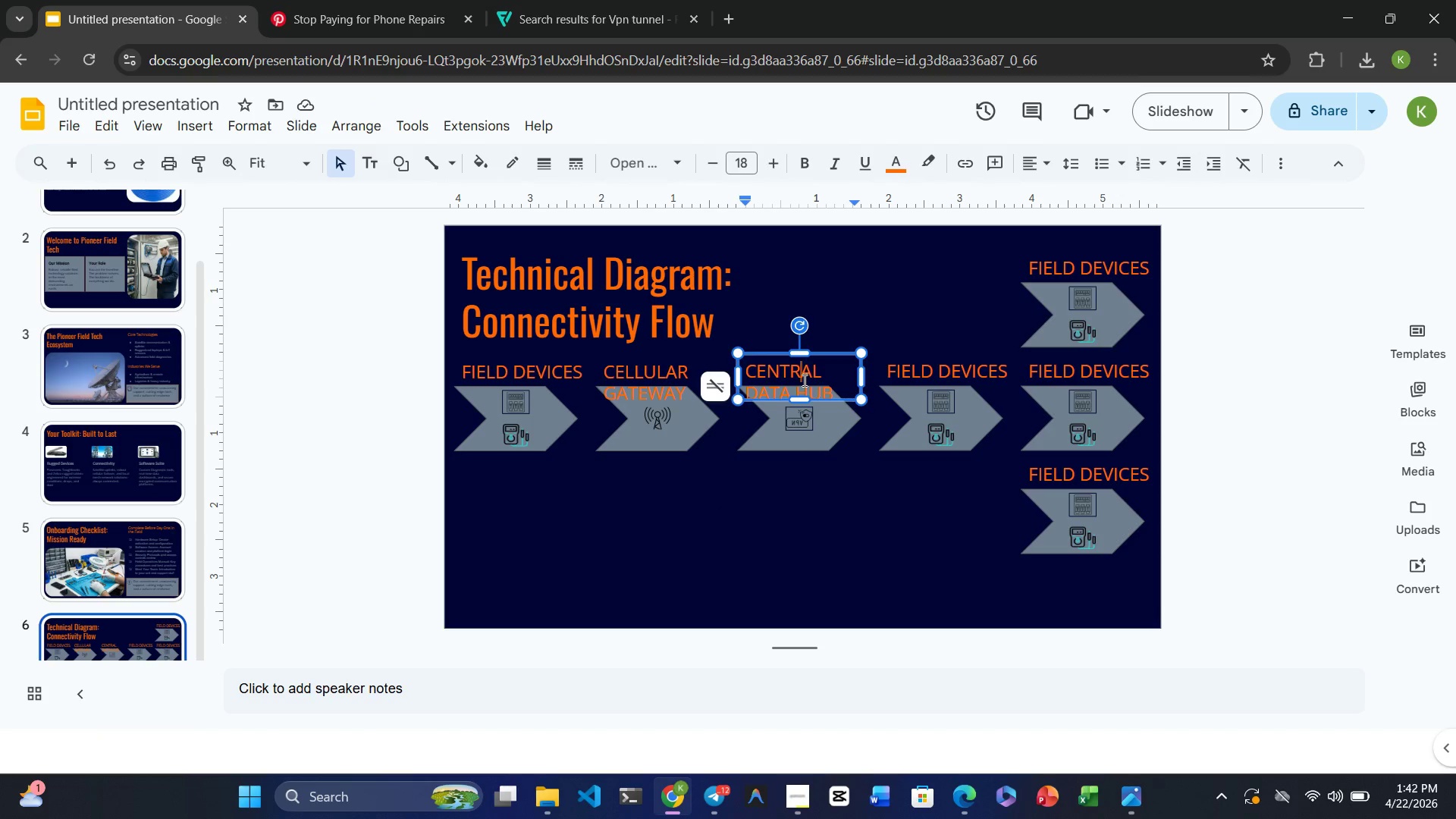 
key(Control+C)
 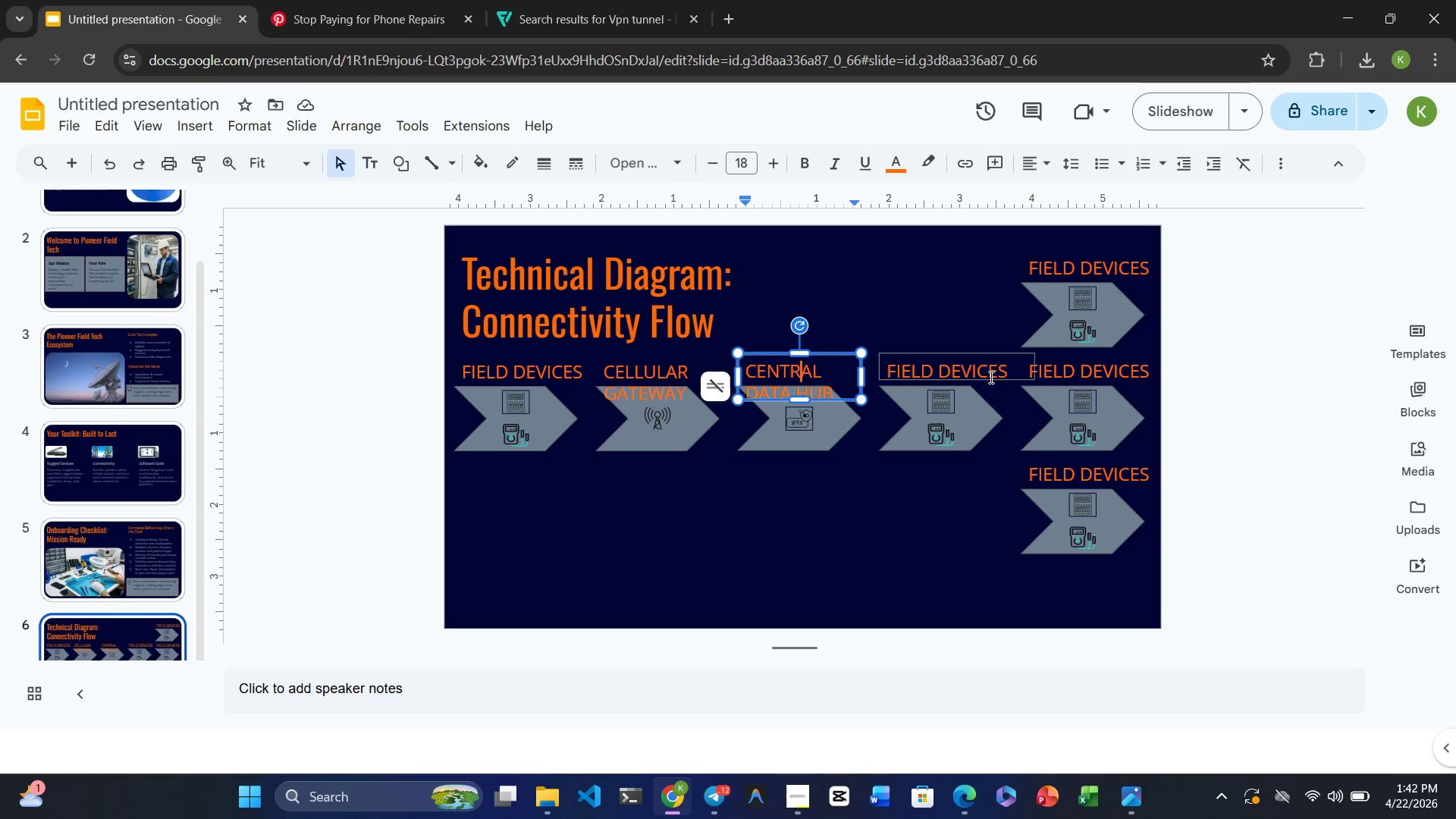 
left_click([992, 377])
 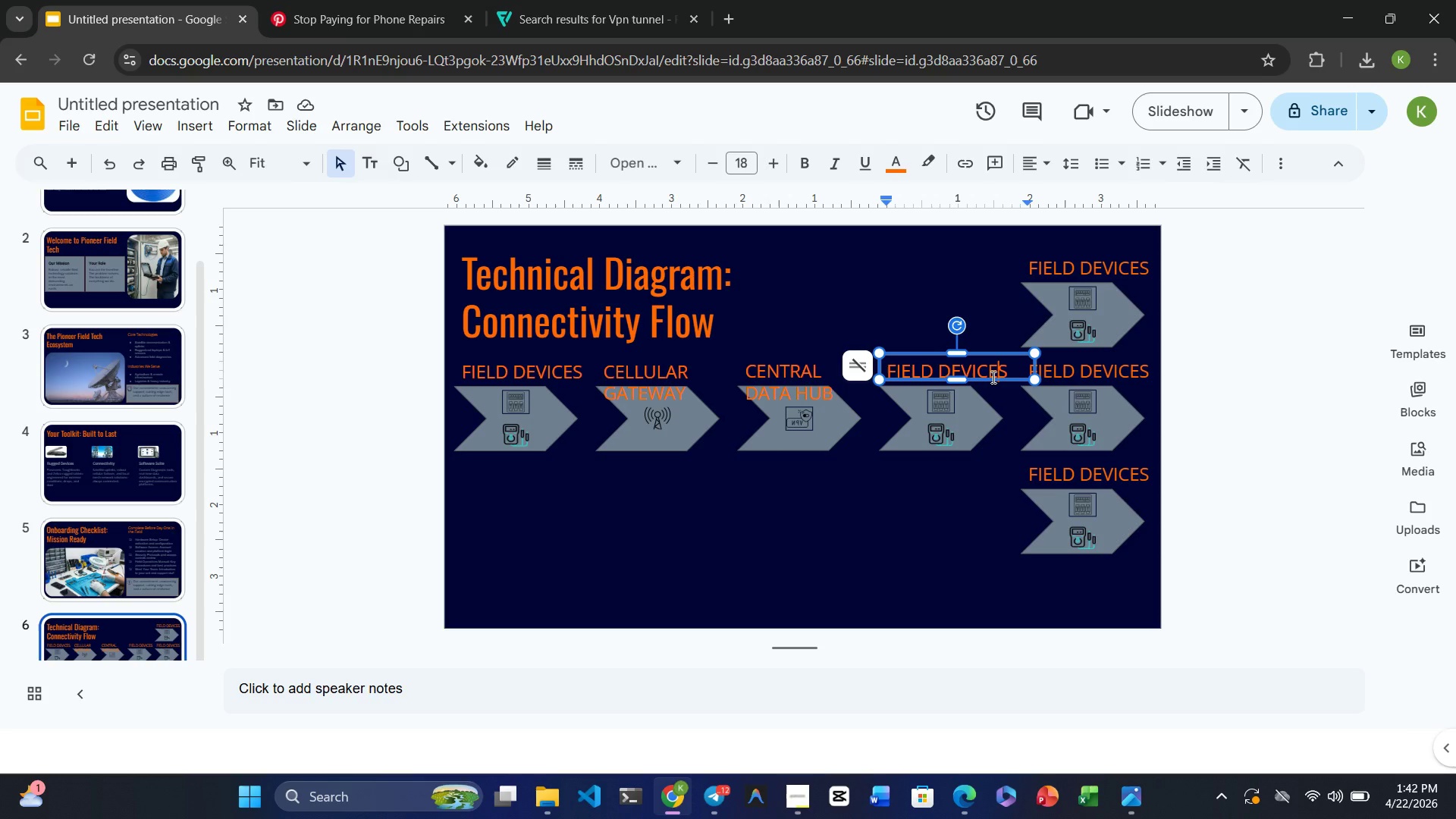 
left_click_drag(start_coordinate=[1006, 371], to_coordinate=[891, 377])
 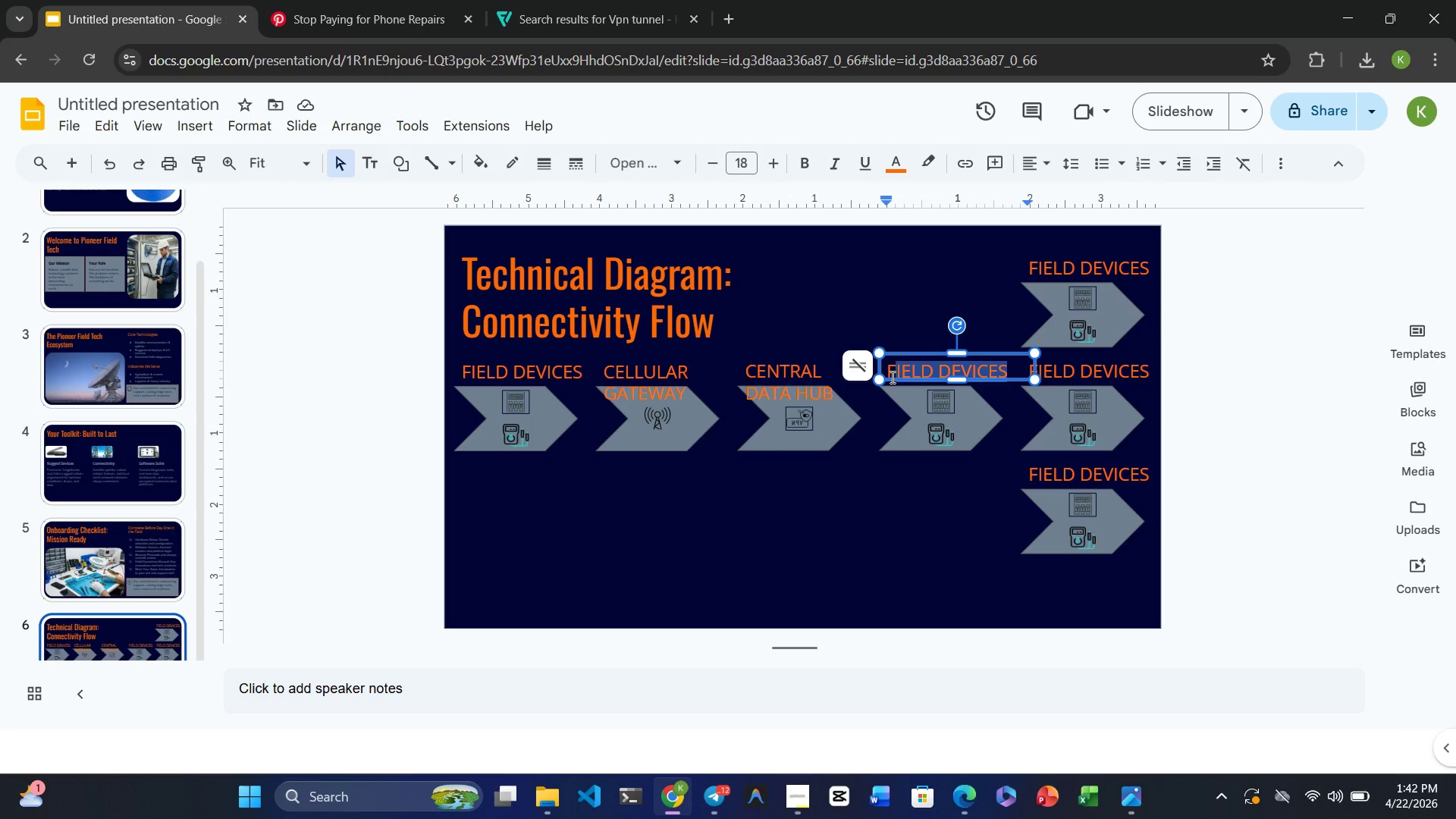 
key(Shift+ArrowLeft)
 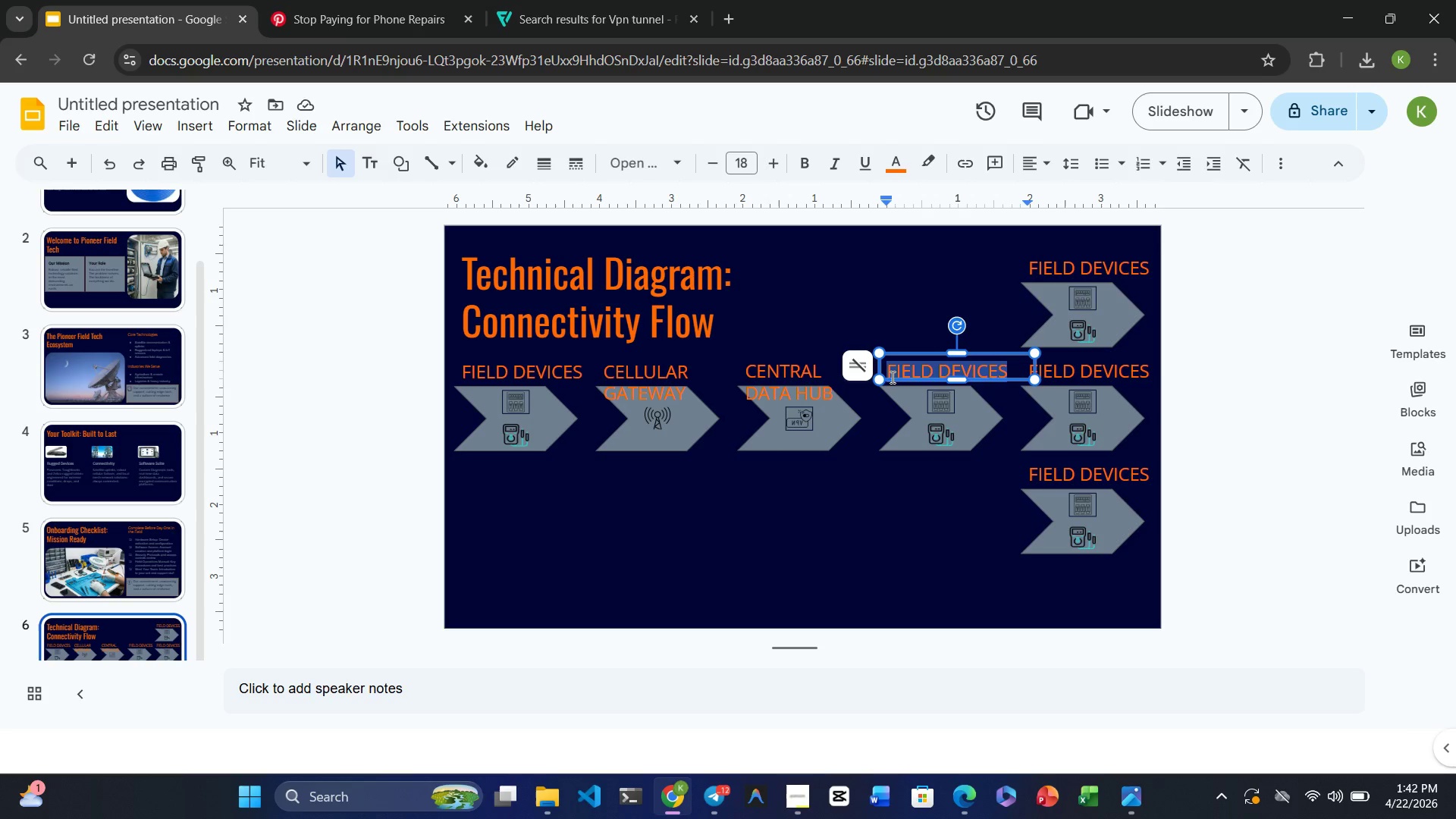 
key(Backspace)
 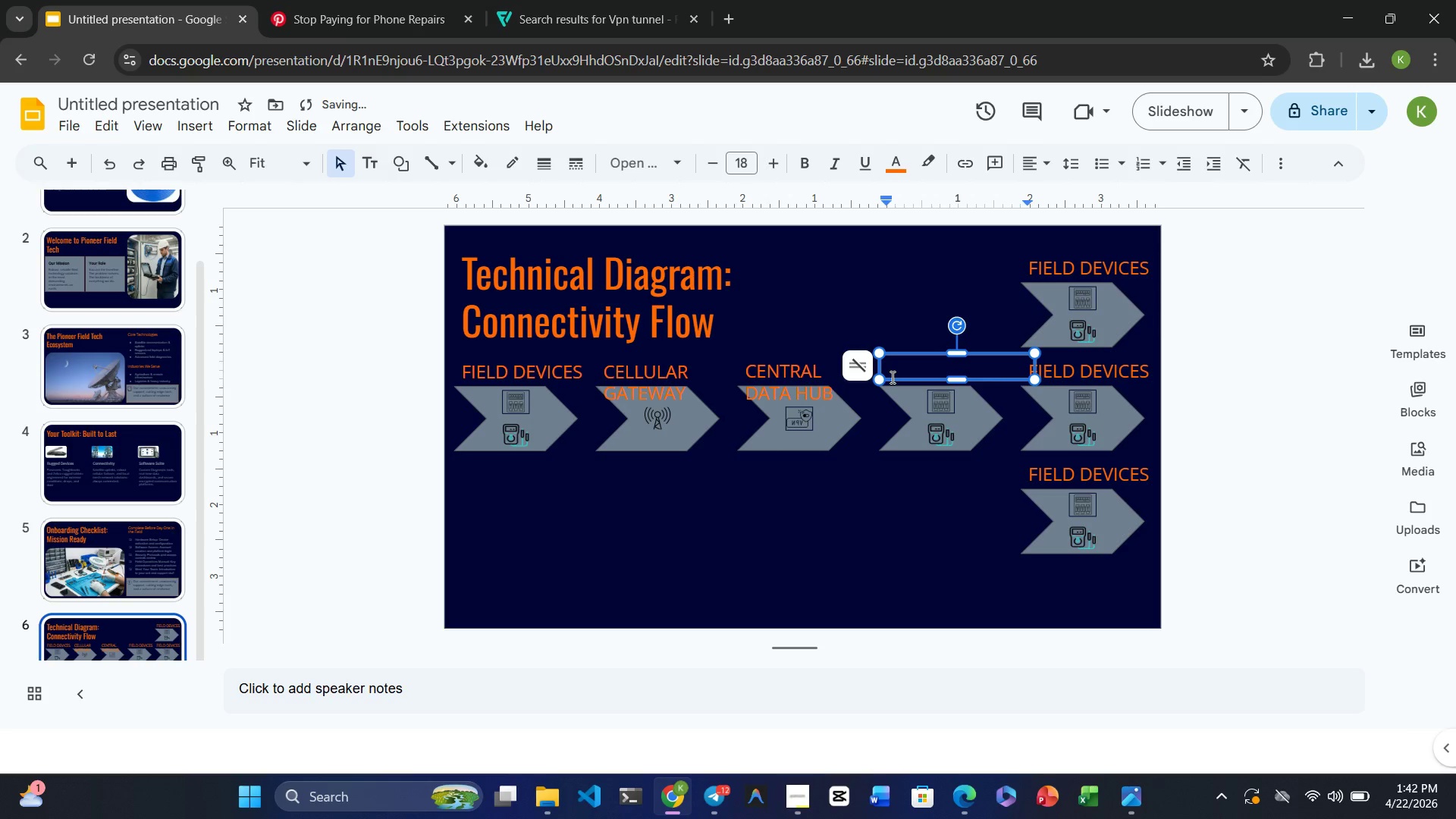 
key(Control+V)
 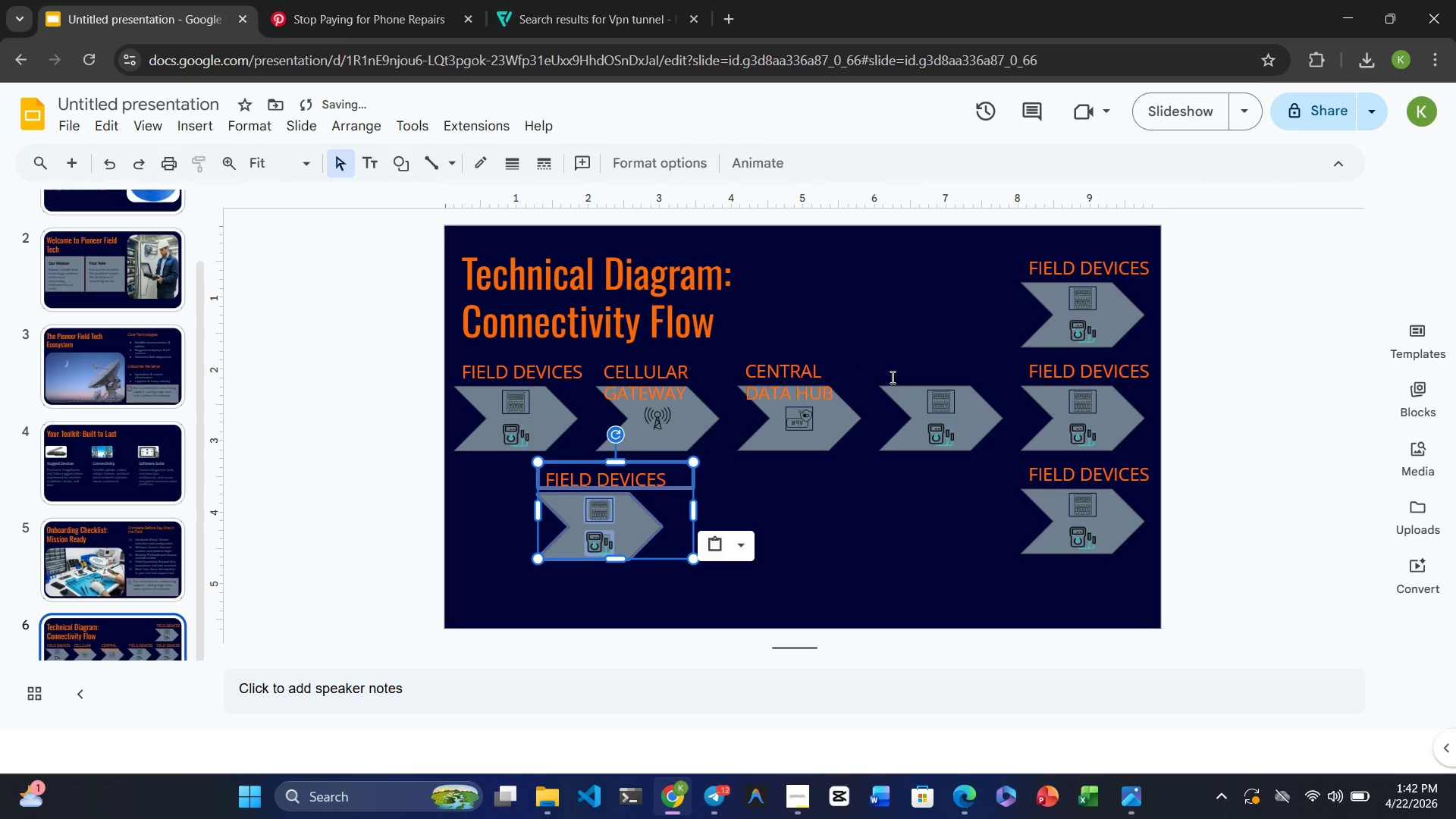 
key(Control+Z)
 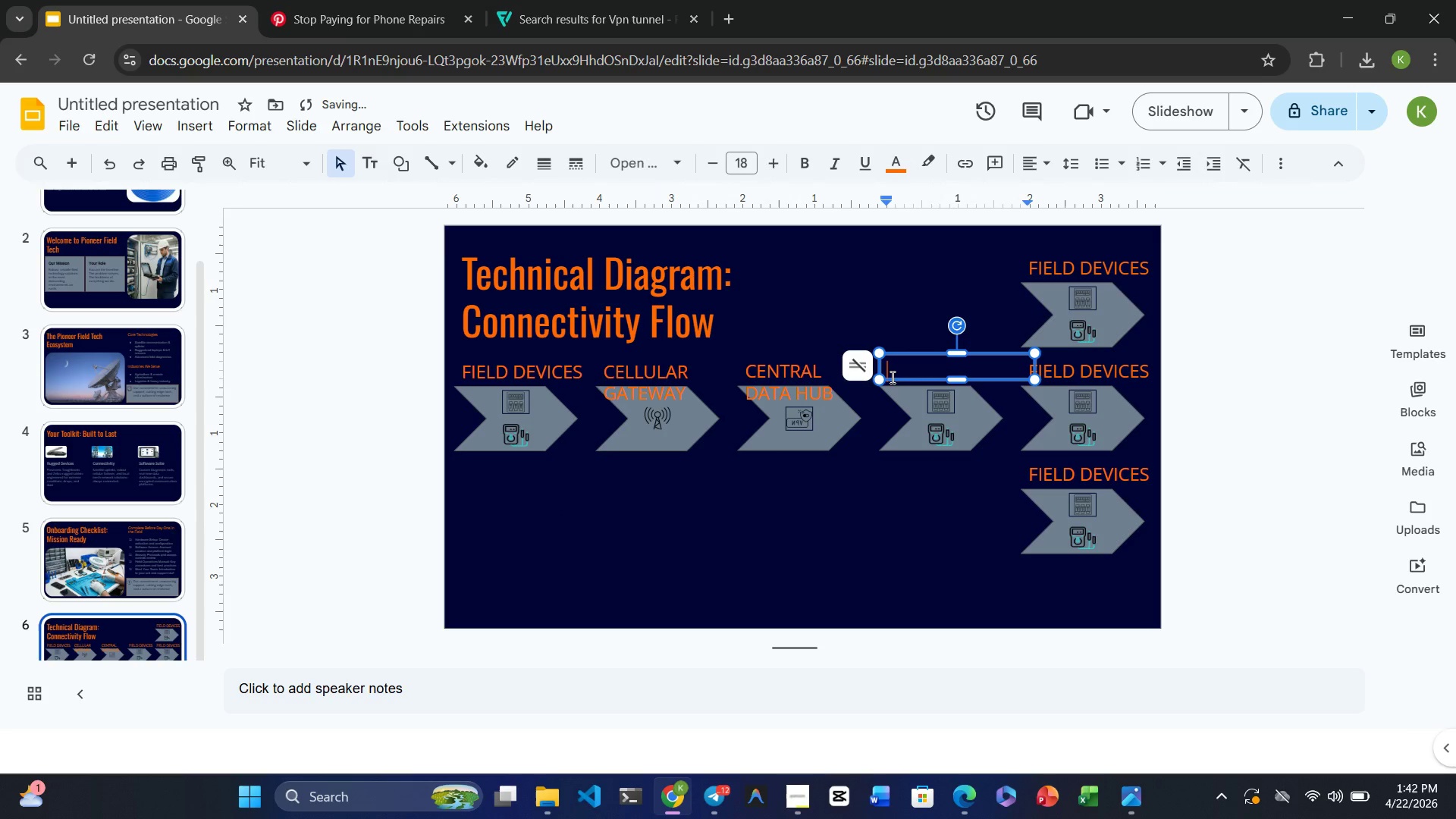 
key(Control+Z)
 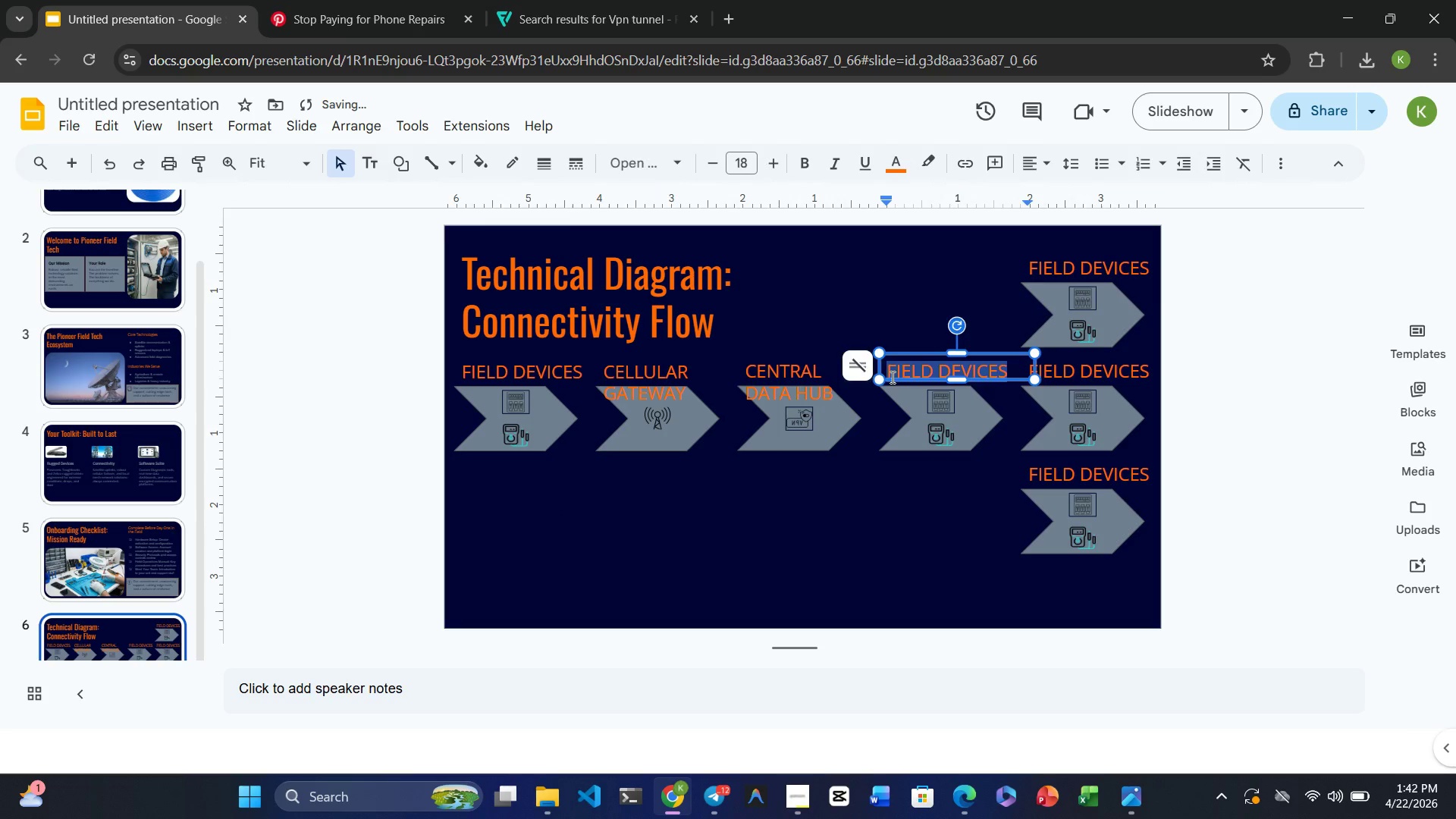 
key(Control+Z)
 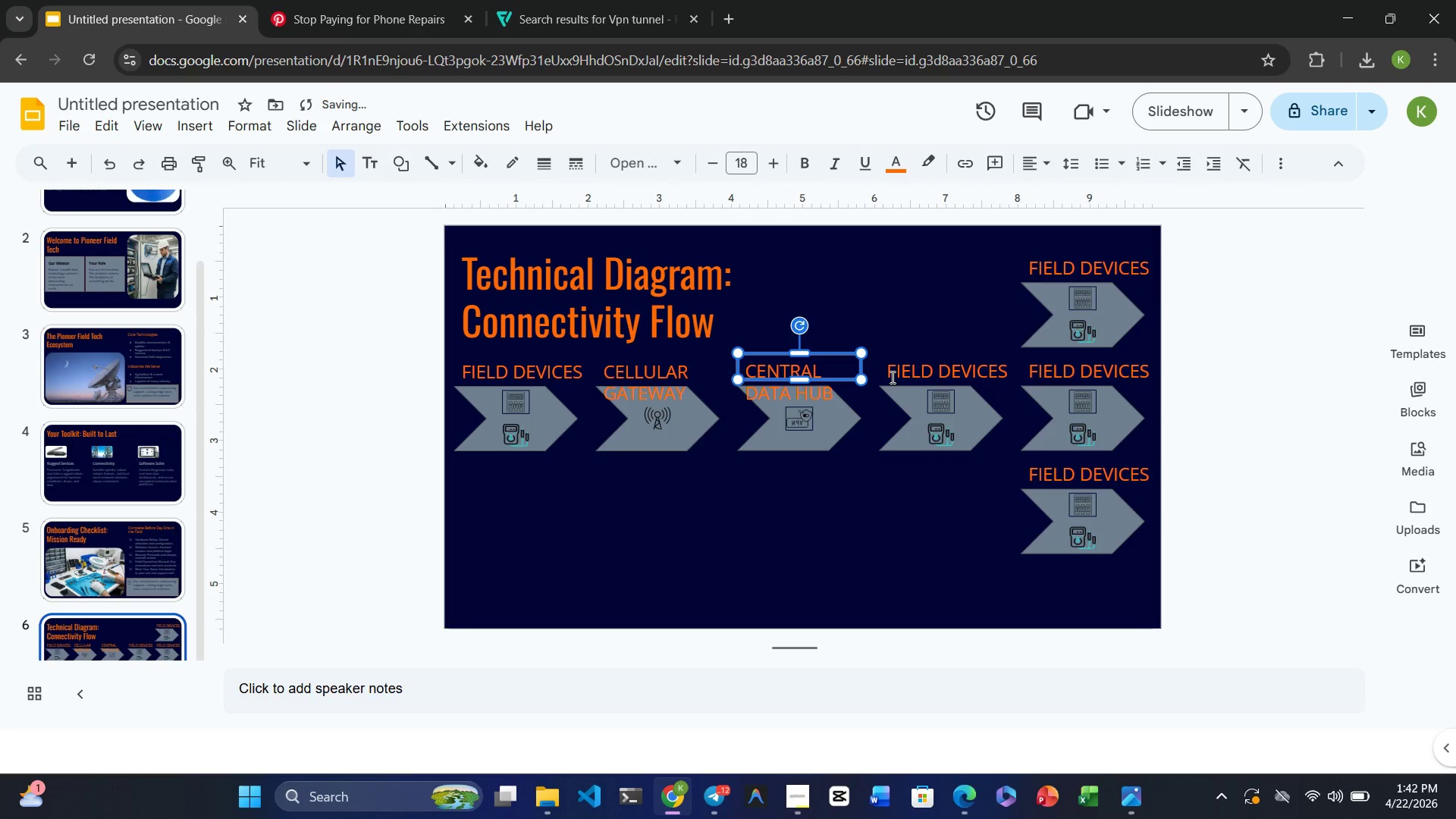 
key(Control+Z)
 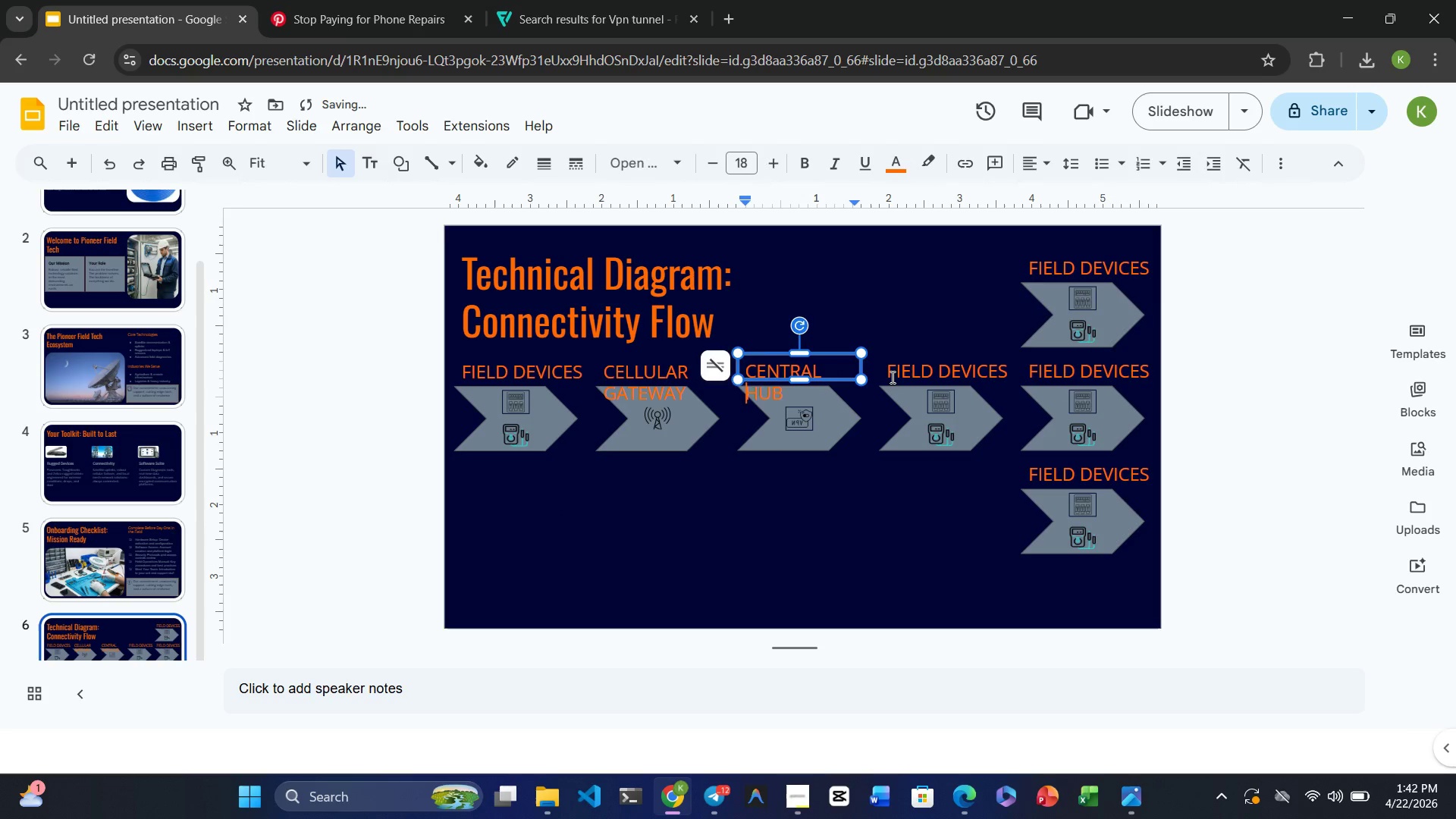 
key(Control+Z)
 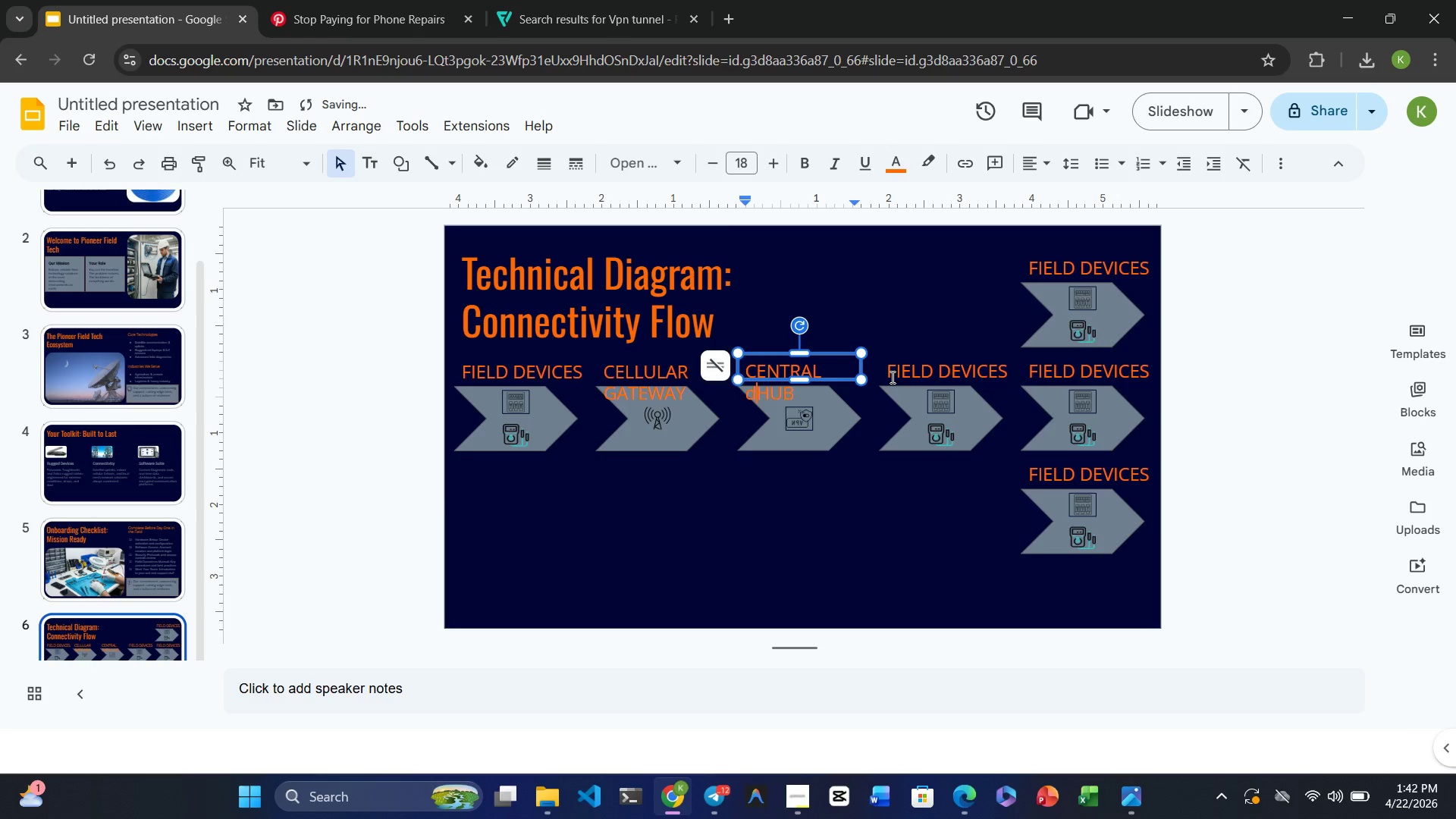 
key(Control+Z)
 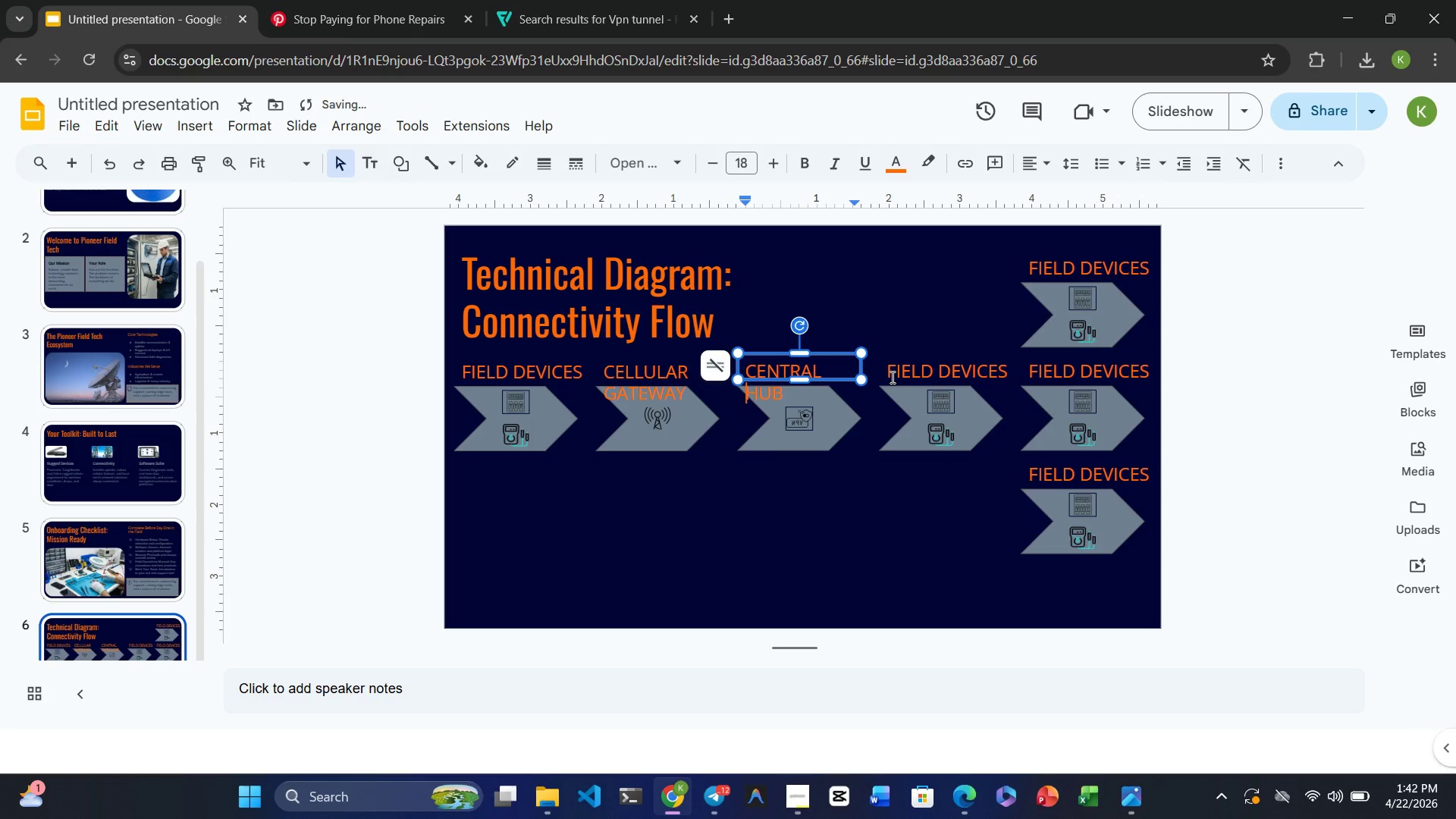 
key(Control+Z)
 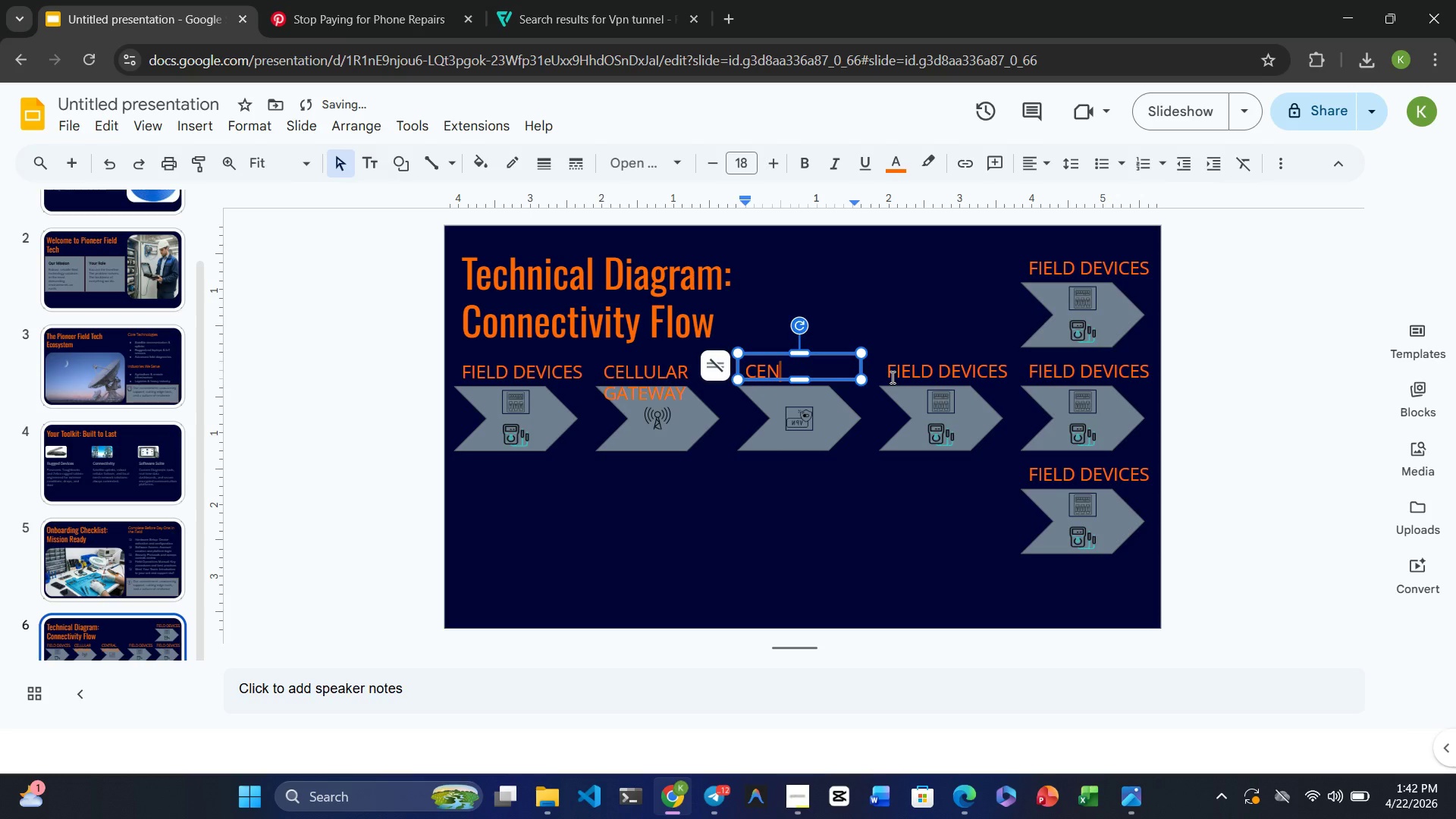 
key(Control+Z)
 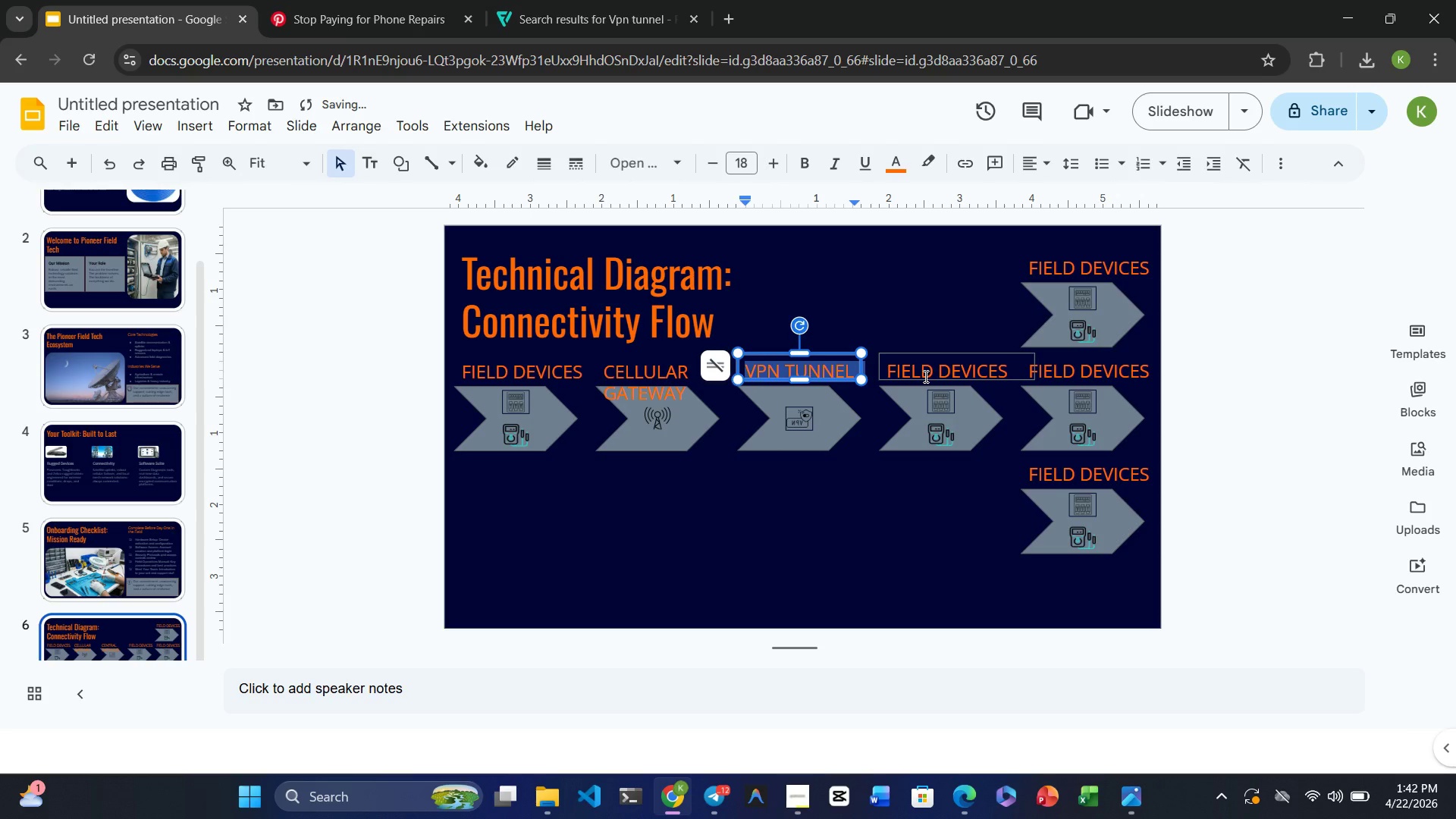 
double_click([925, 376])
 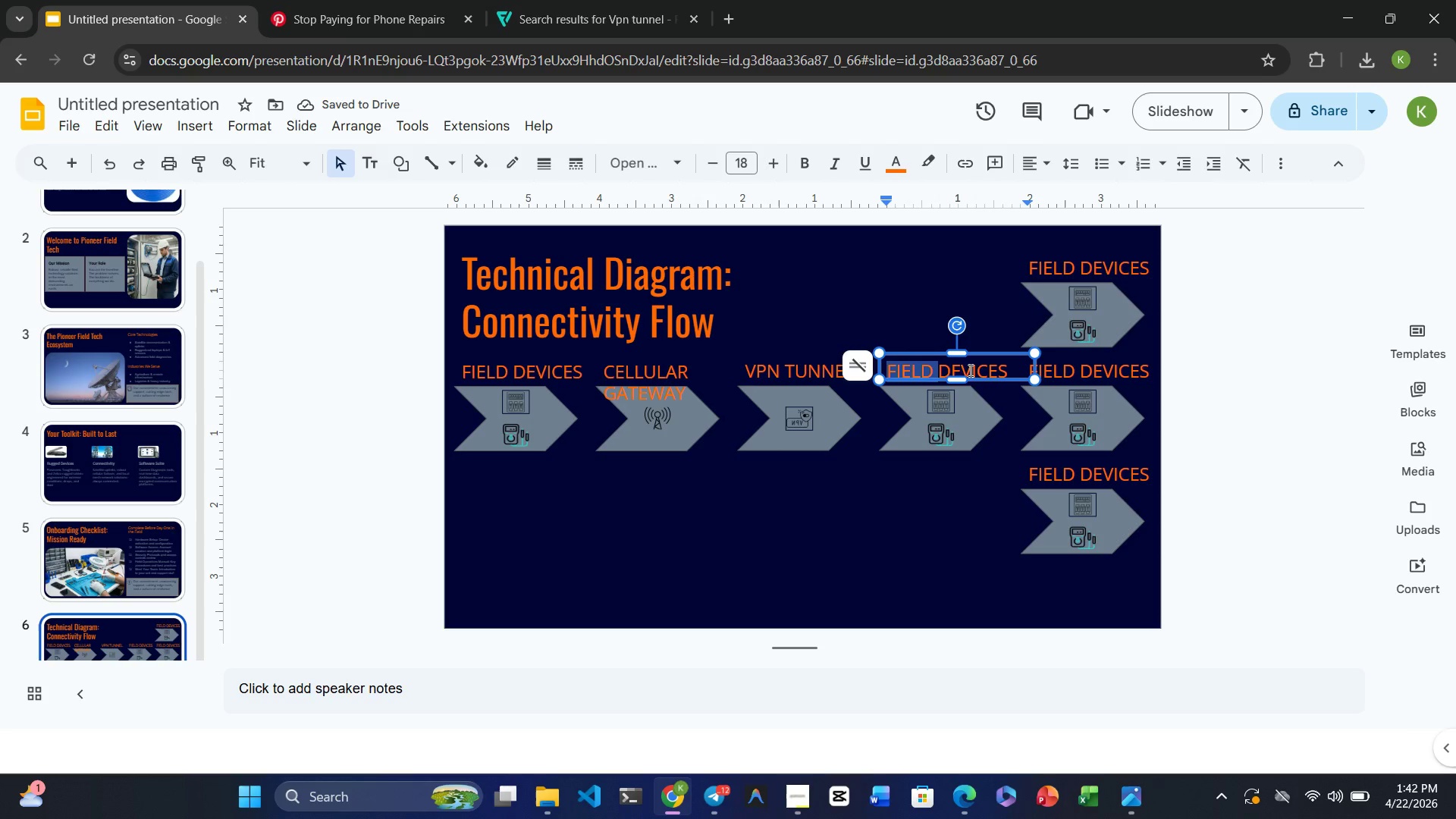 
double_click([971, 369])
 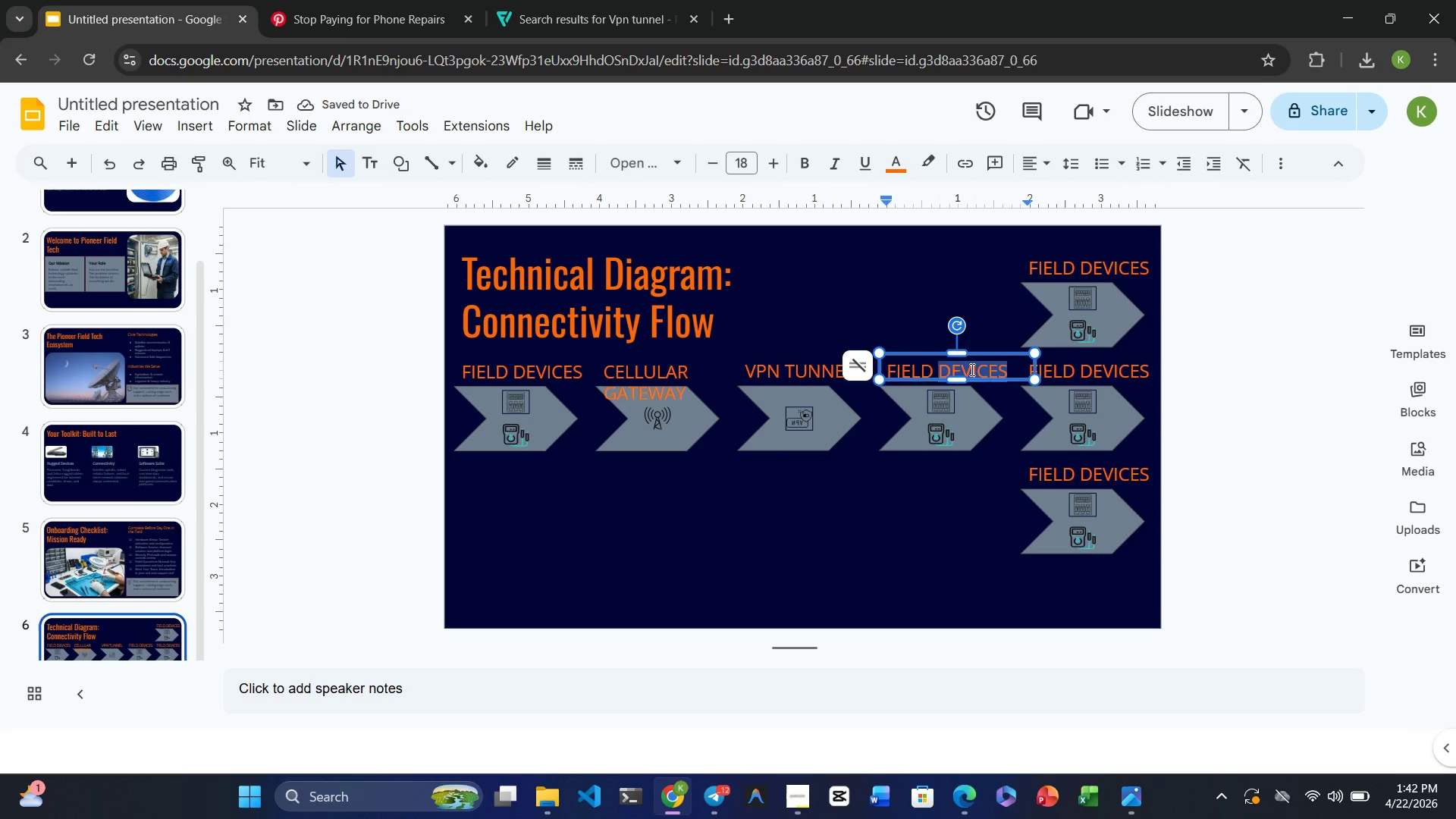 
triple_click([971, 369])
 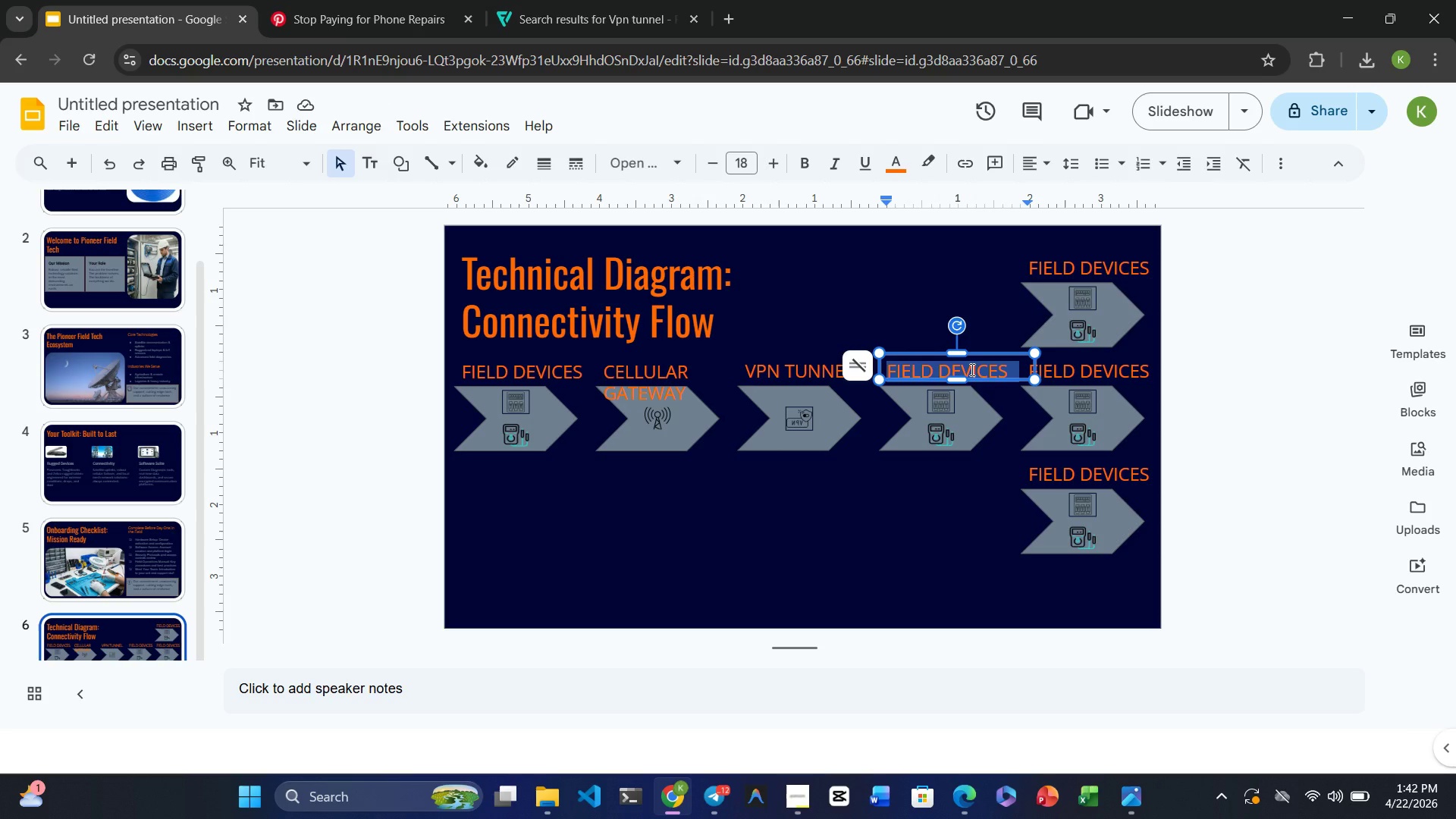 
type(central Data )
key(Backspace)
key(Backspace)
key(Backspace)
key(Backspace)
key(Backspace)
type(data hub)
 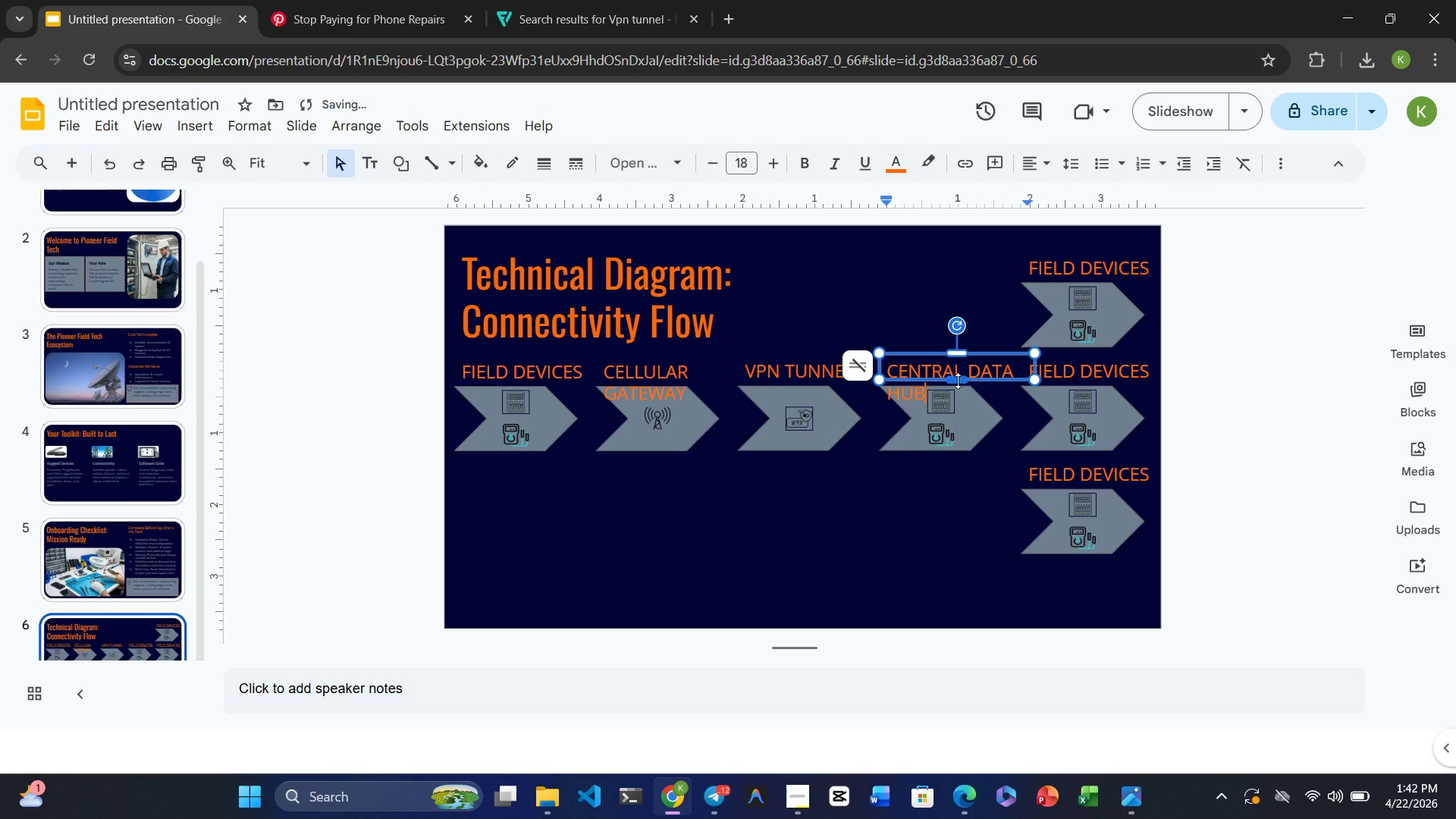 
left_click_drag(start_coordinate=[951, 380], to_coordinate=[952, 403])
 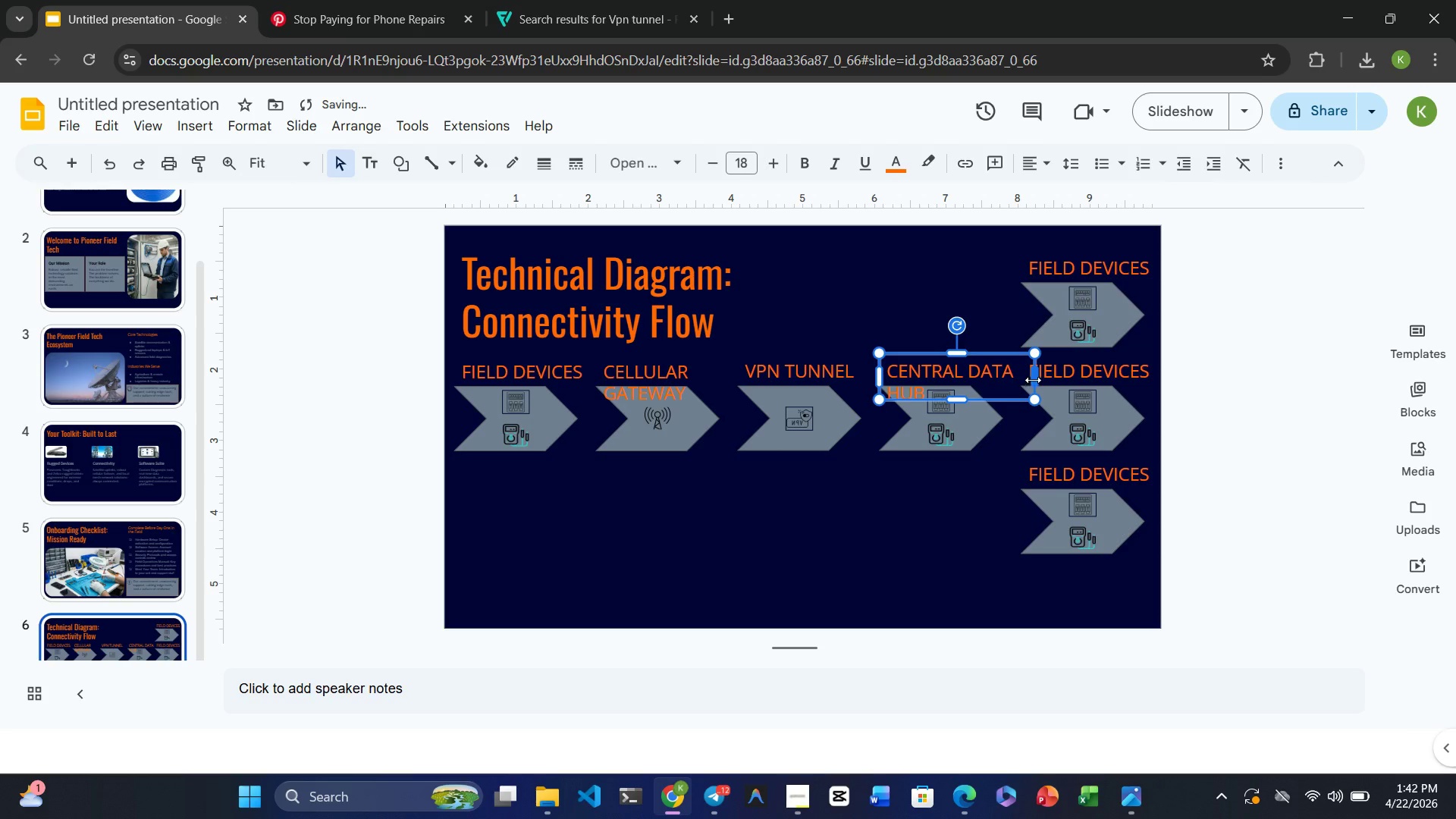 
left_click_drag(start_coordinate=[1033, 378], to_coordinate=[1015, 378])
 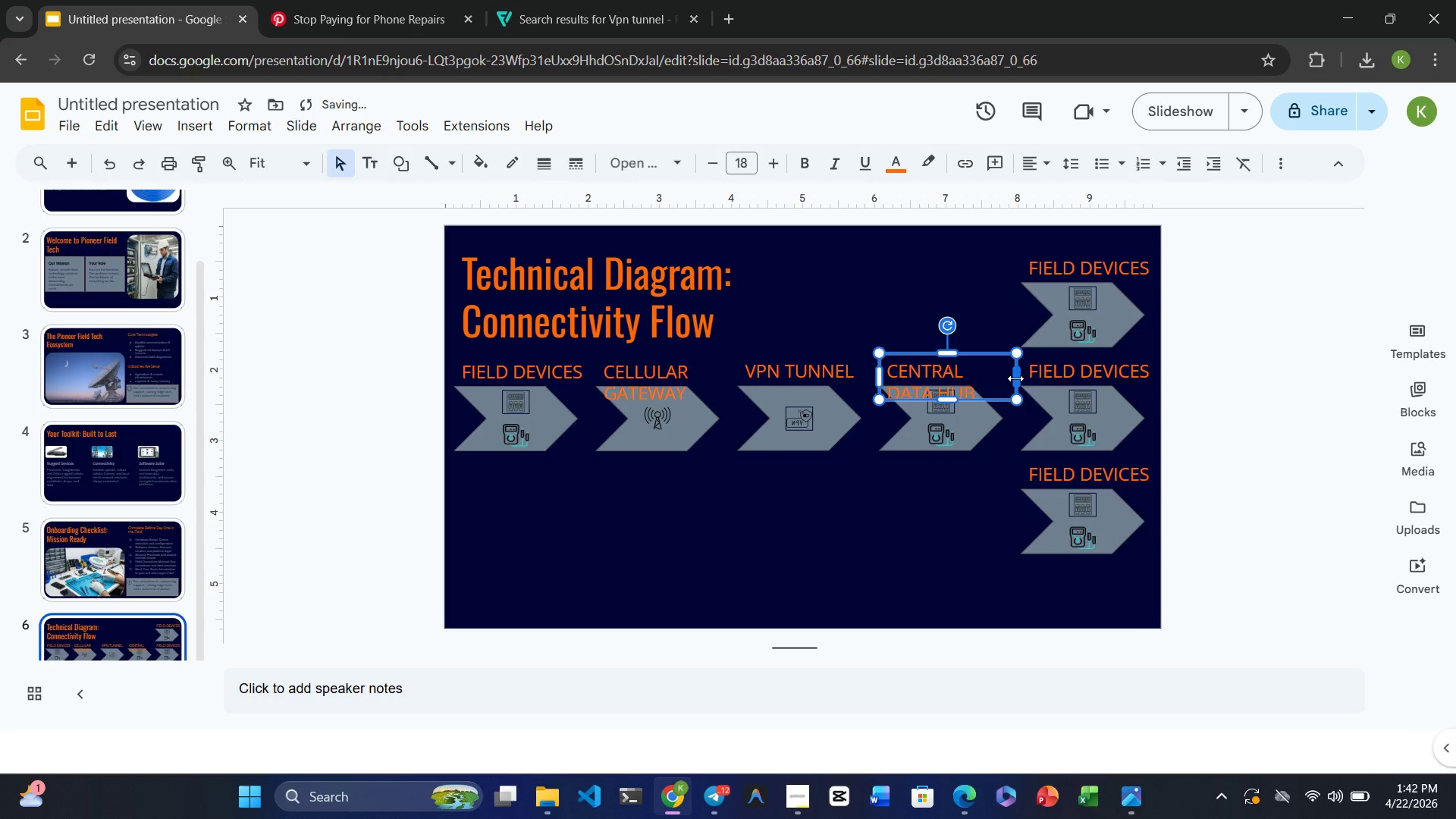 
left_click_drag(start_coordinate=[1015, 378], to_coordinate=[1001, 379])
 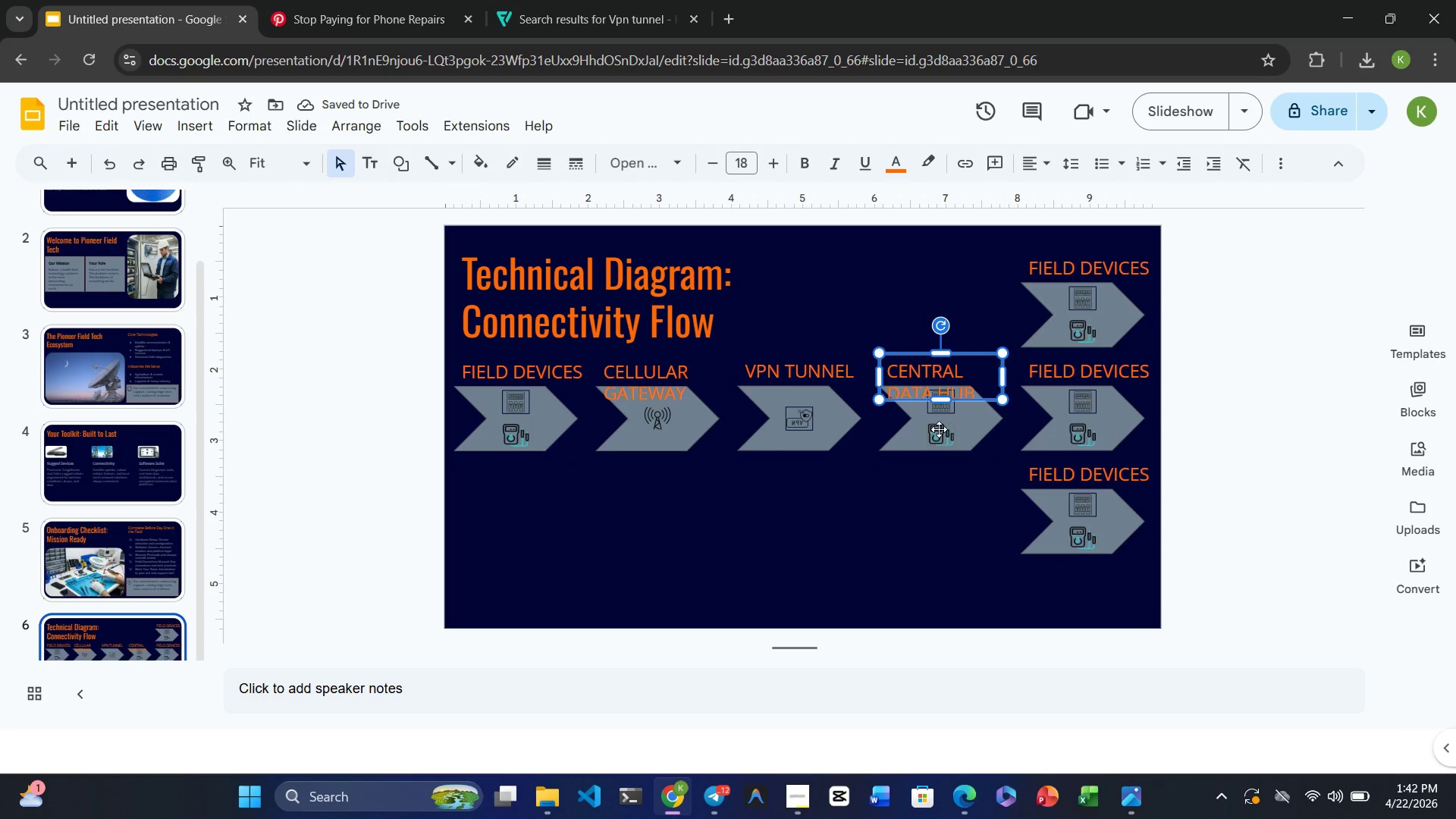 
left_click([941, 412])
 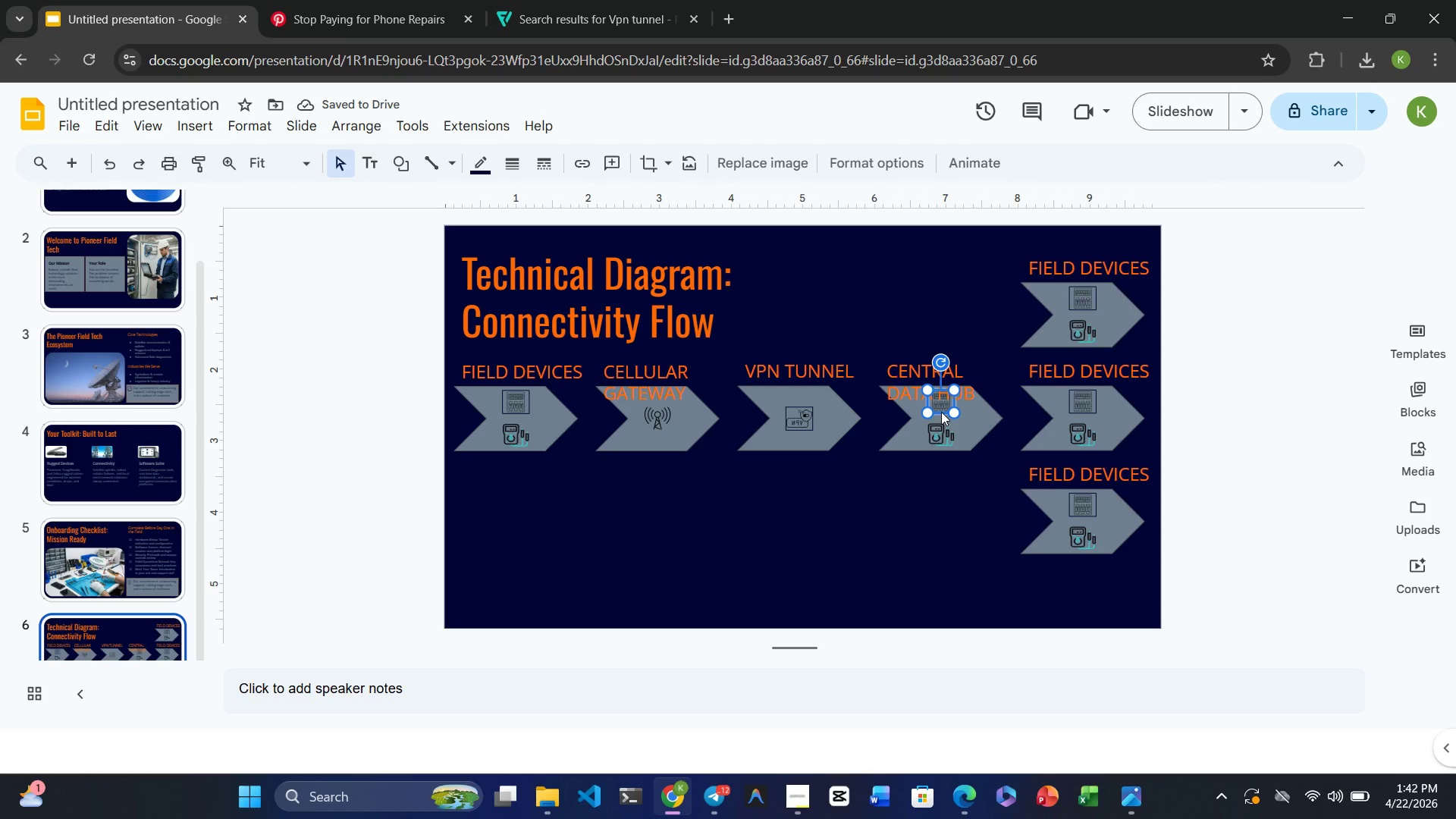 
key(Delete)
 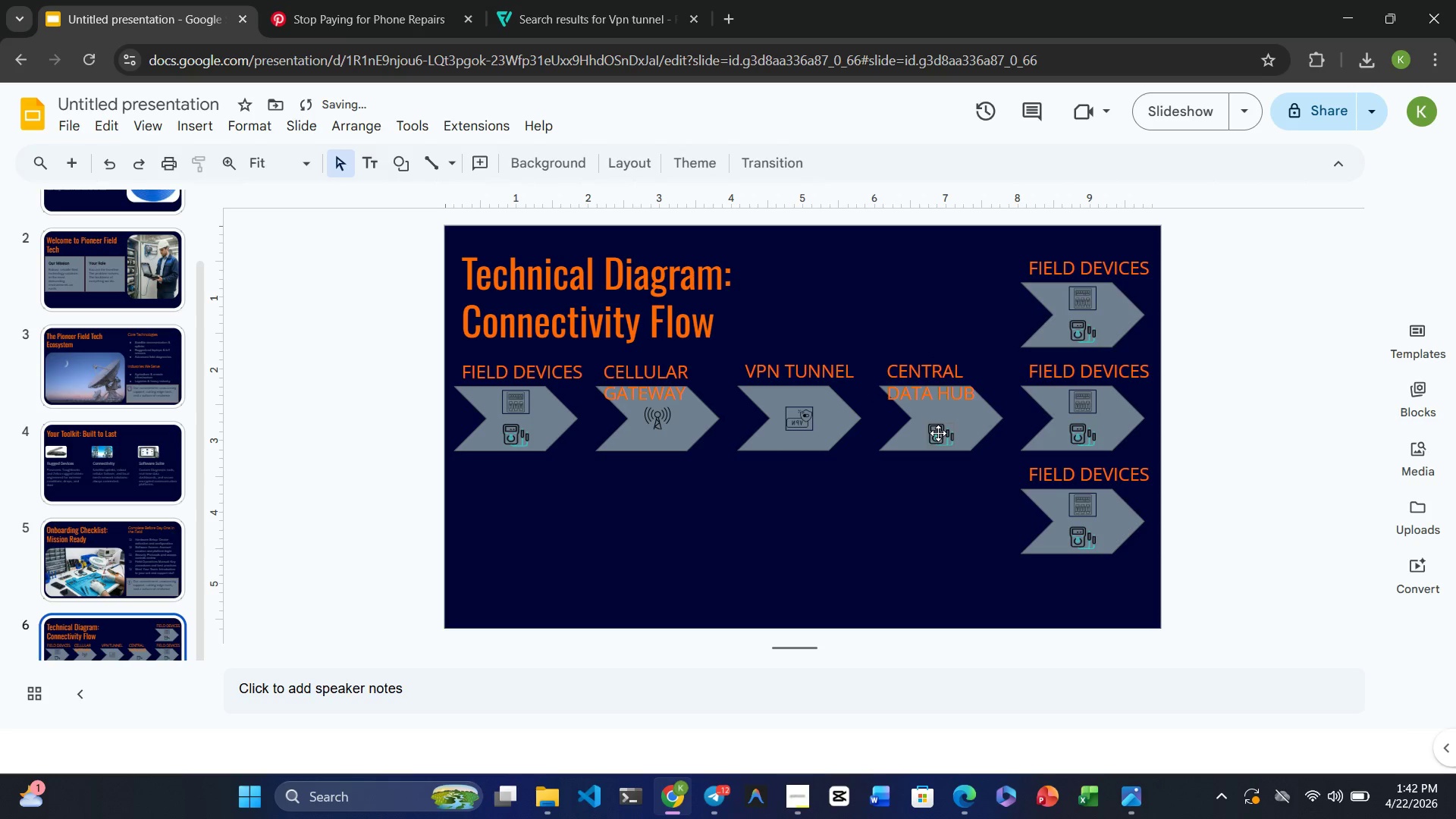 
left_click_drag(start_coordinate=[938, 433], to_coordinate=[937, 414])
 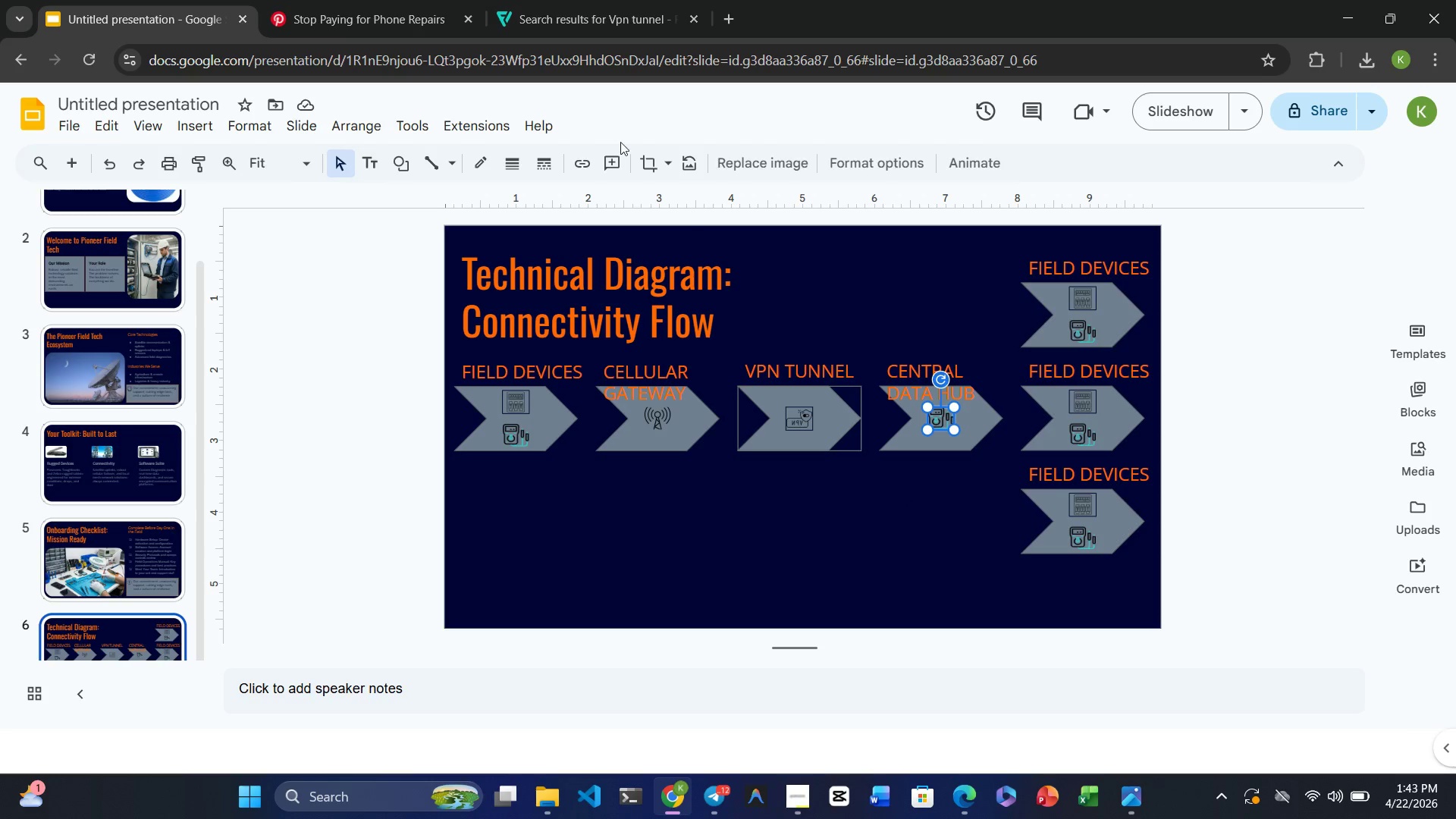 
wait(7.53)
 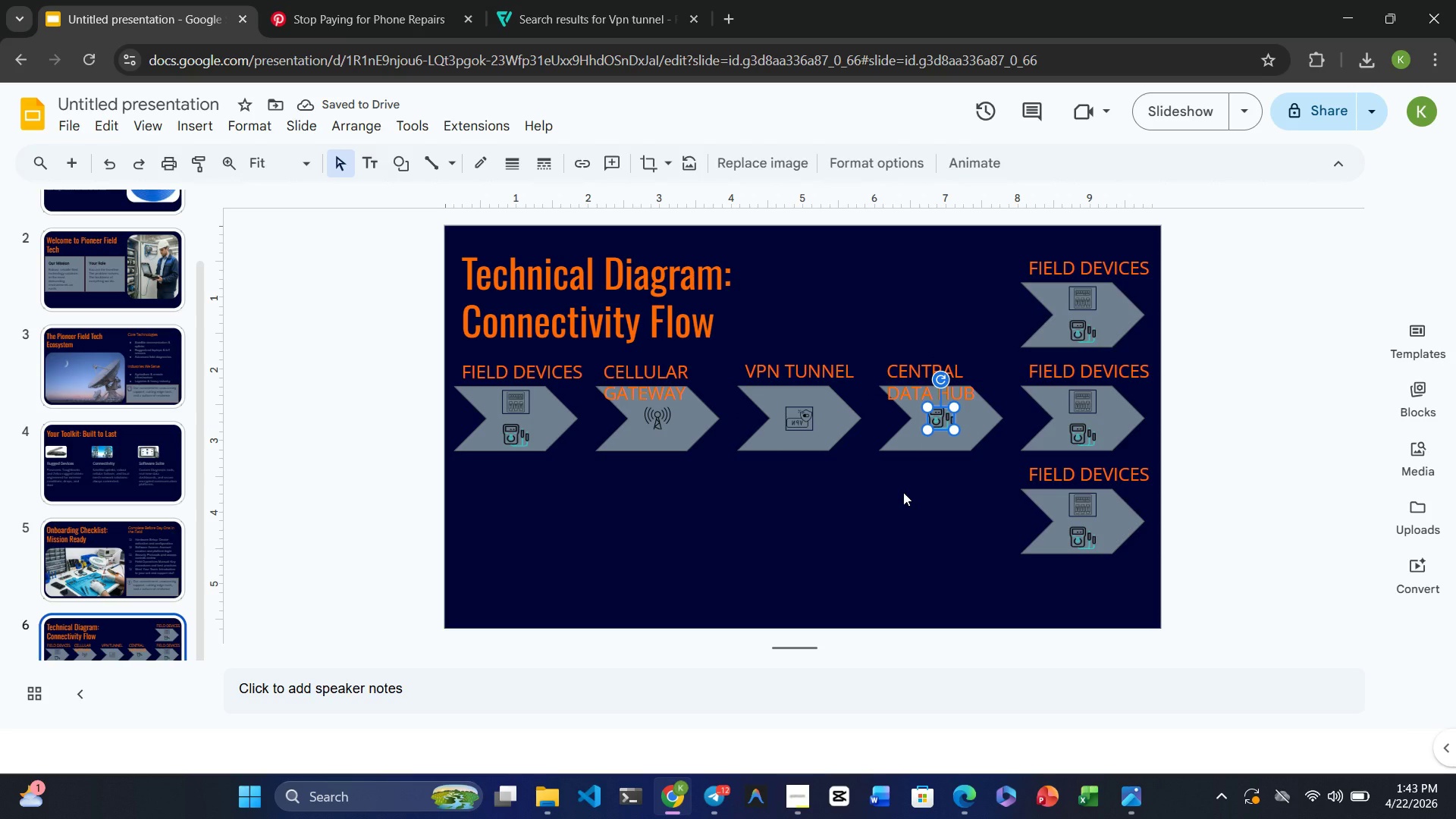 
left_click([575, 27])
 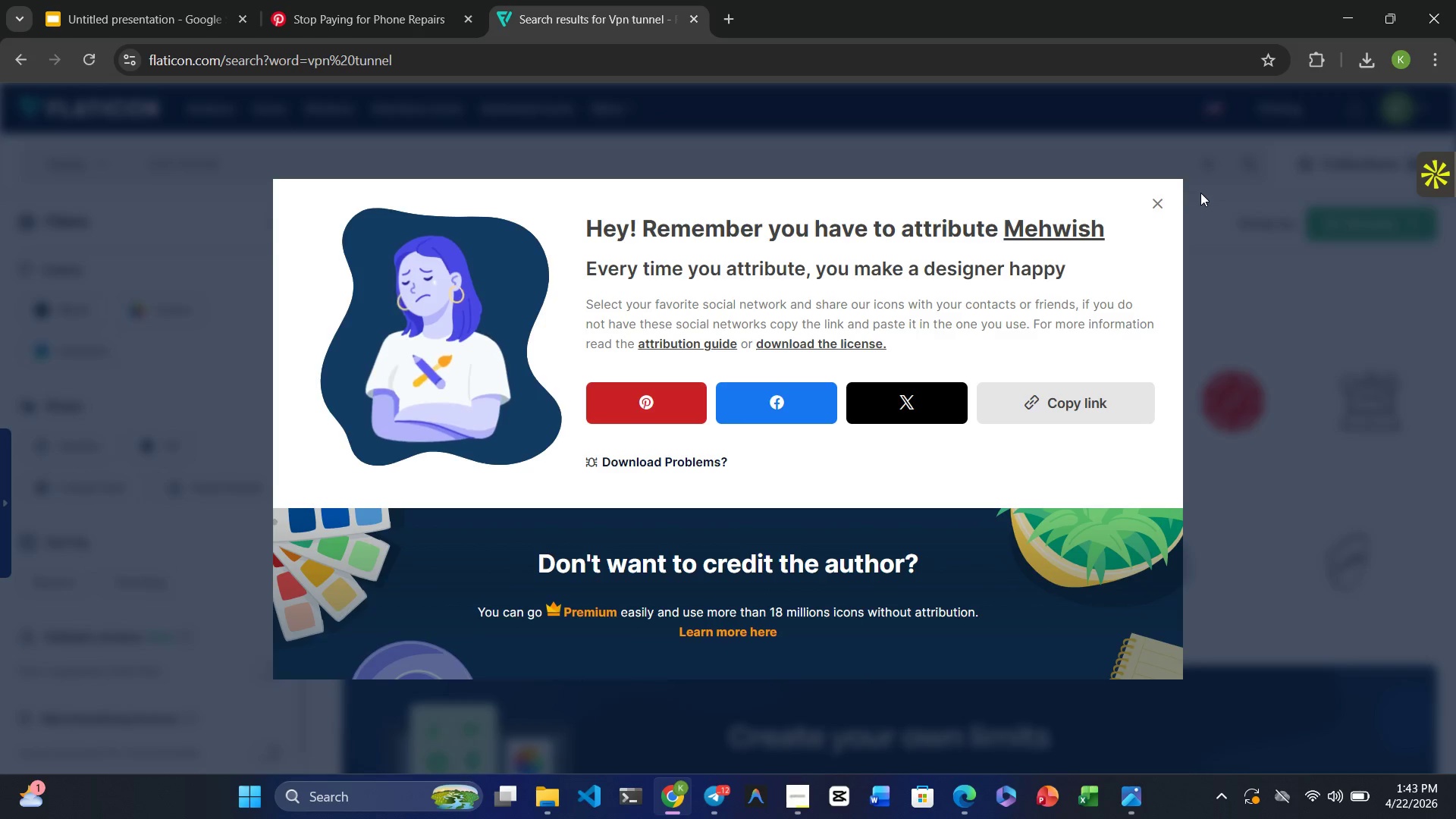 
left_click([1159, 198])
 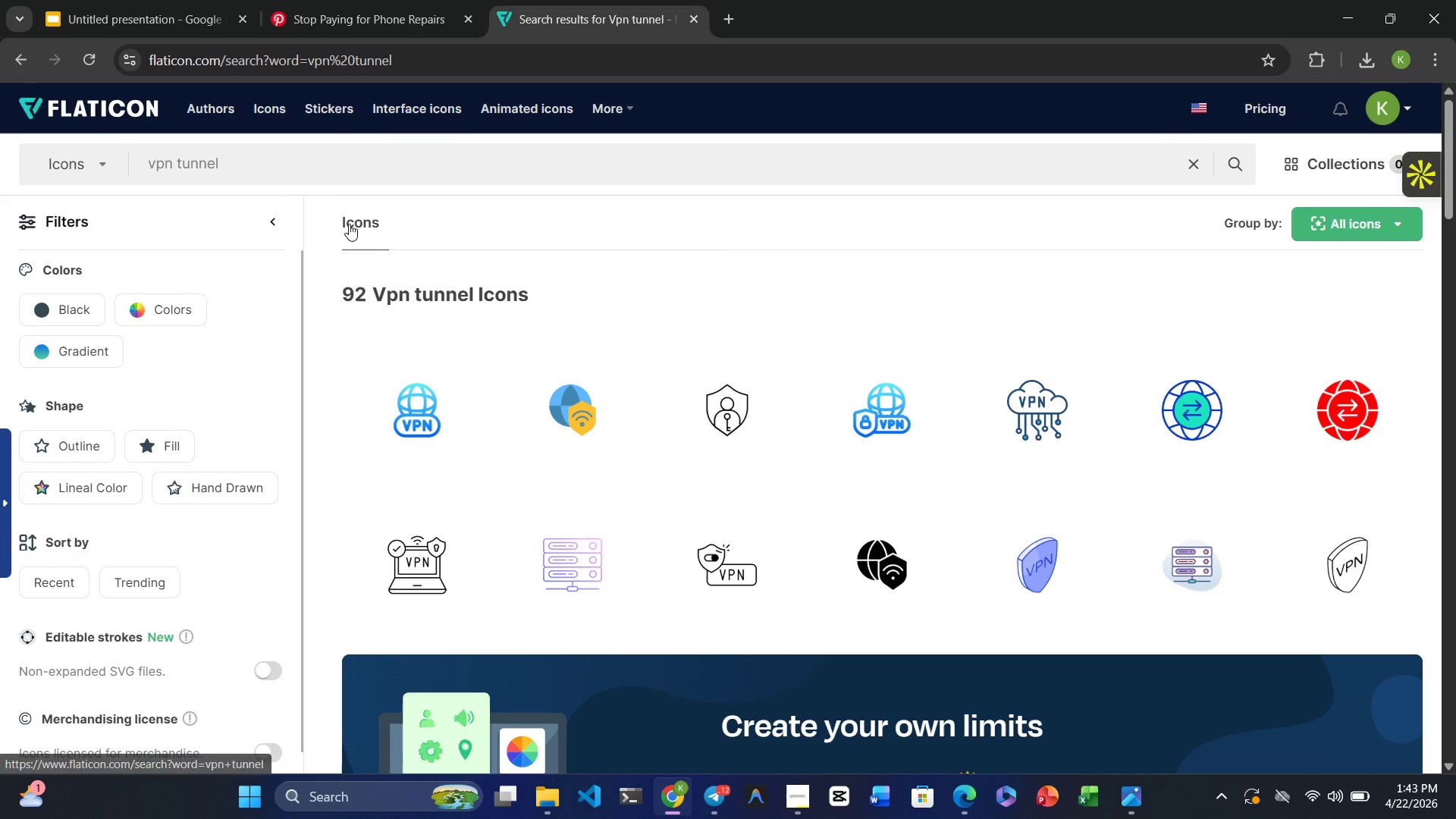 
left_click([234, 171])
 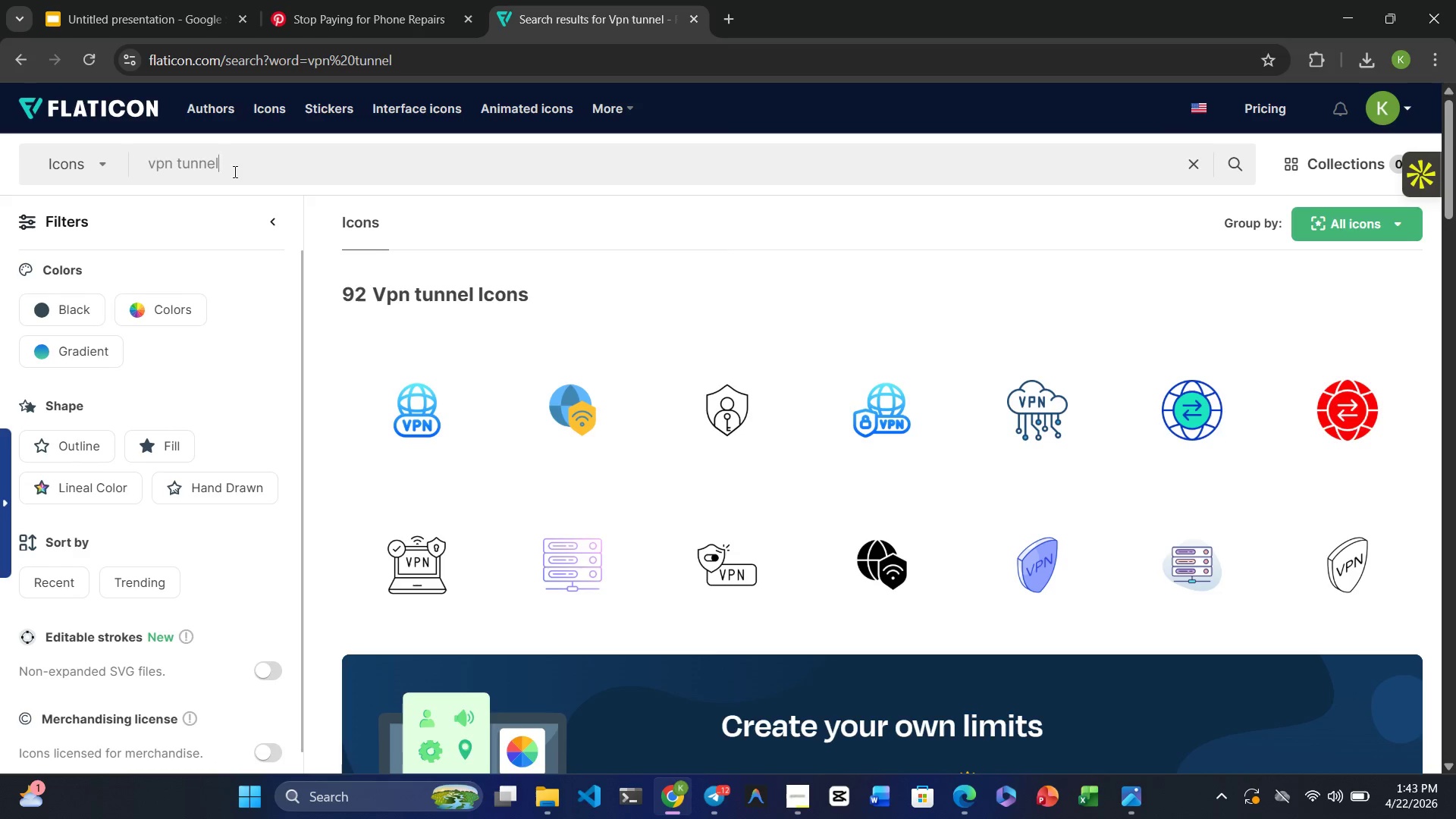 
hold_key(key=Backspace, duration=0.86)
 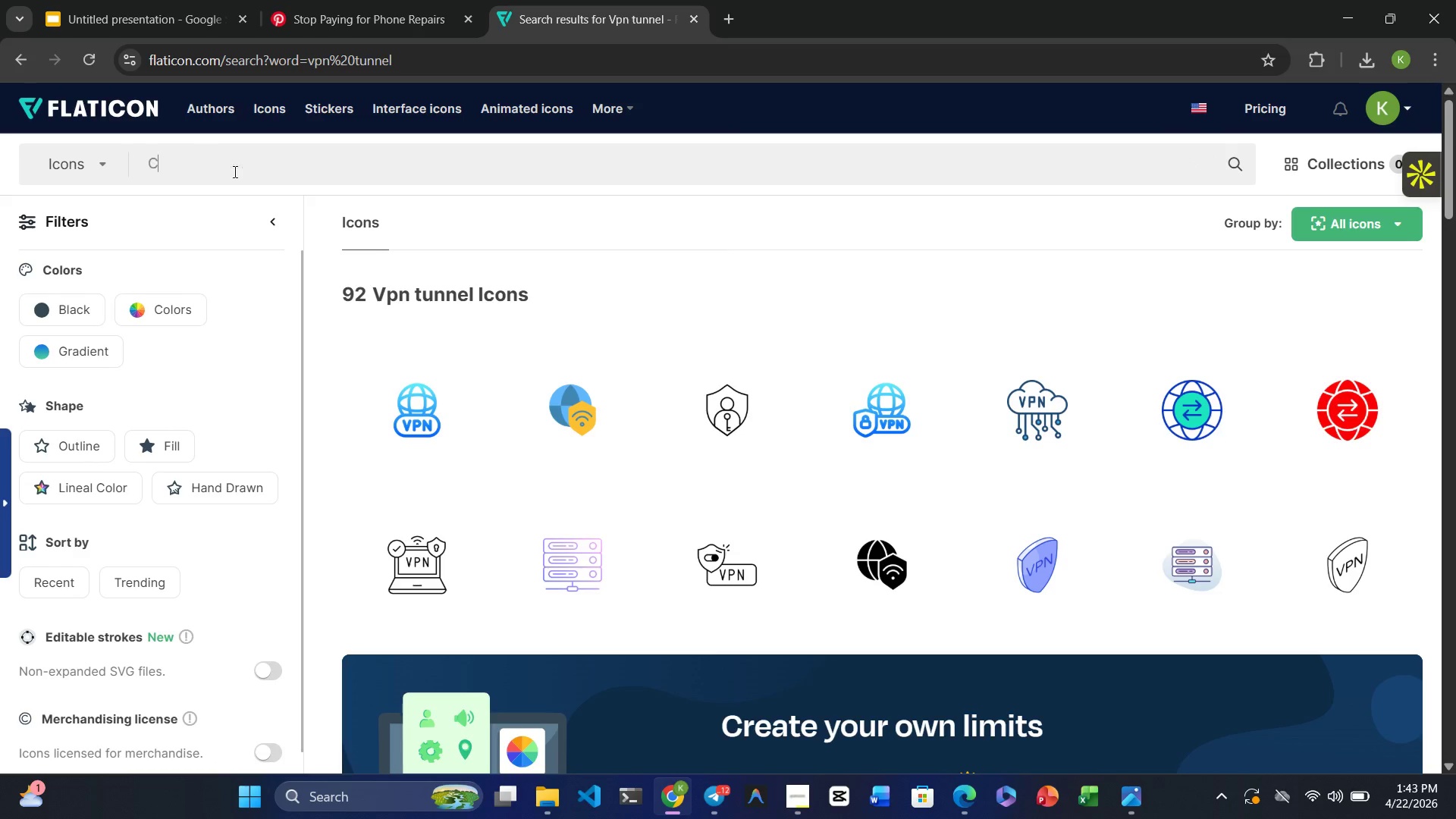 
type(central data hub)
 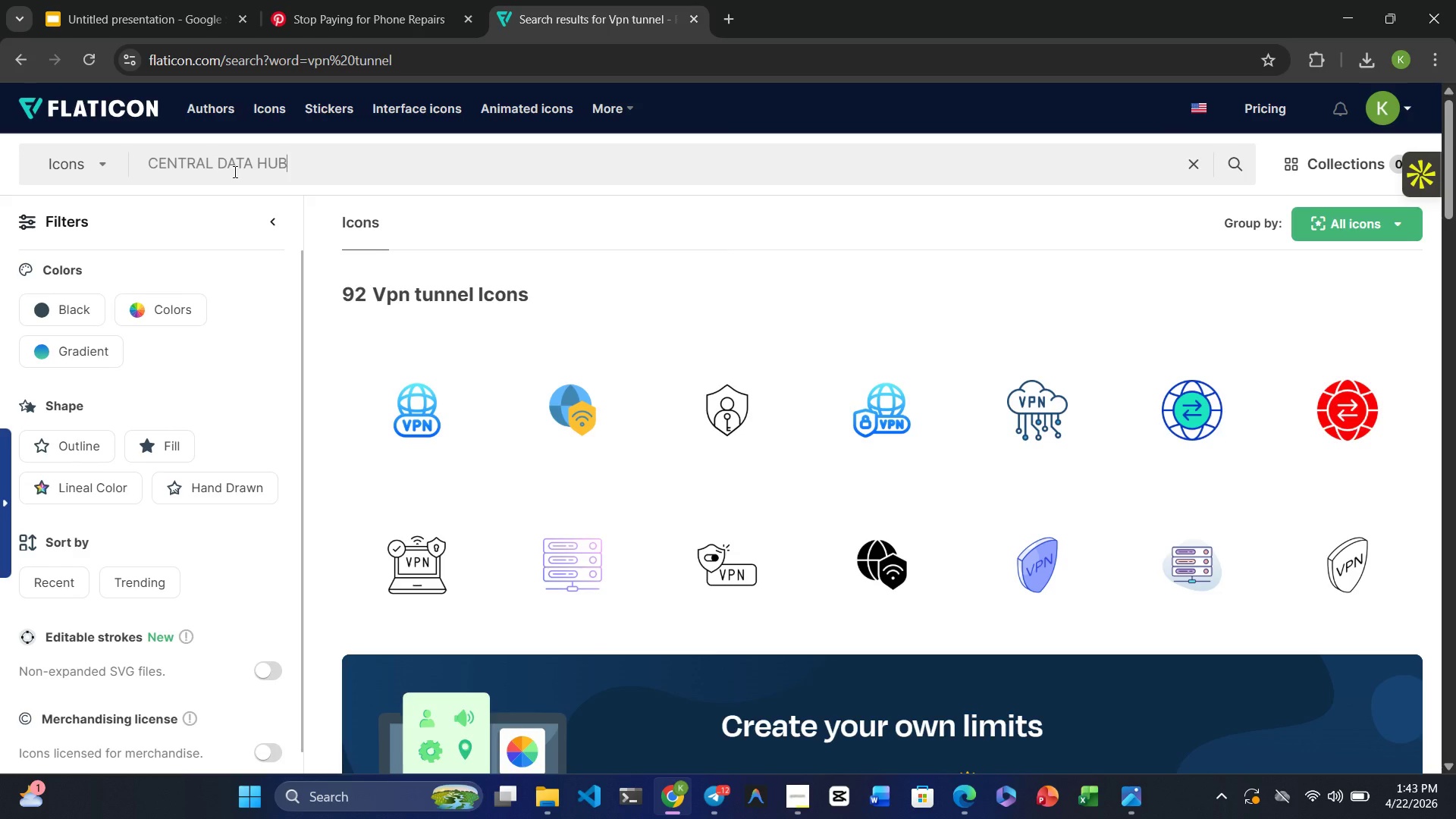 
key(Enter)
 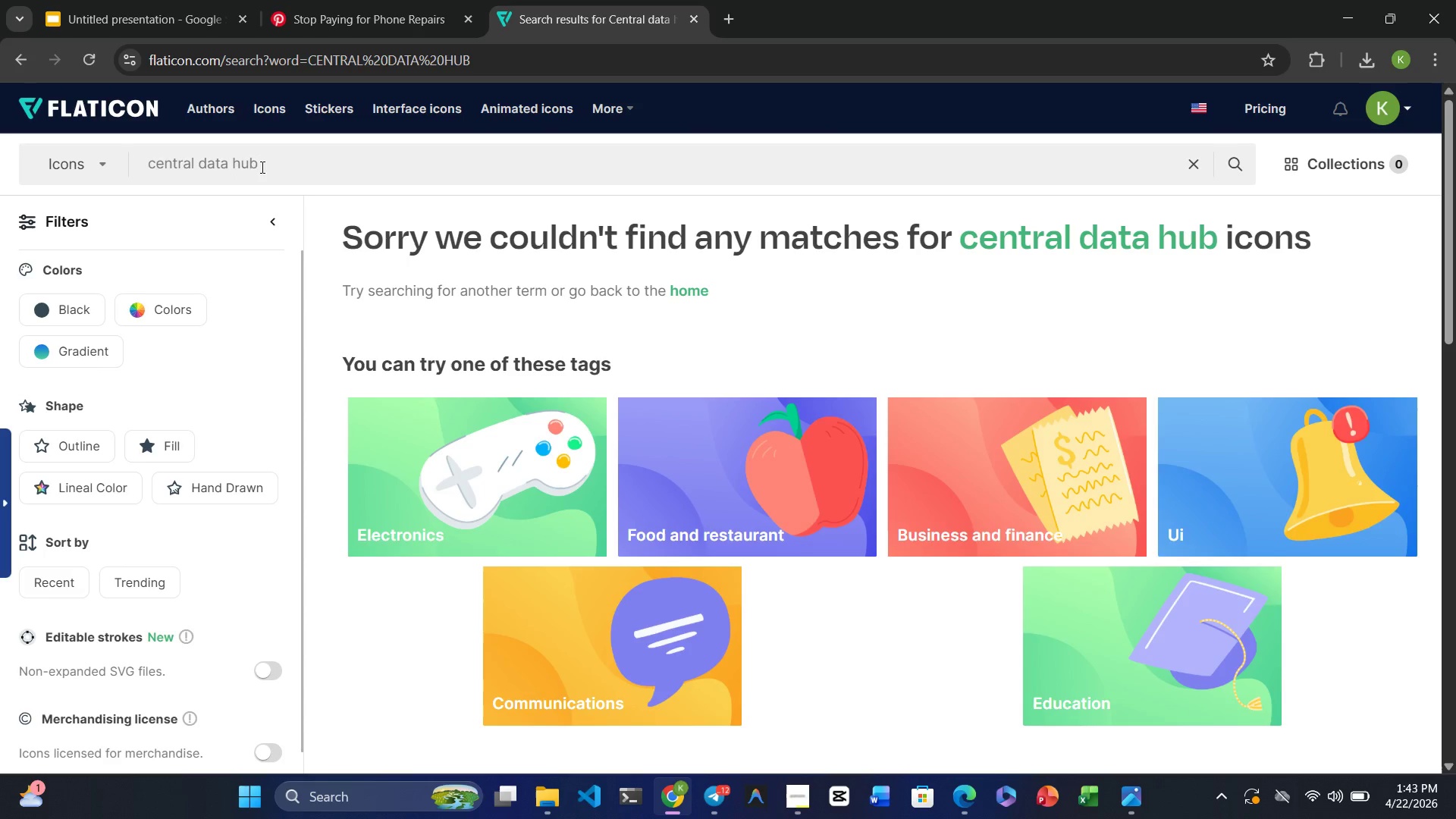 
wait(7.08)
 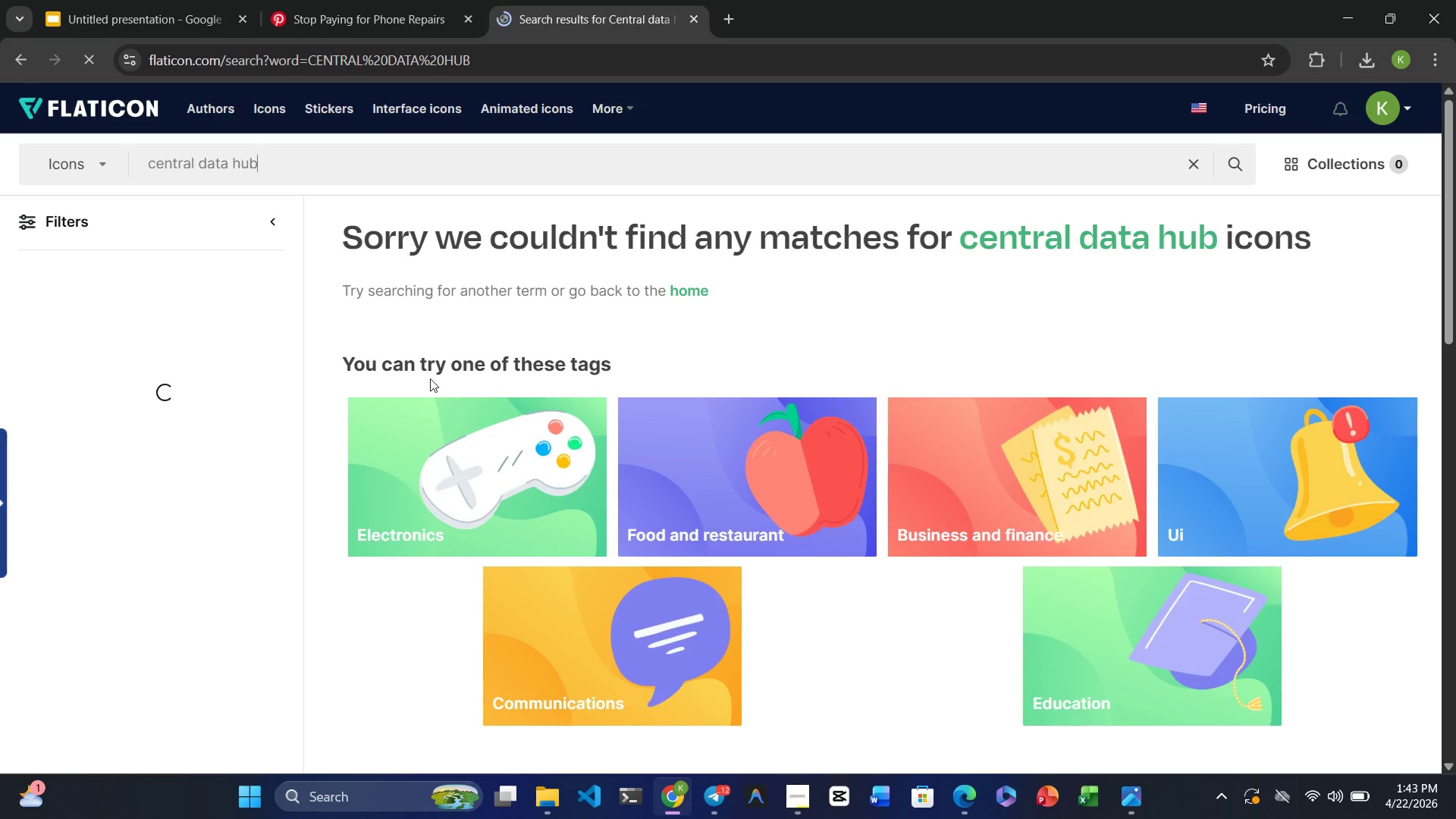 
left_click([199, 162])
 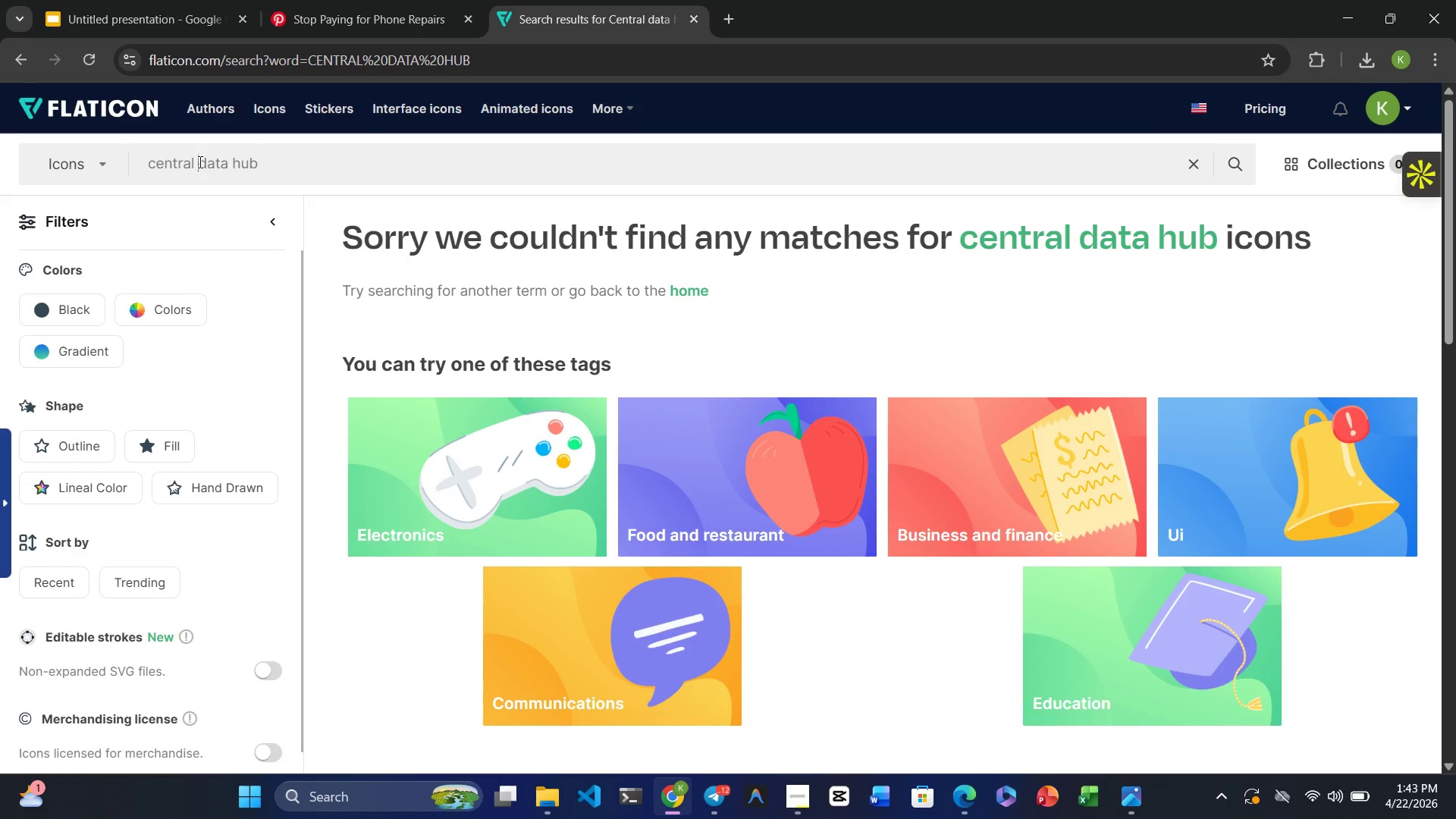 
hold_key(key=Backspace, duration=0.81)
 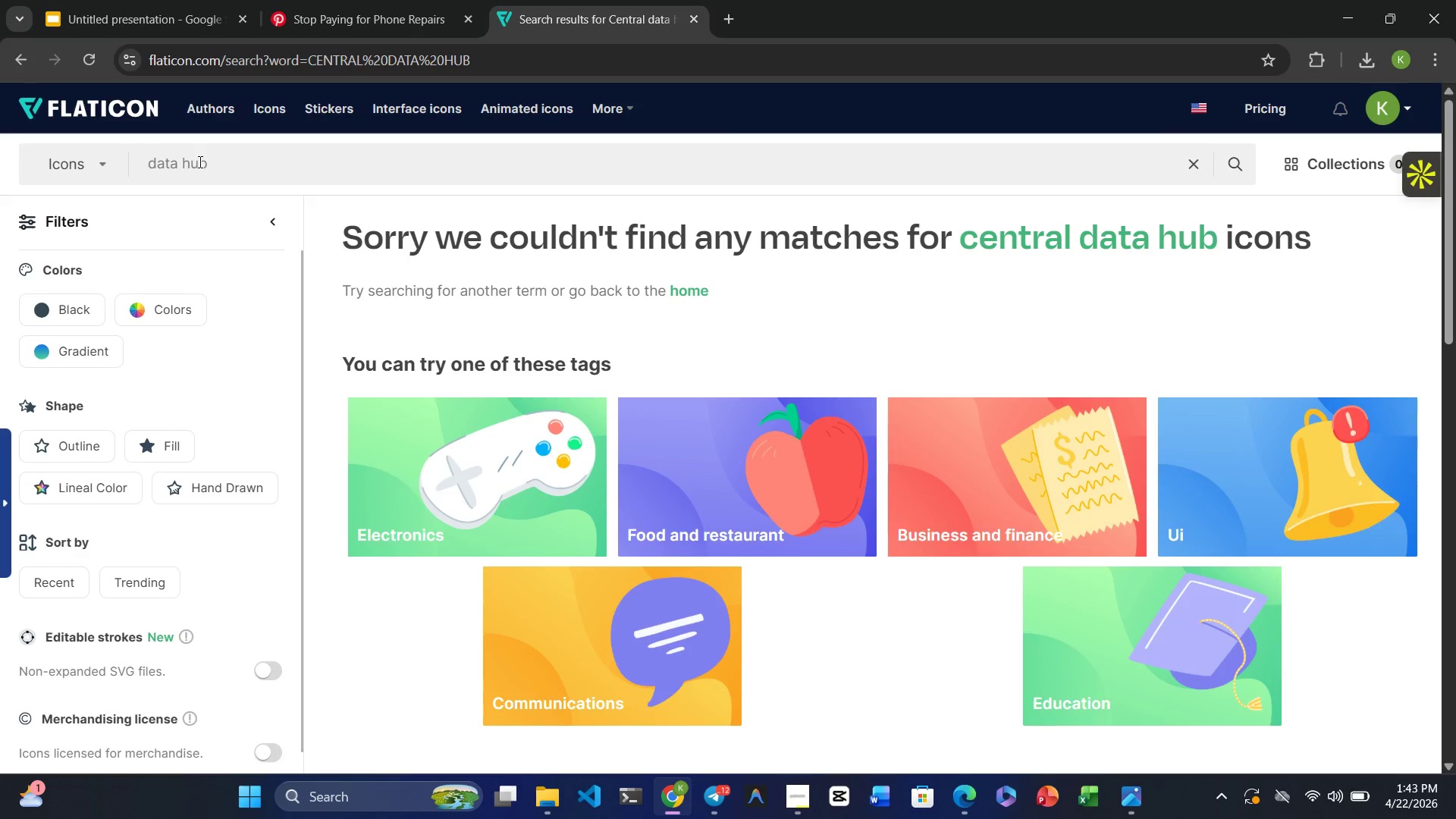 
key(Enter)
 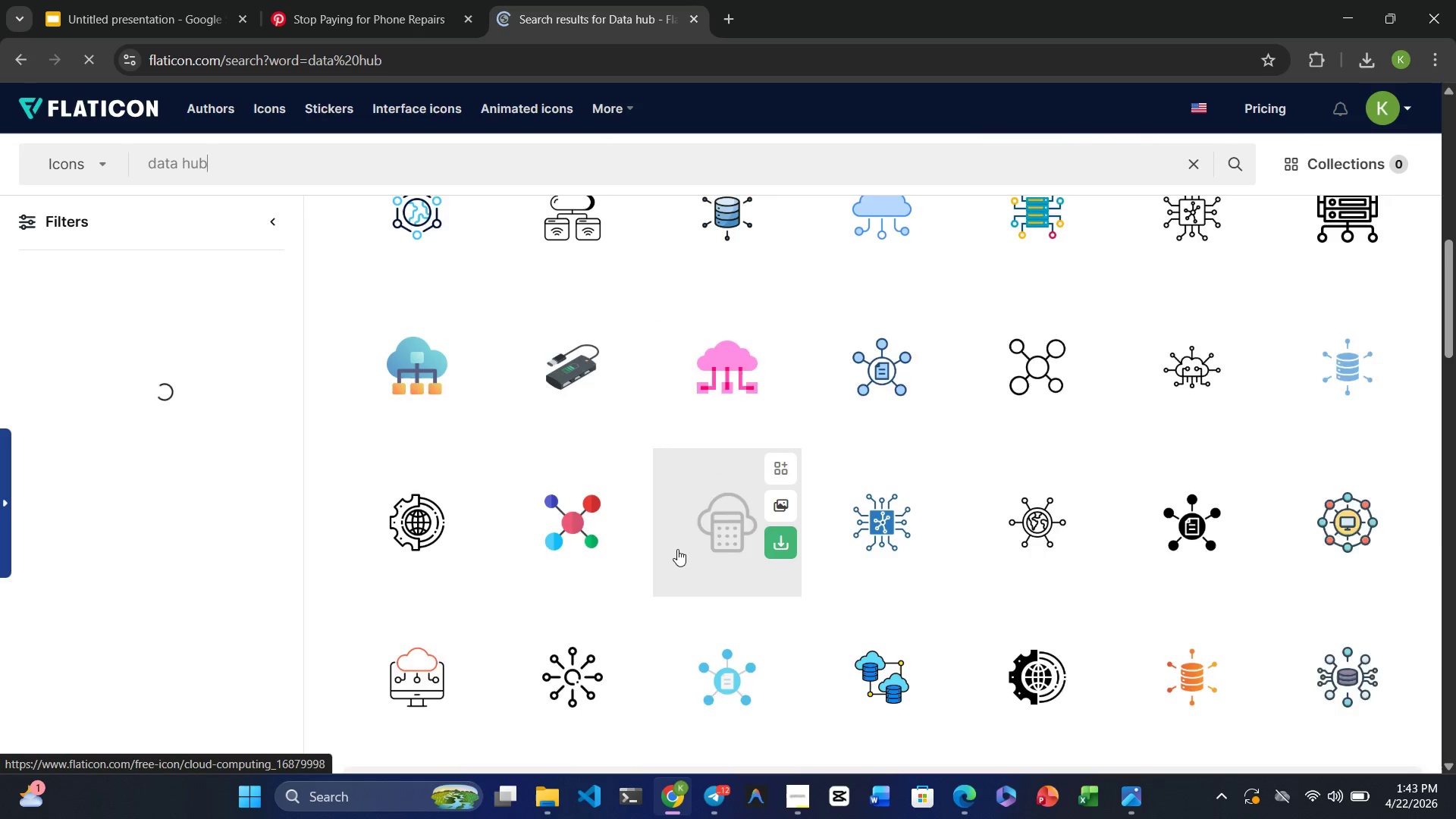 
wait(12.33)
 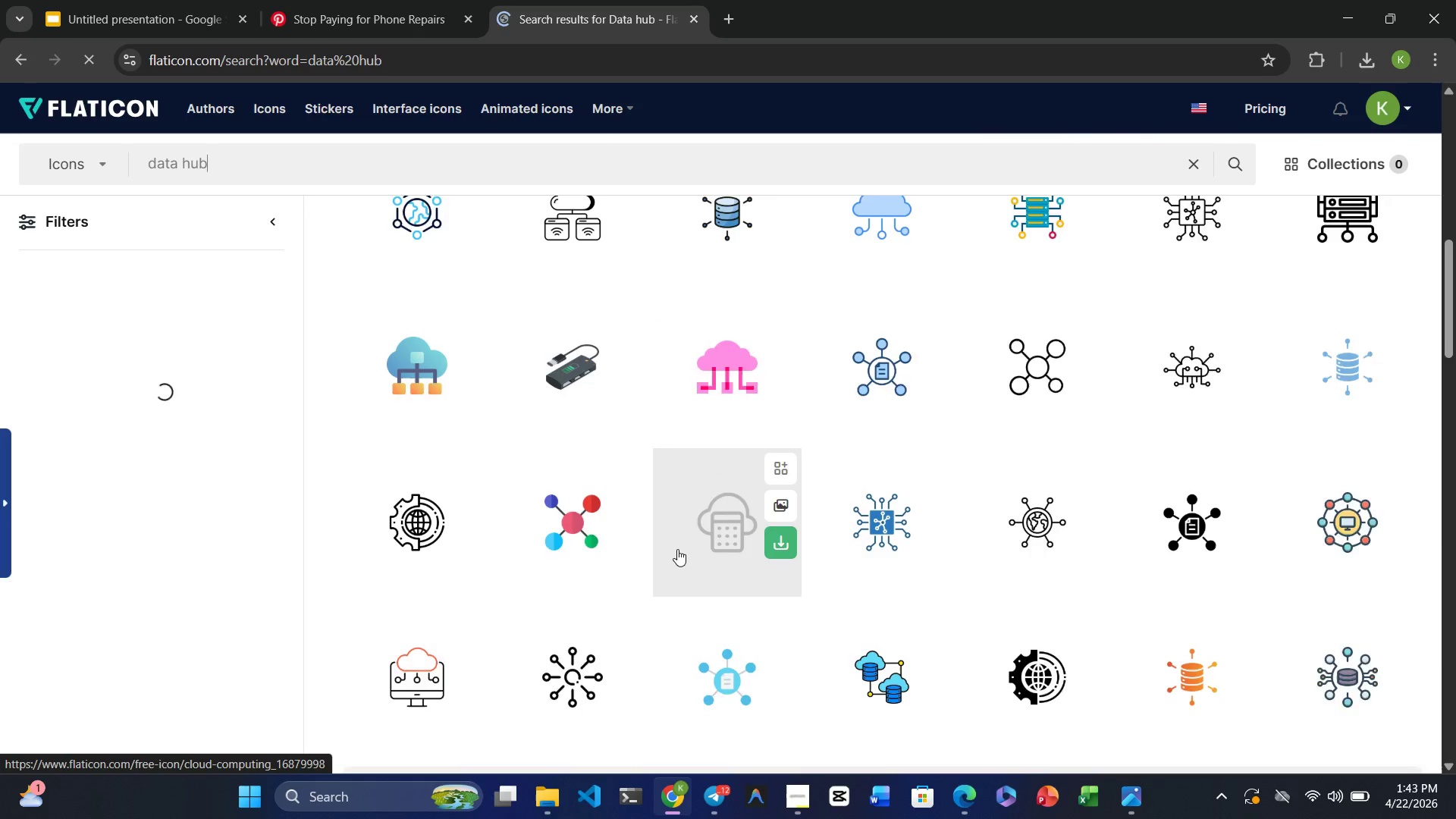 
key(Backspace)
key(Backspace)
key(Backspace)
type(center)
 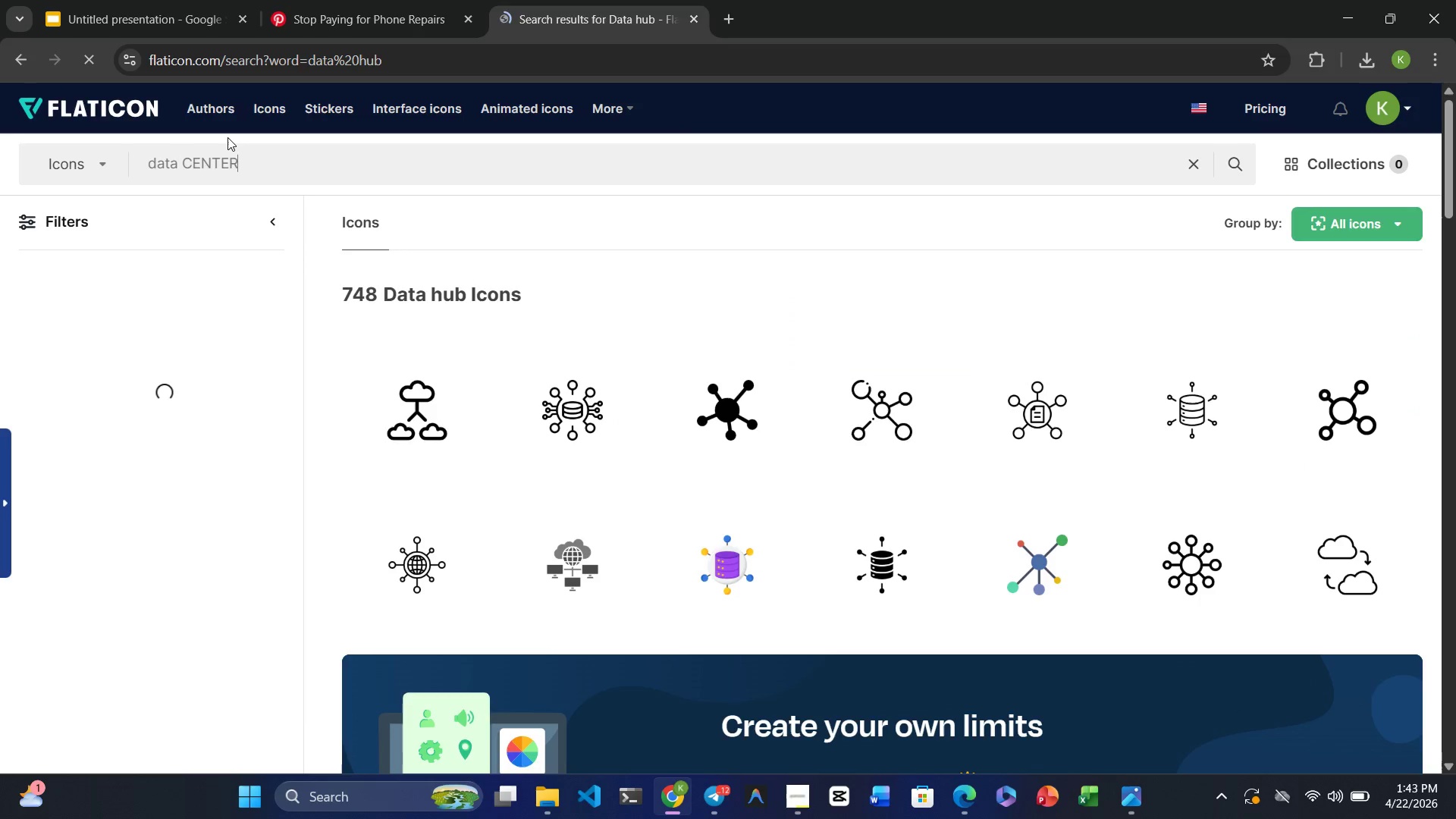 
key(Enter)
 